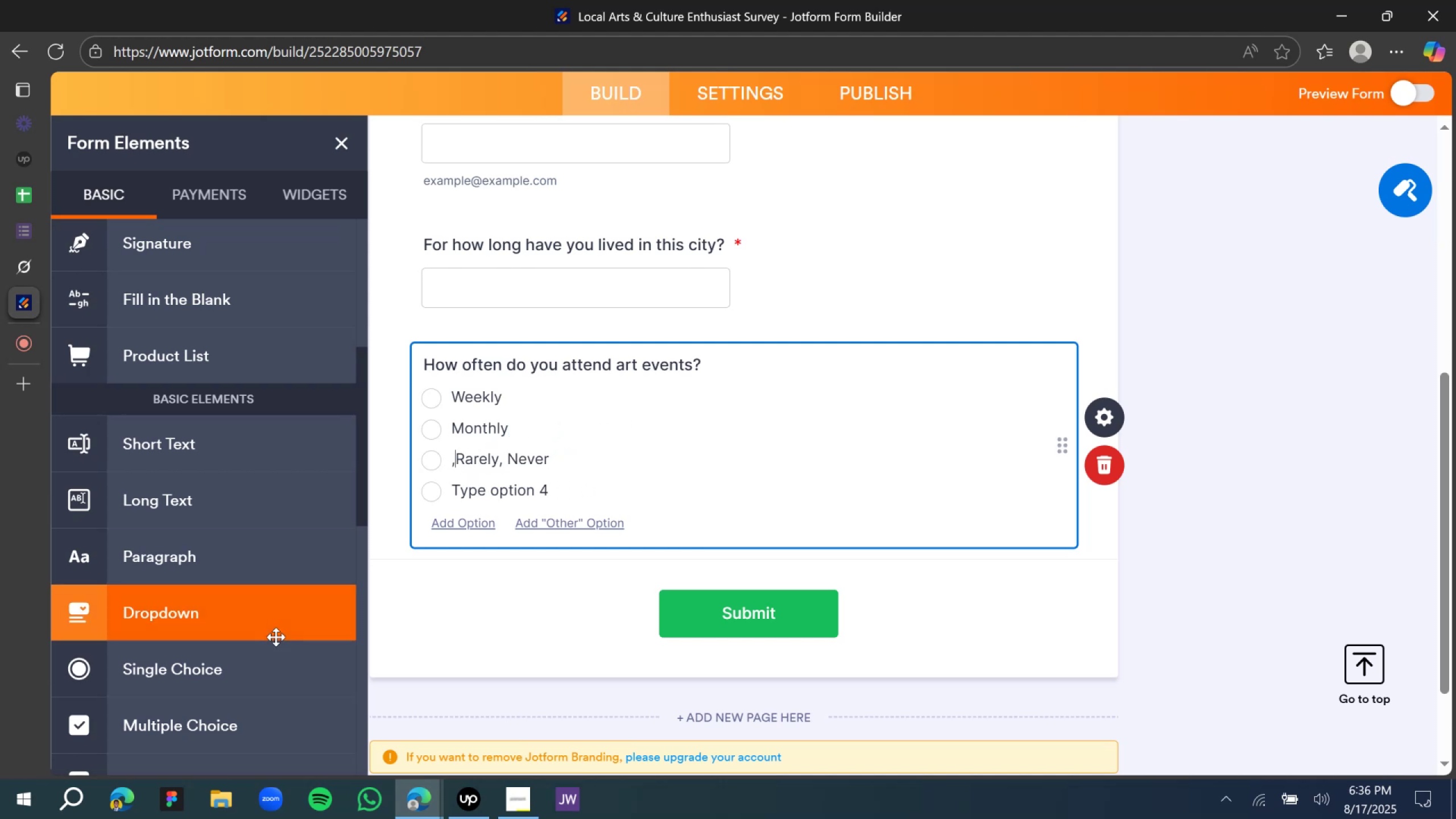 
key(Backspace)
 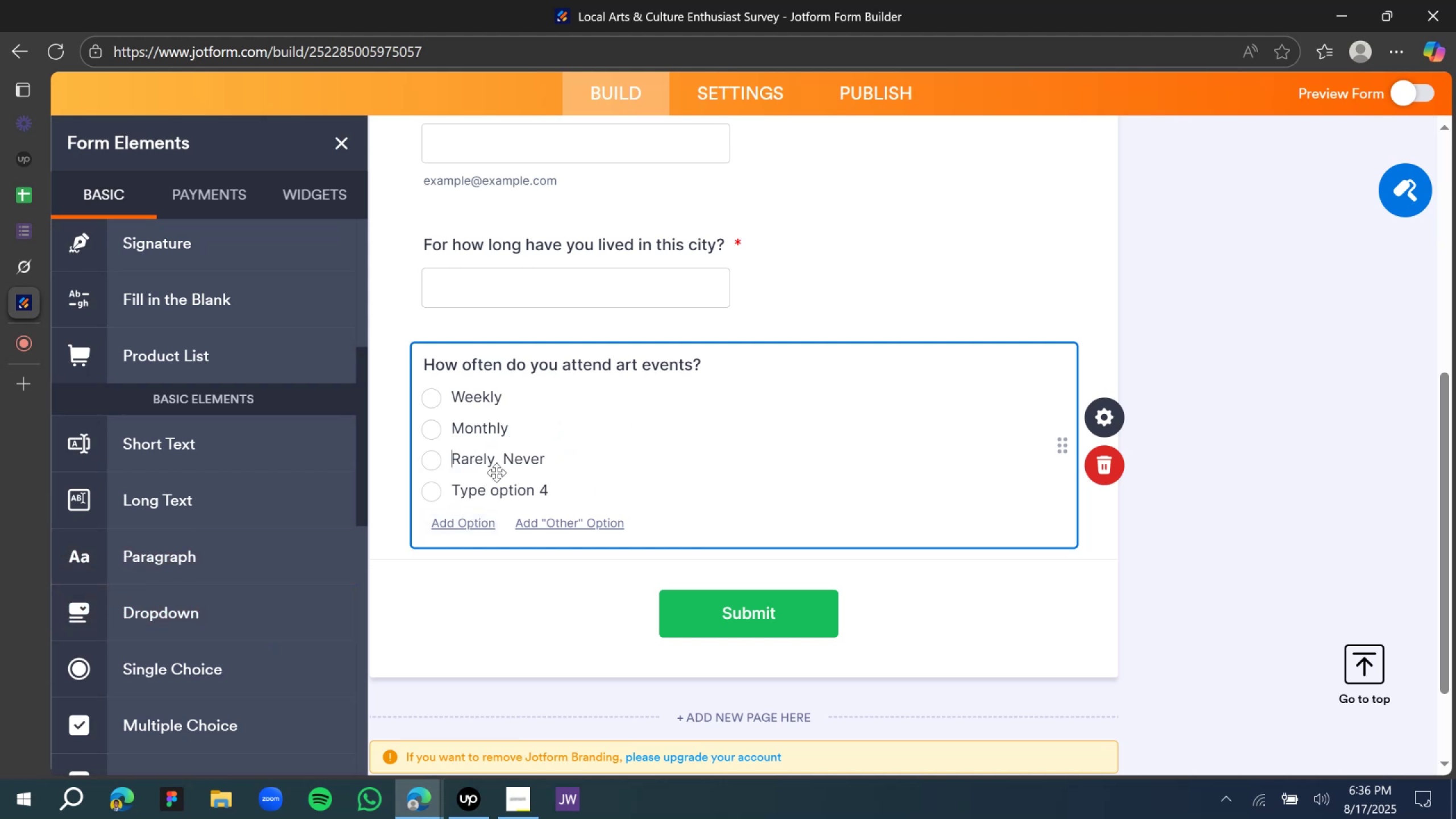 
left_click([509, 463])
 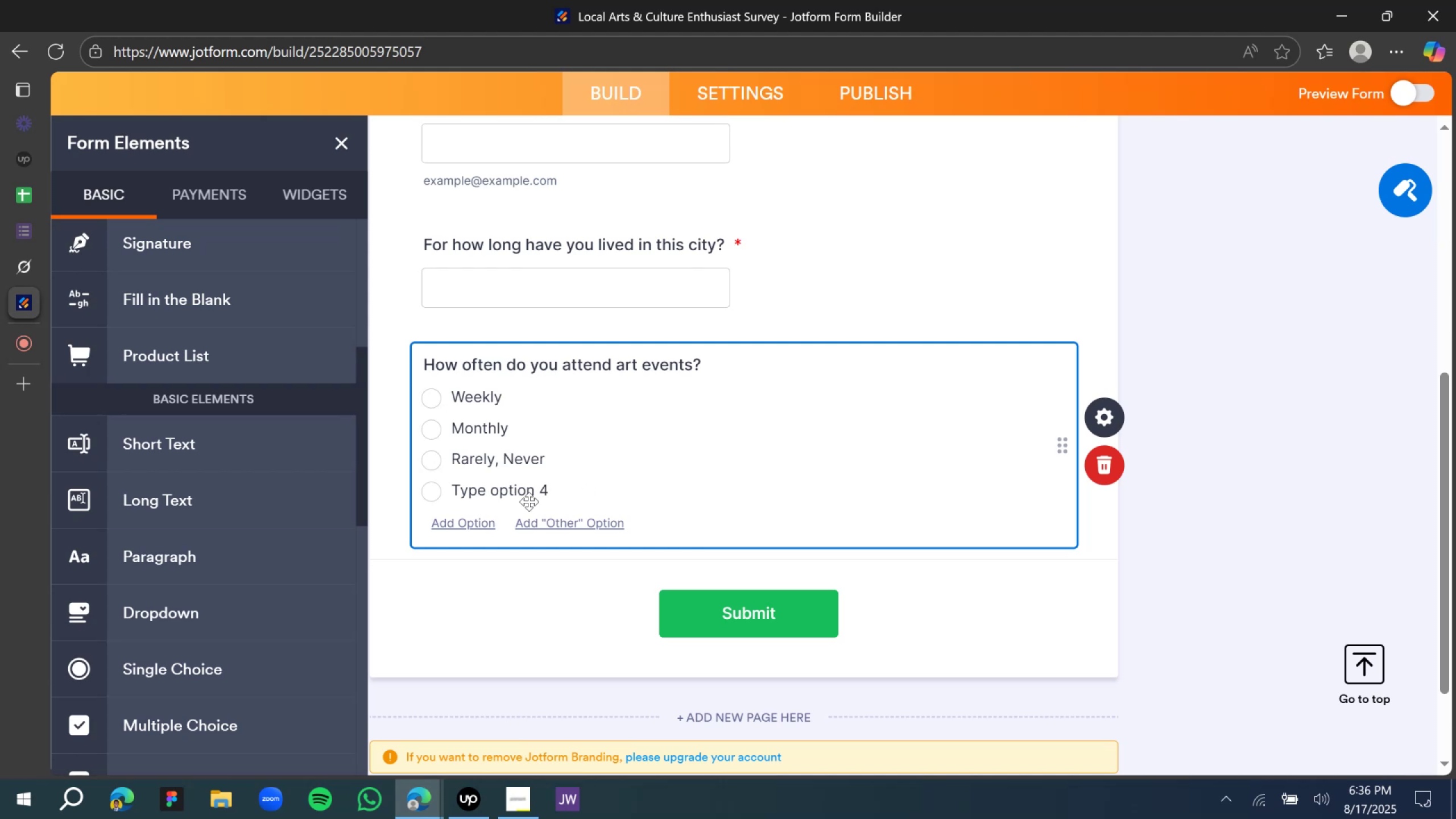 
key(Backspace)
 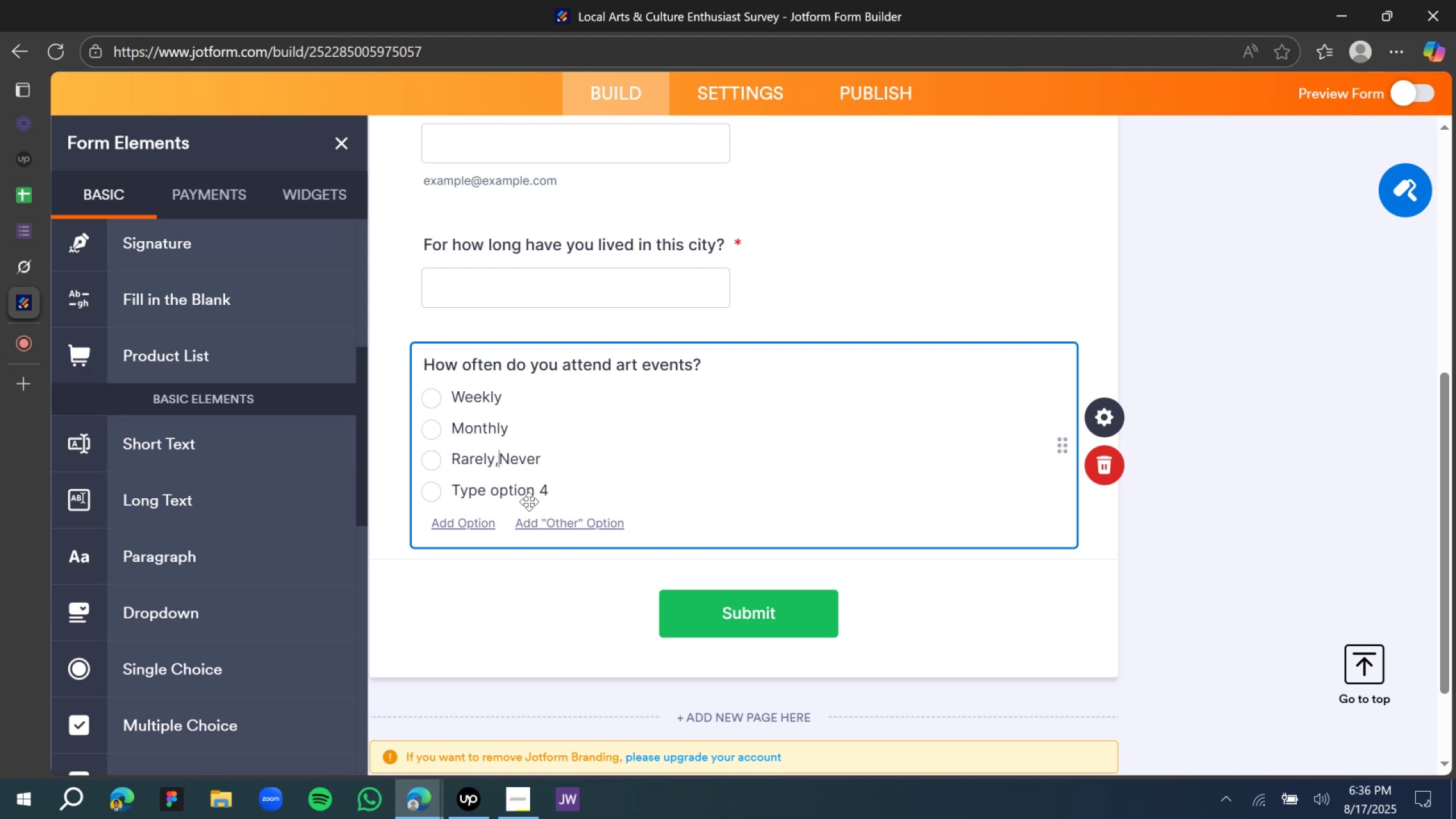 
key(Backspace)
 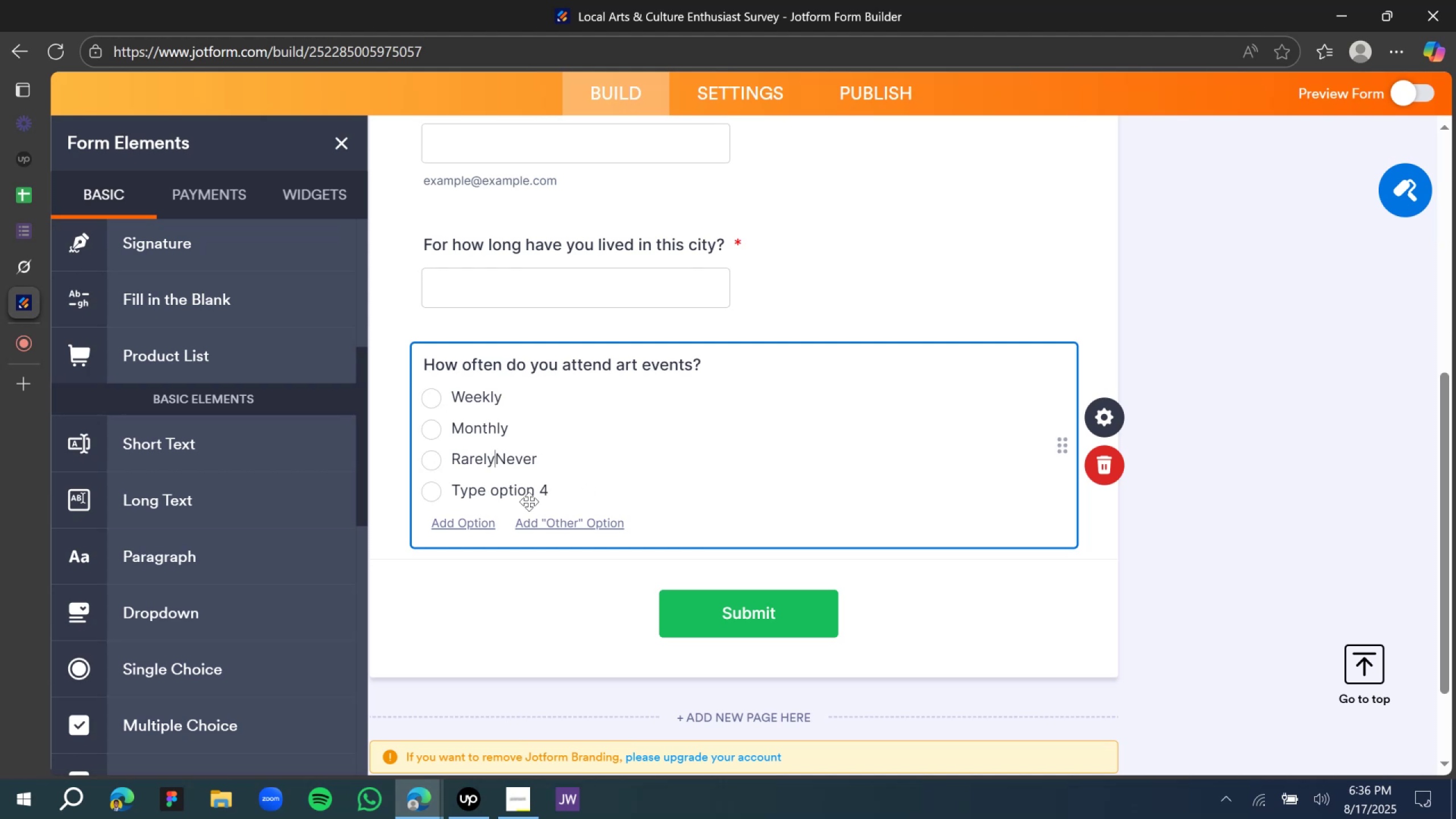 
hold_key(key=ShiftRight, duration=1.12)
 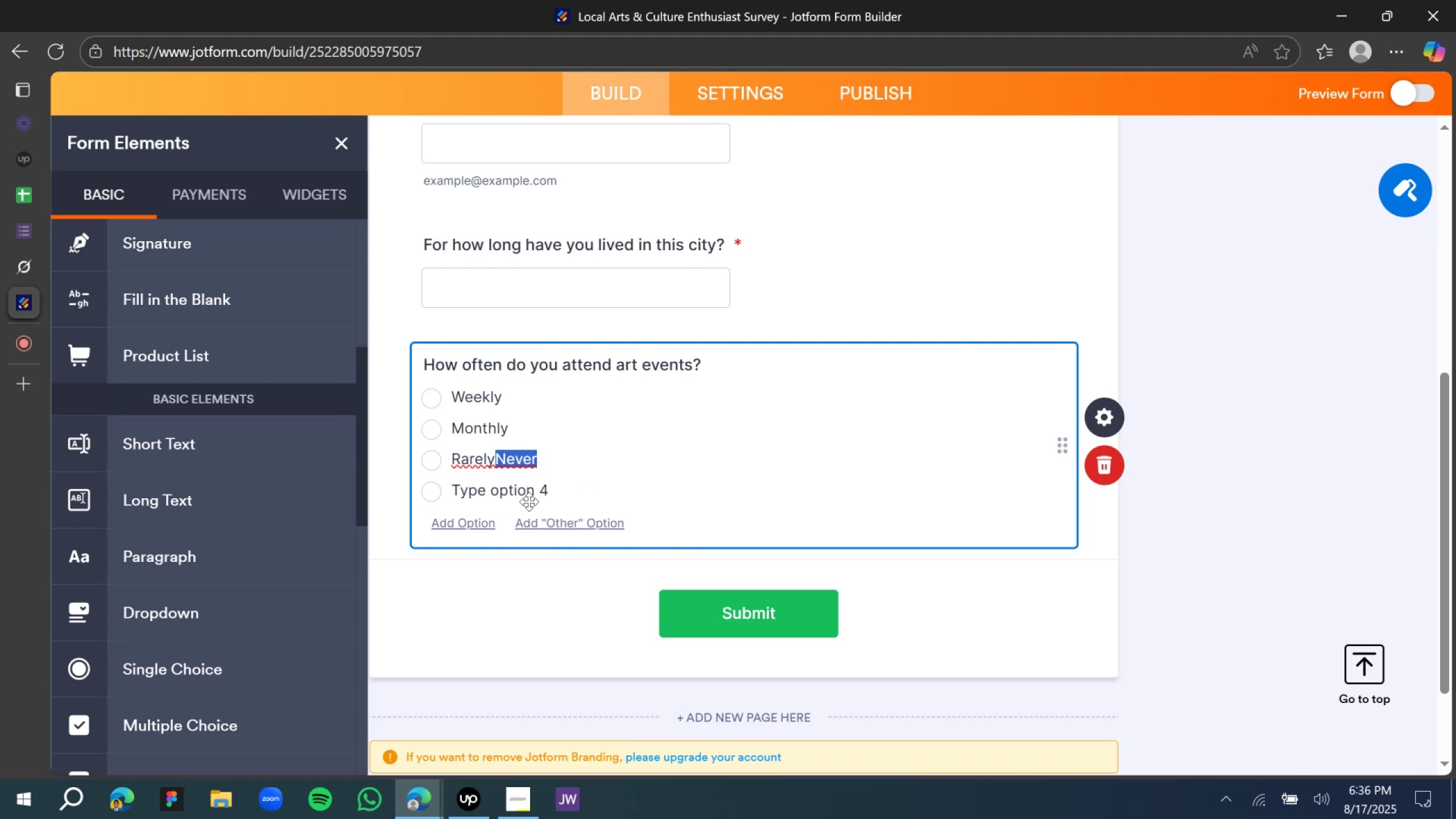 
hold_key(key=ArrowRight, duration=0.89)
 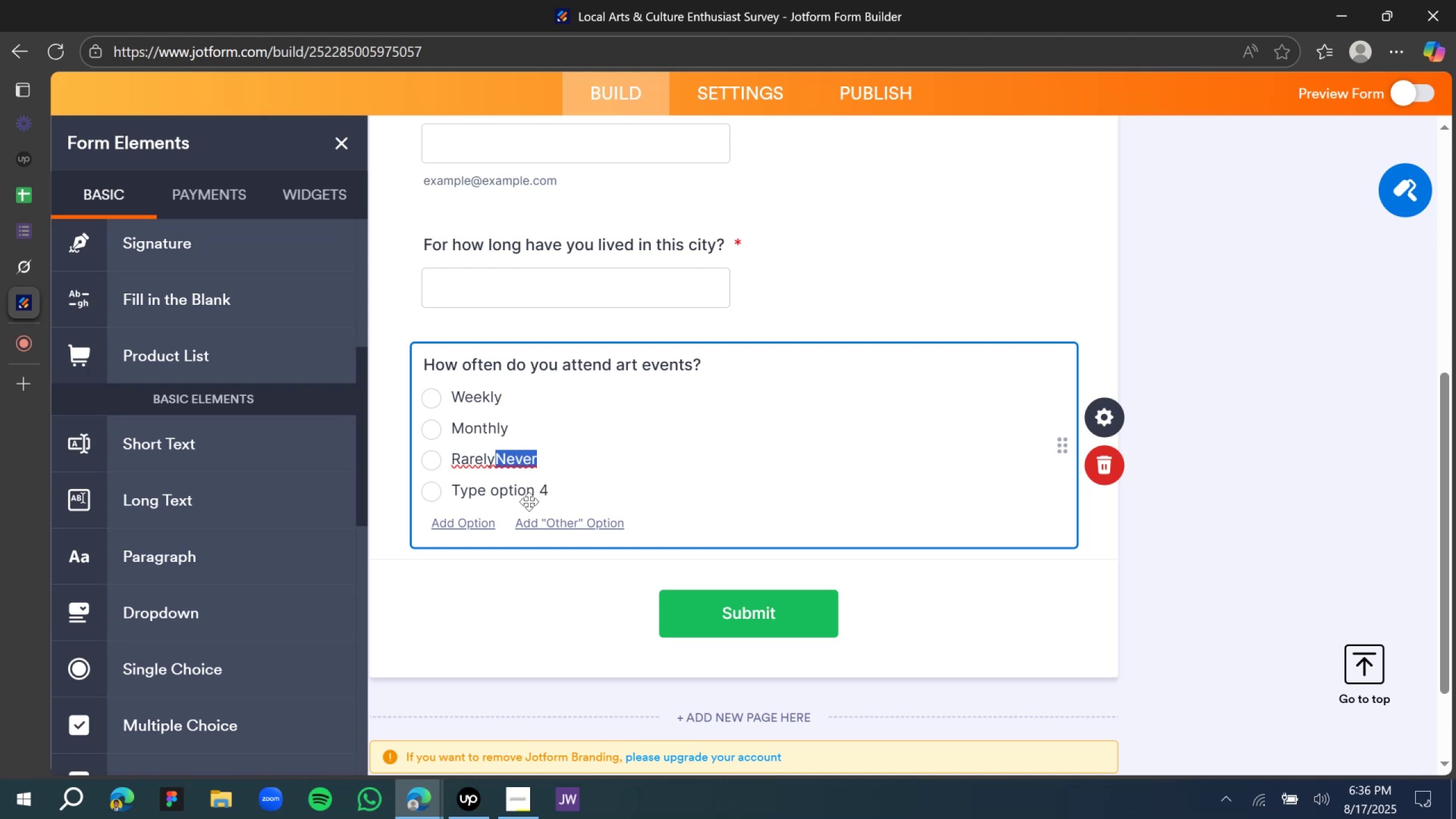 
key(Control+X)
 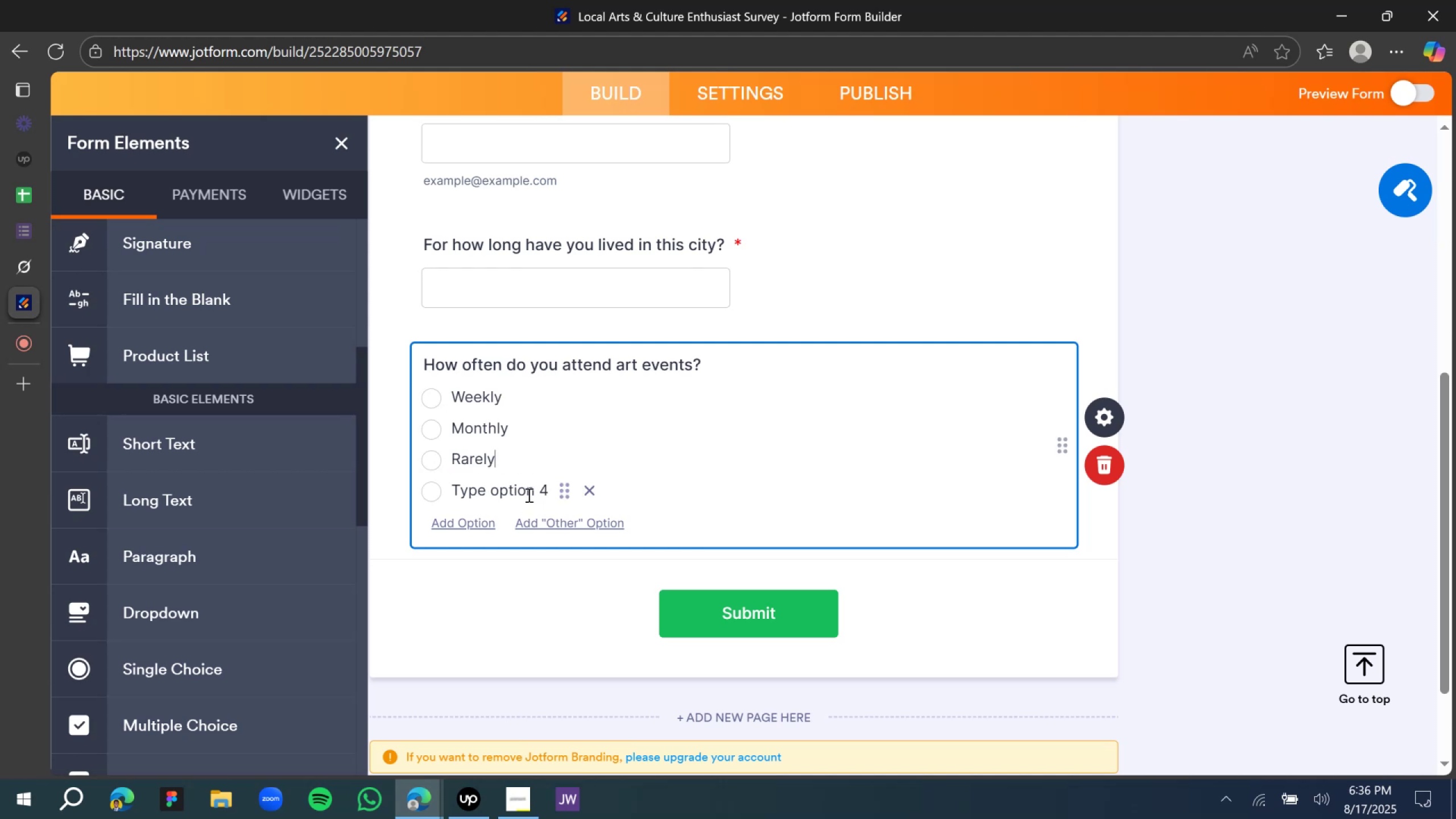 
left_click([525, 492])
 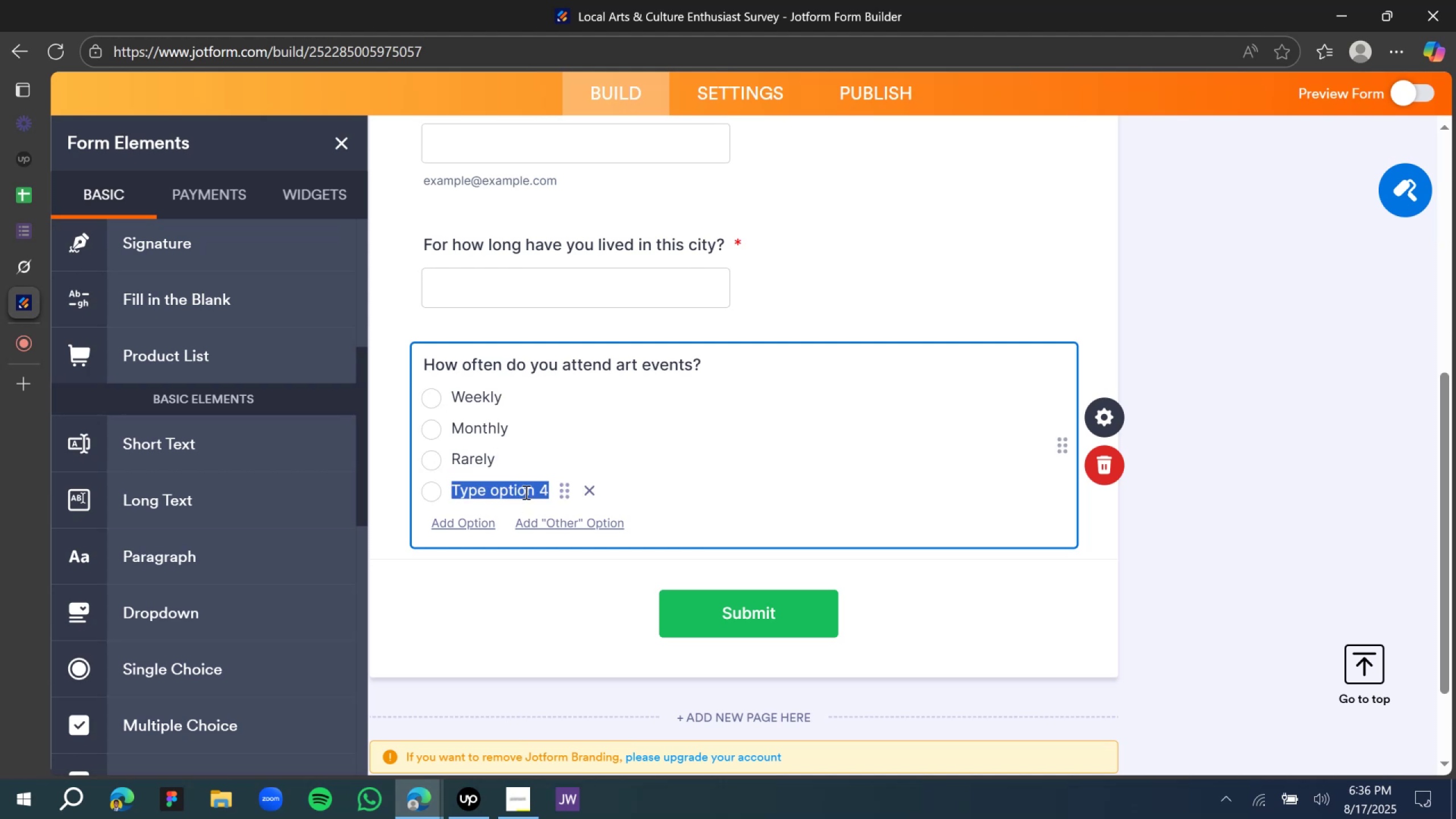 
key(Control+V)
 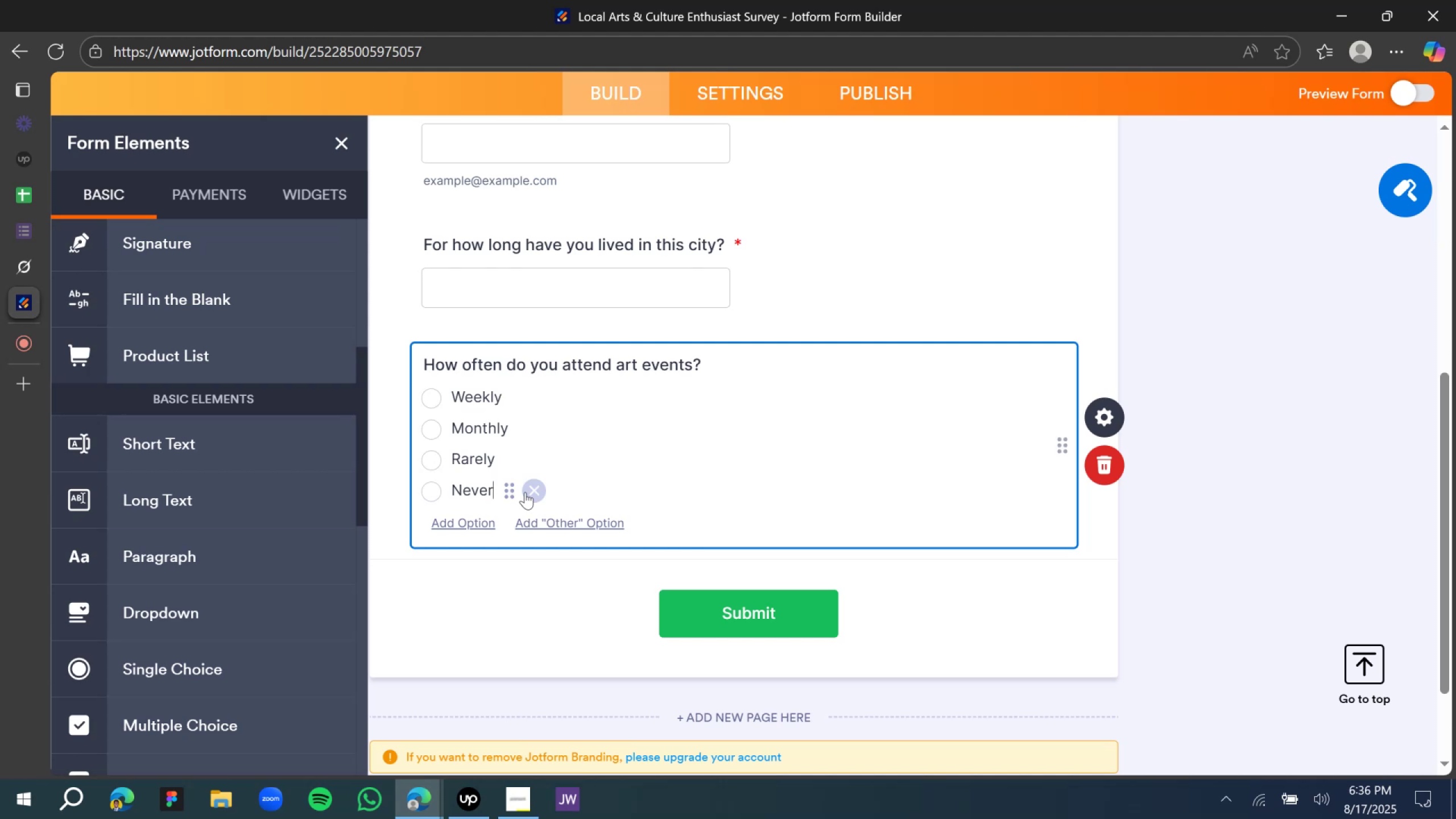 
left_click([1209, 400])
 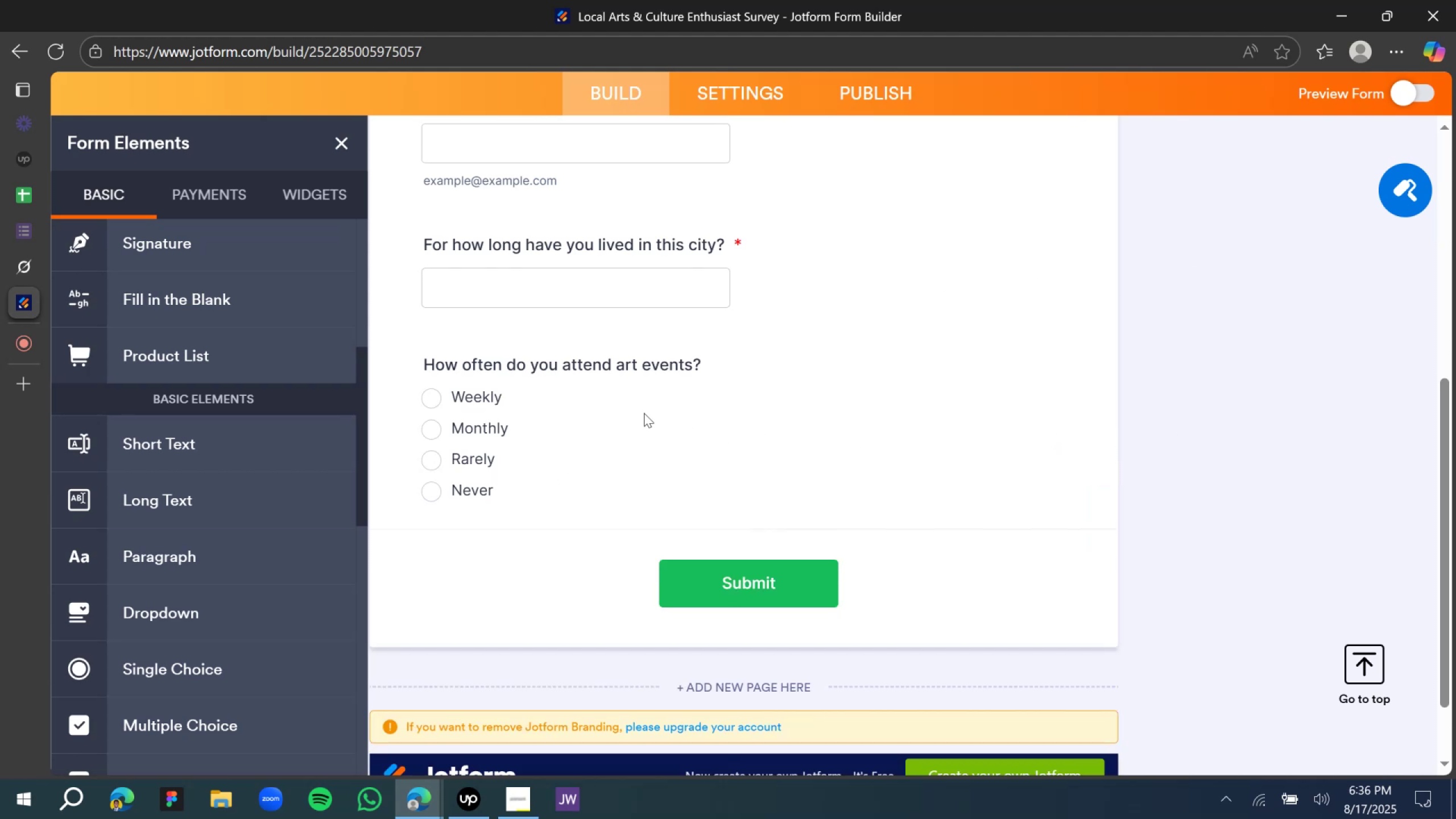 
scroll: coordinate [630, 425], scroll_direction: up, amount: 3.0
 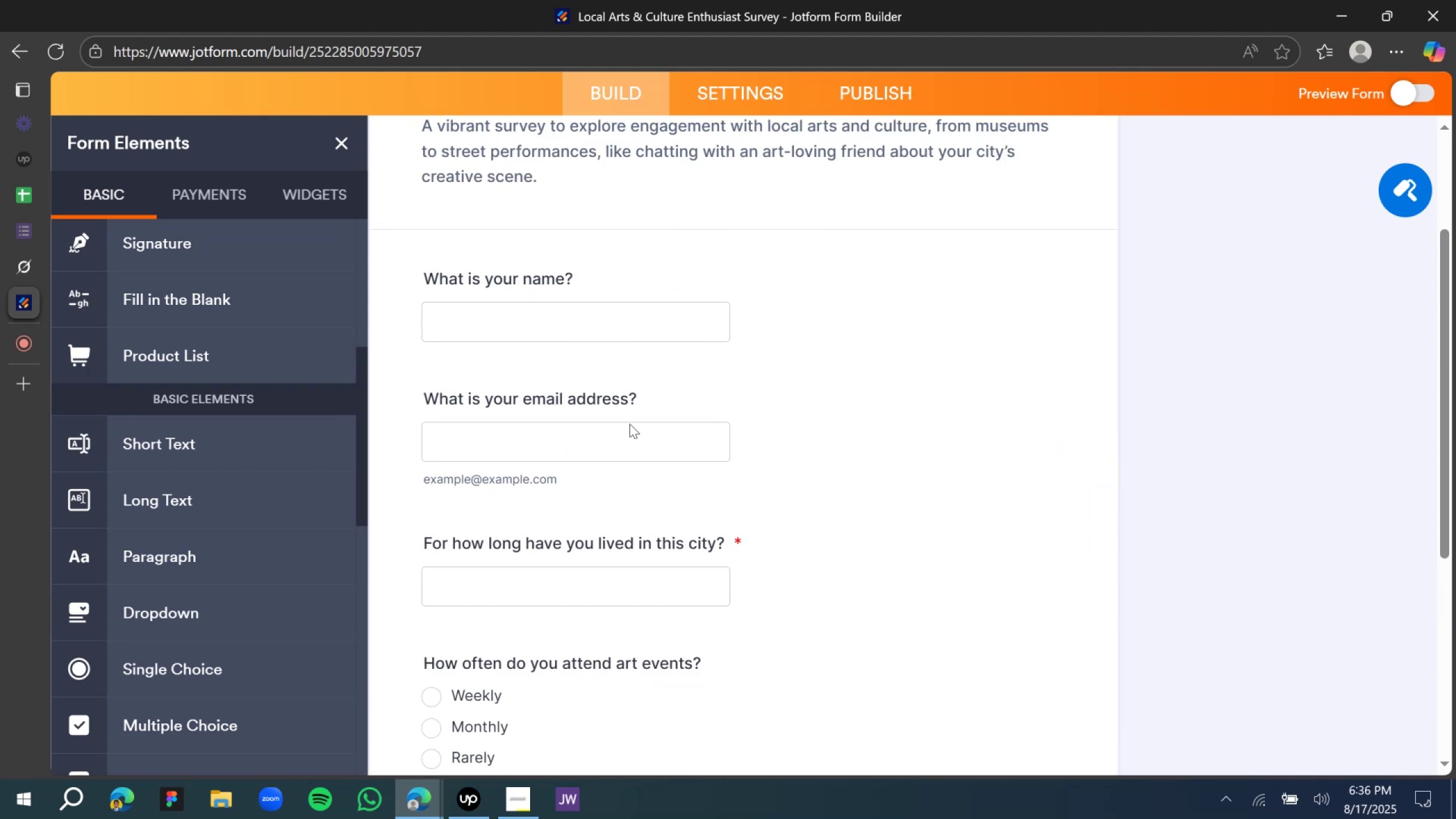 
left_click([630, 424])
 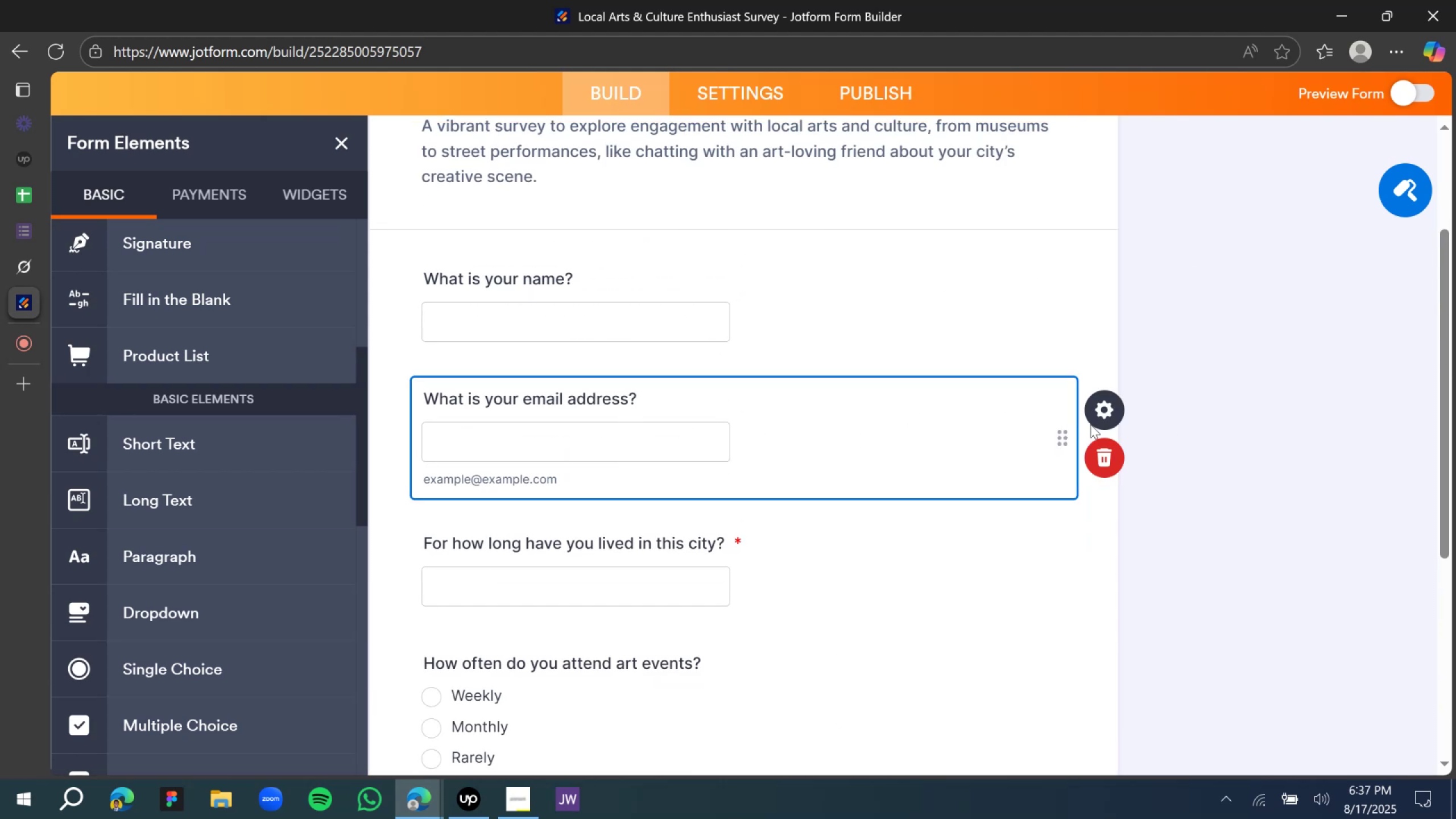 
left_click([1109, 409])
 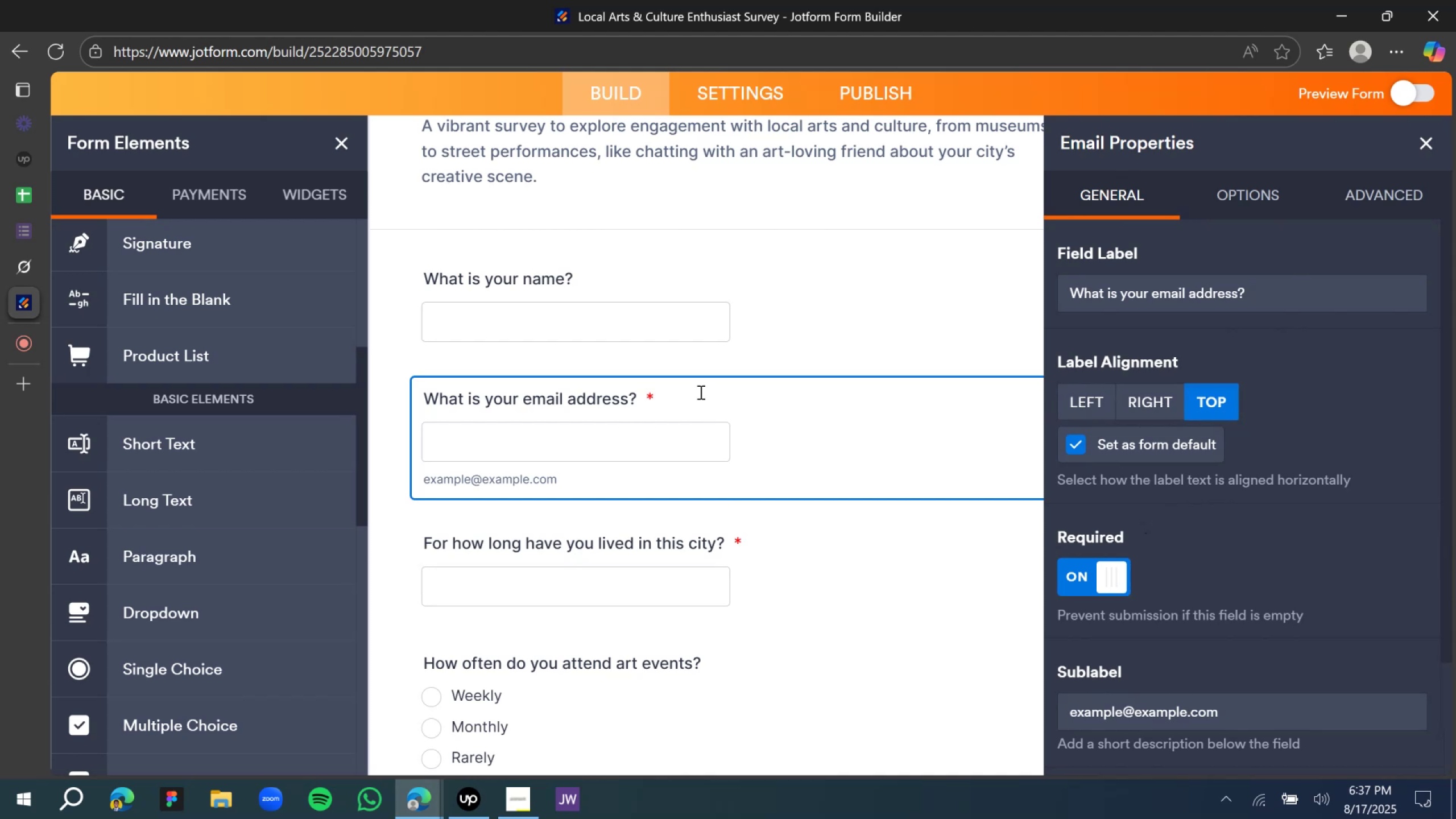 
left_click([712, 276])
 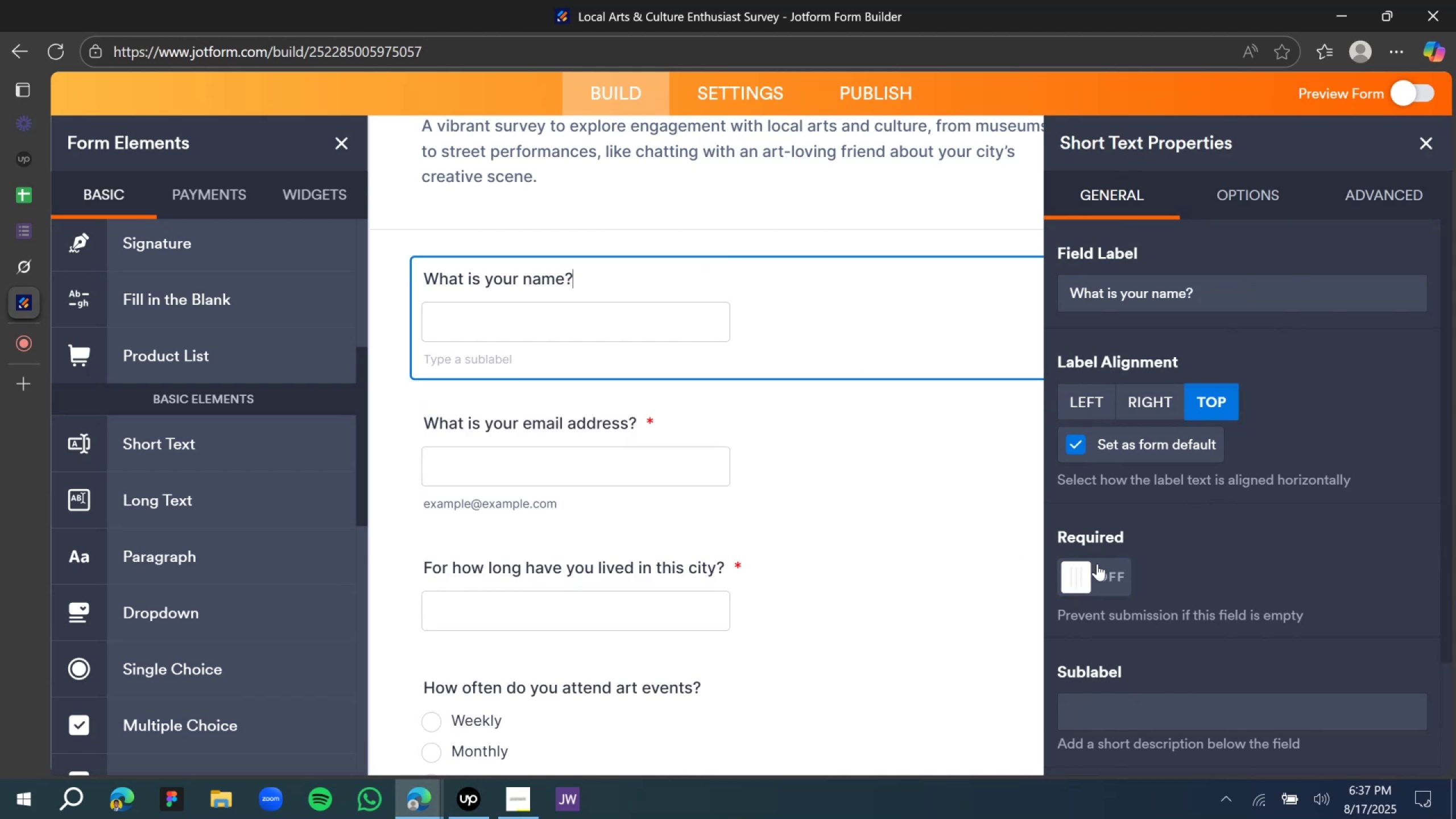 
left_click([1094, 577])
 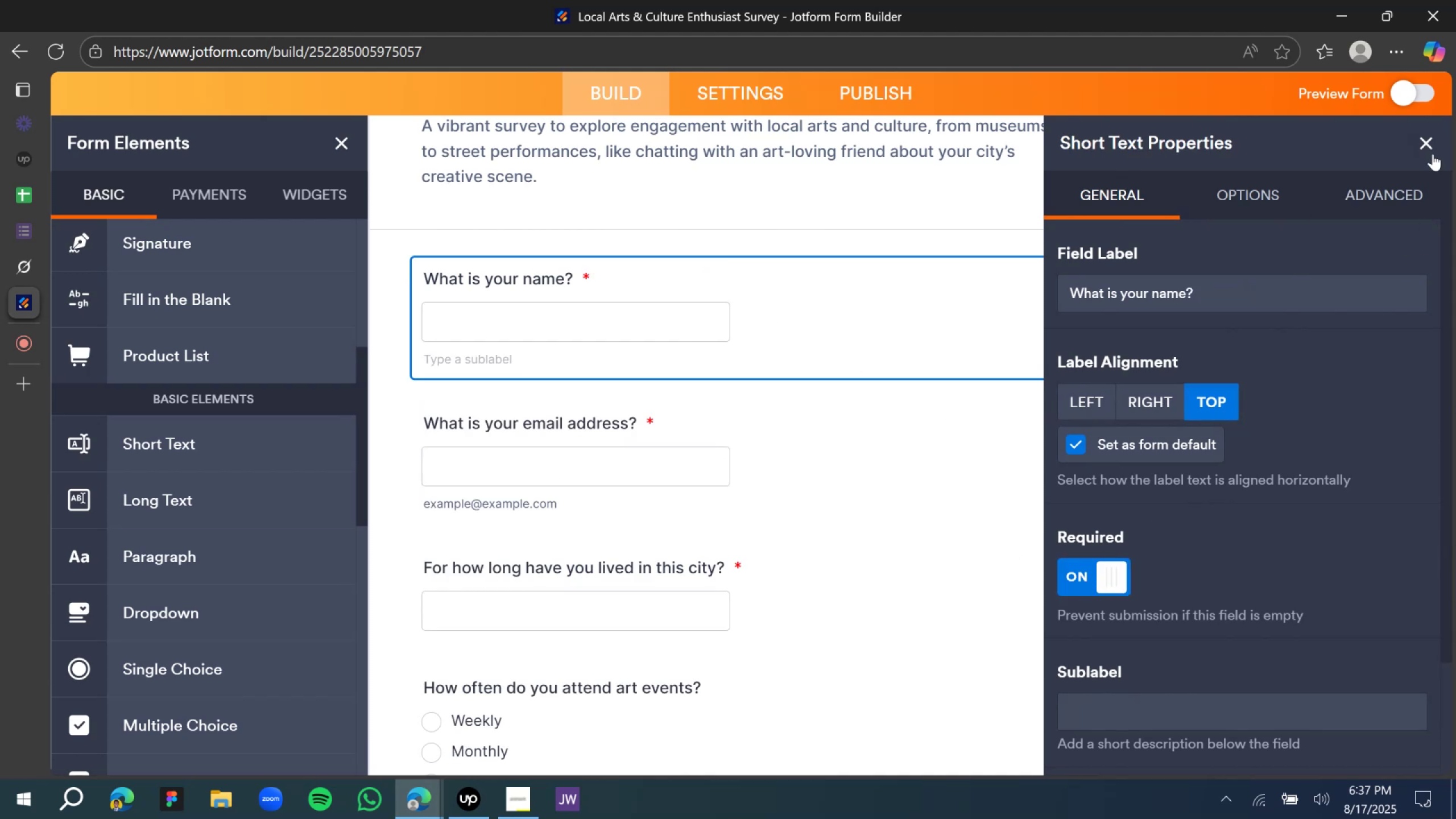 
left_click([1426, 145])
 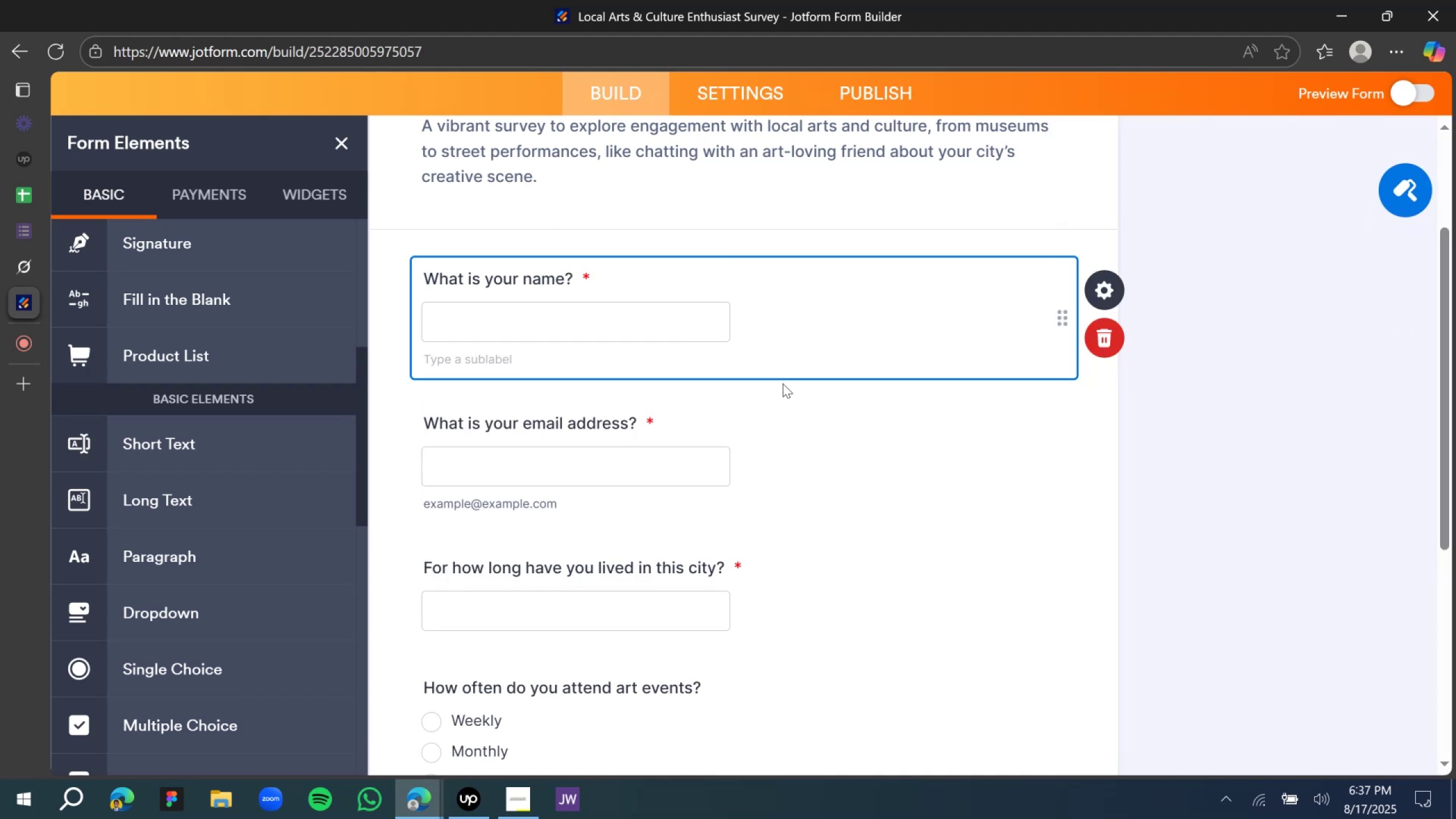 
scroll: coordinate [770, 416], scroll_direction: down, amount: 3.0
 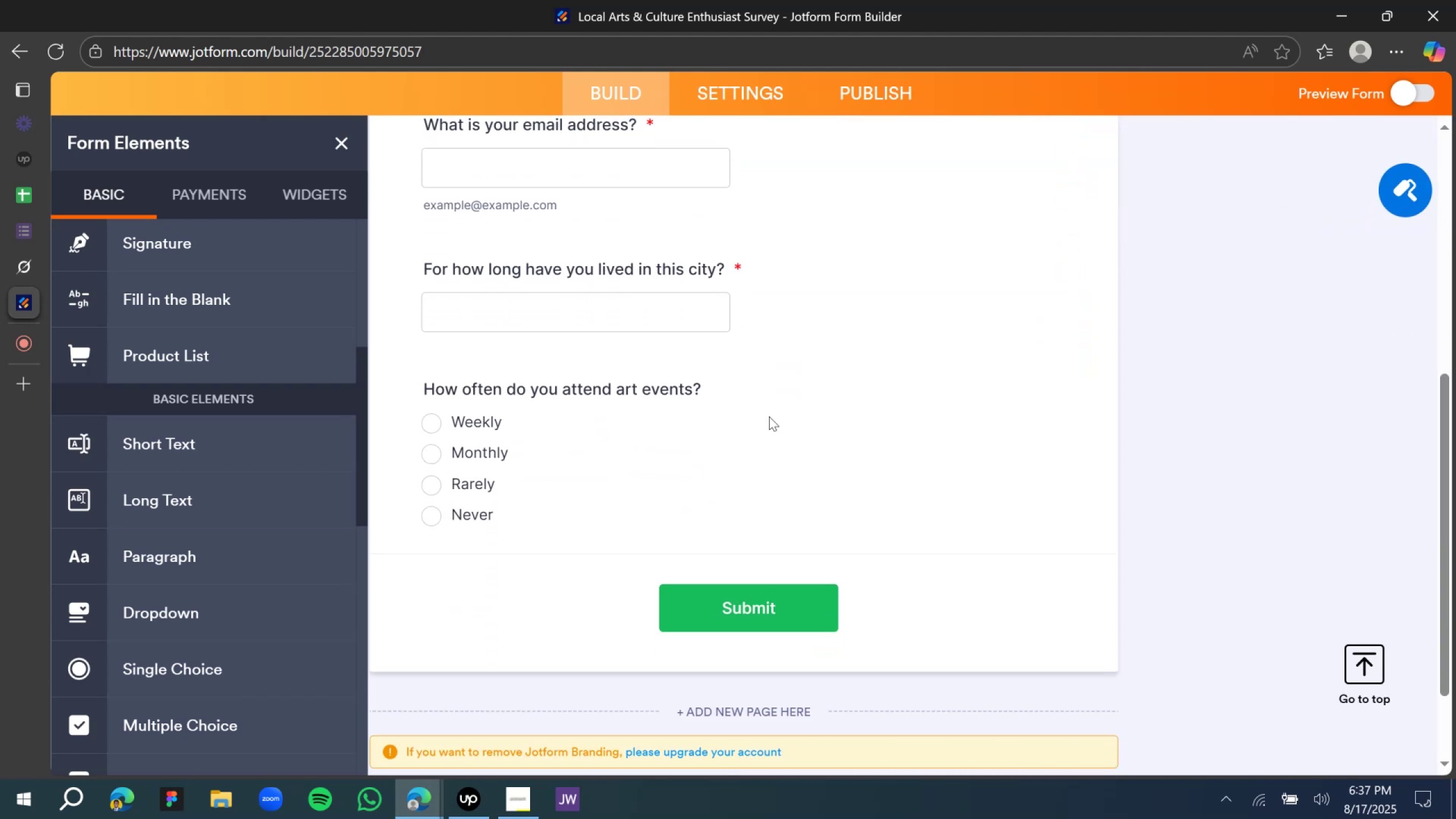 
left_click([686, 433])
 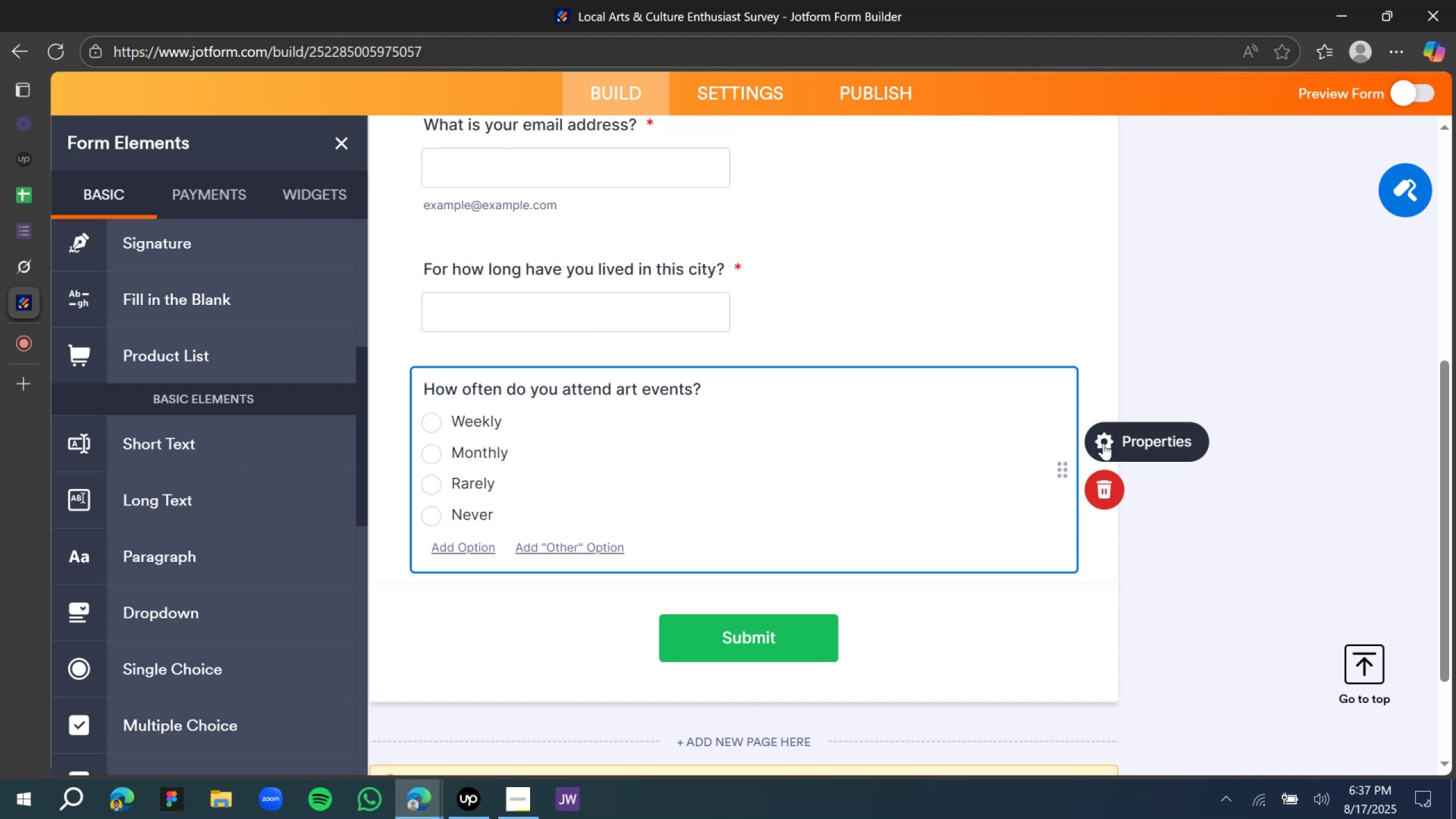 
left_click([1103, 443])
 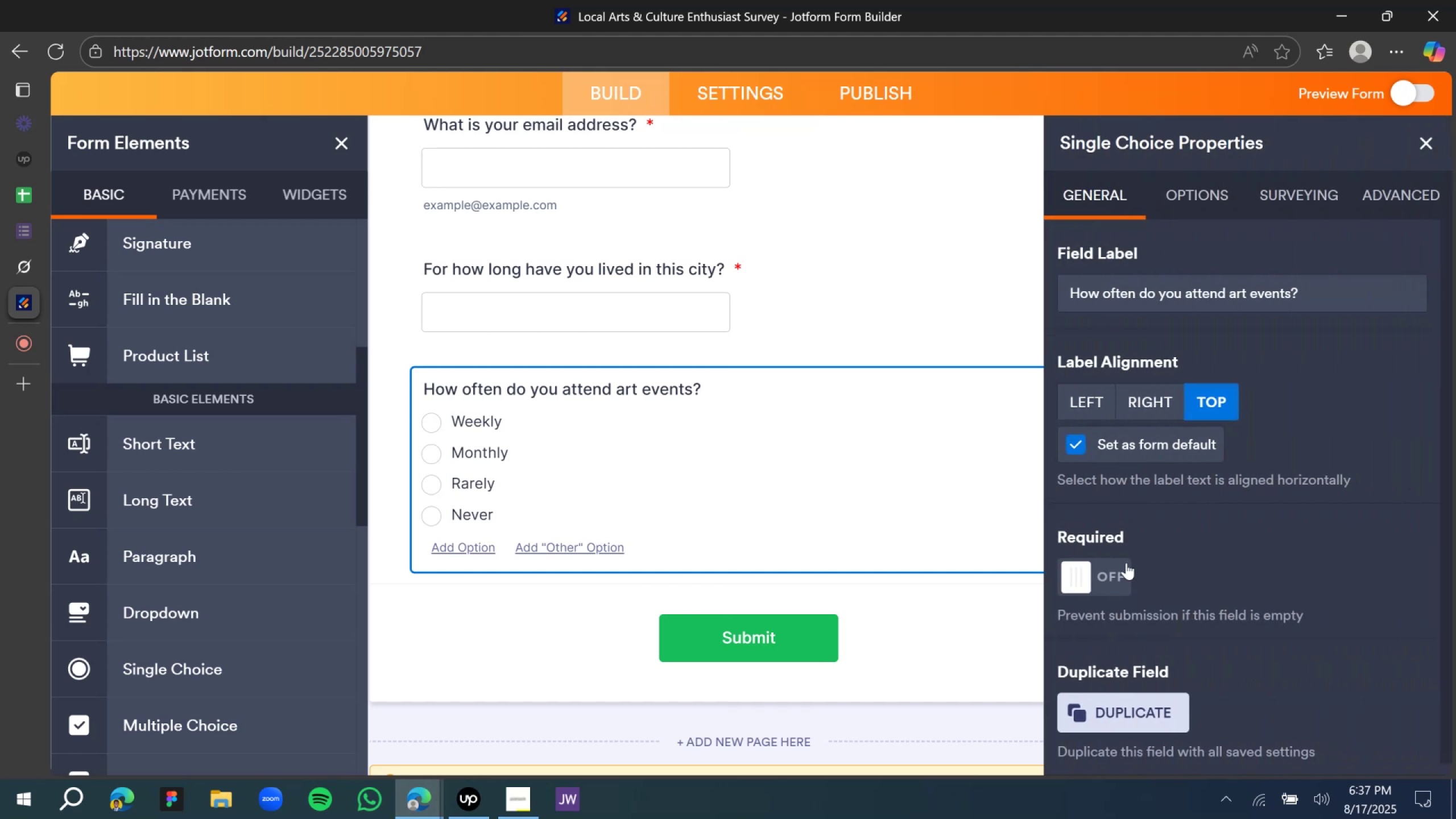 
left_click([1112, 582])
 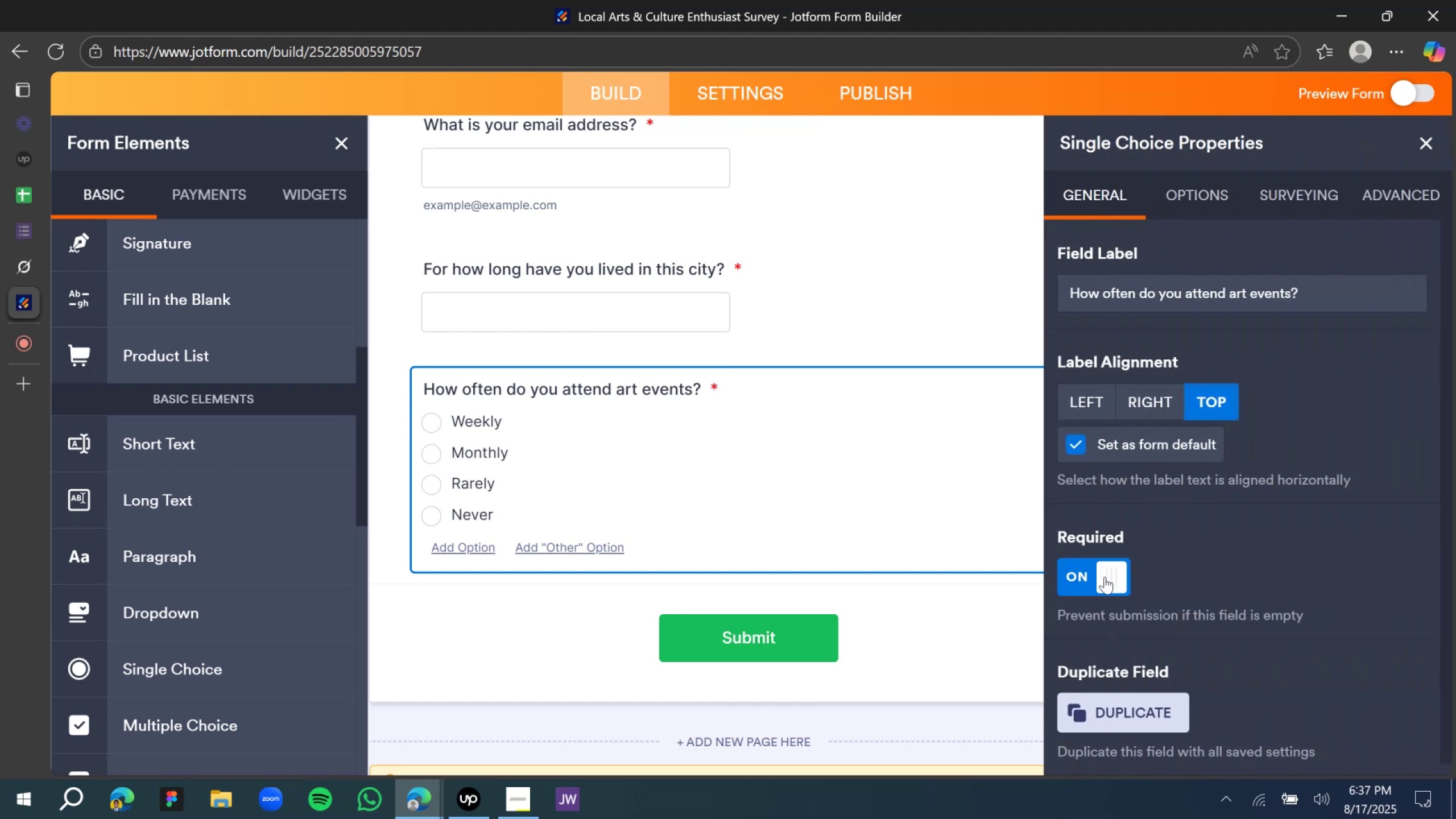 
scroll: coordinate [1103, 575], scroll_direction: down, amount: 3.0
 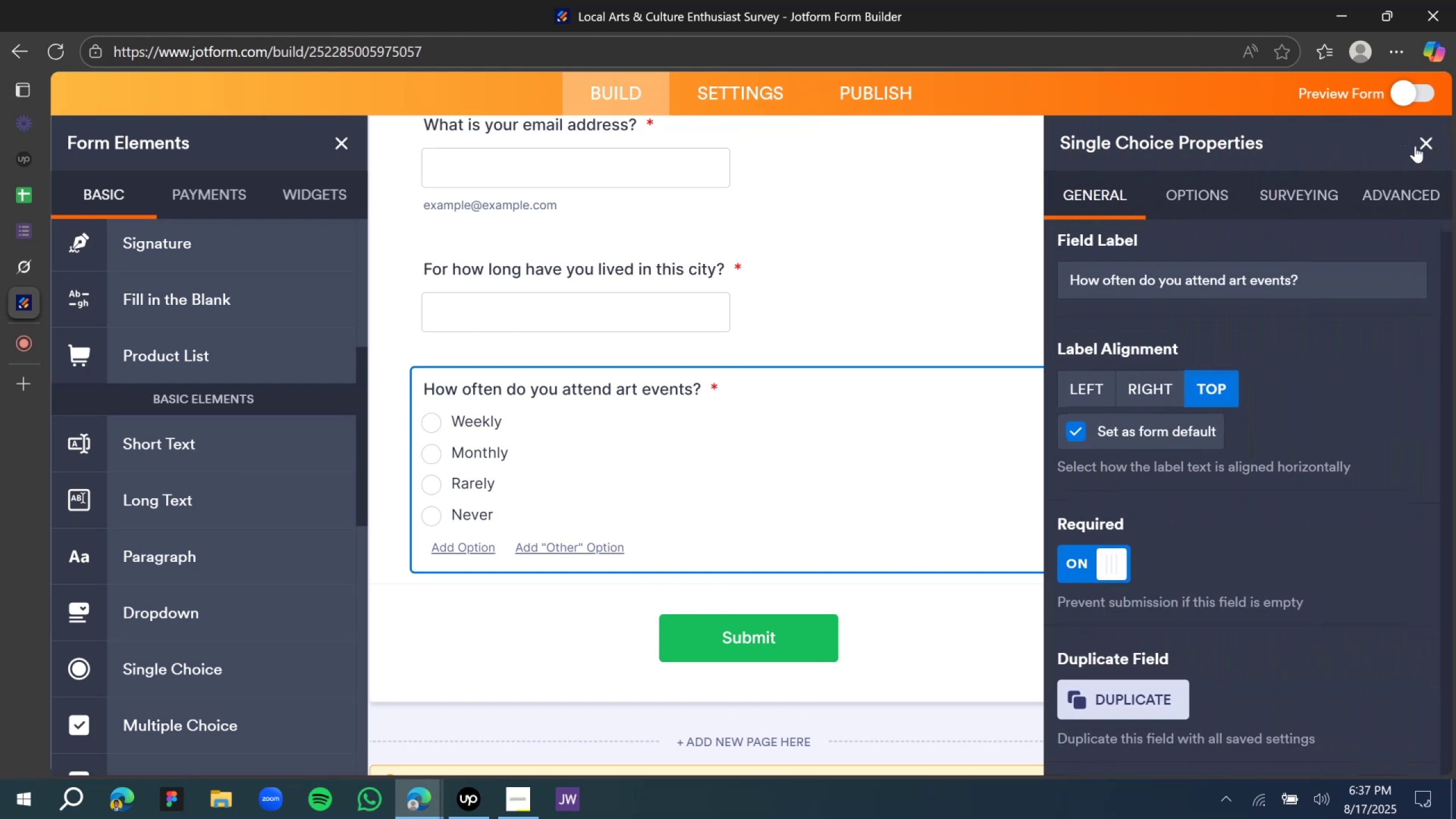 
left_click([1424, 147])
 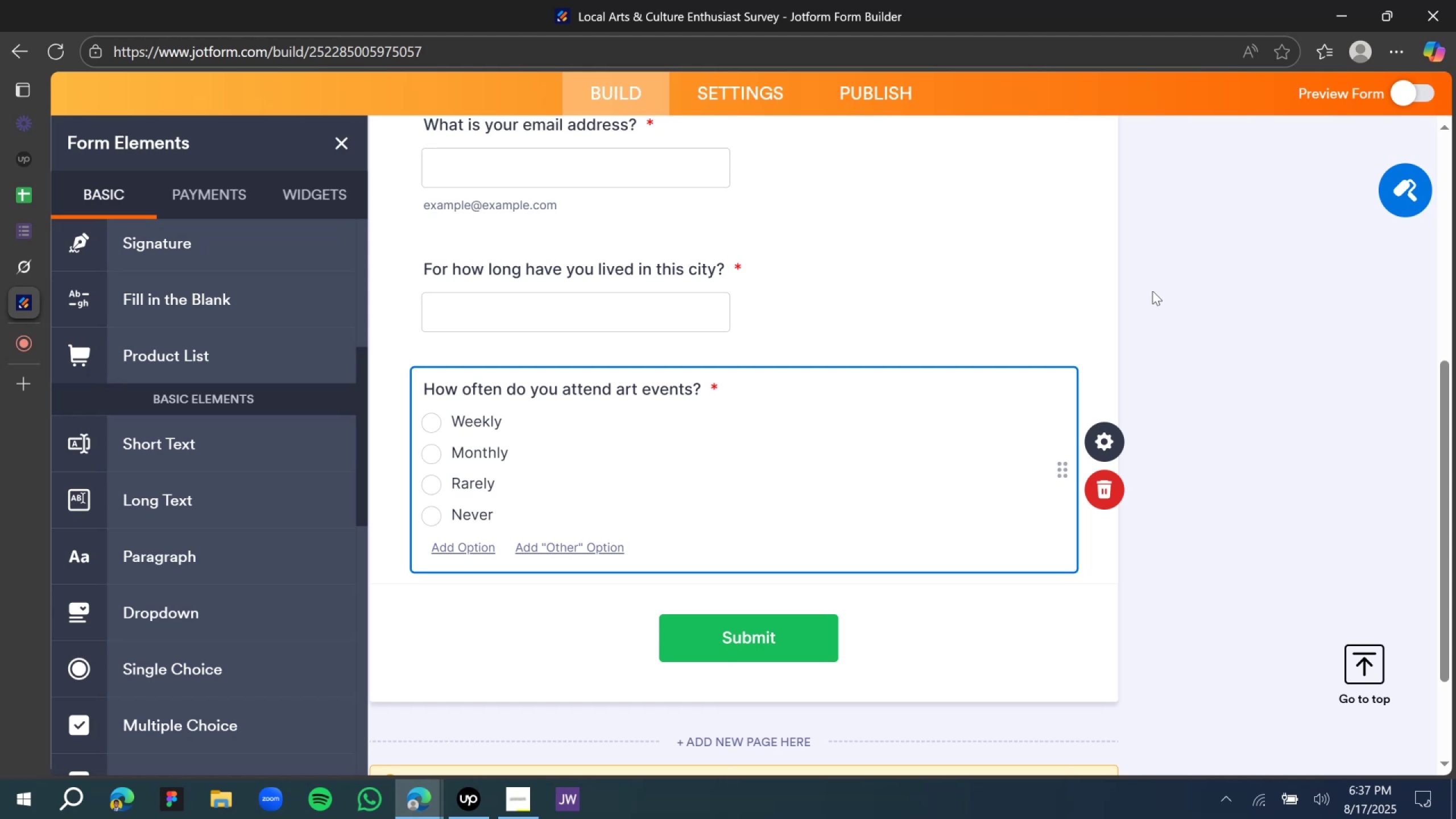 
left_click([1207, 353])
 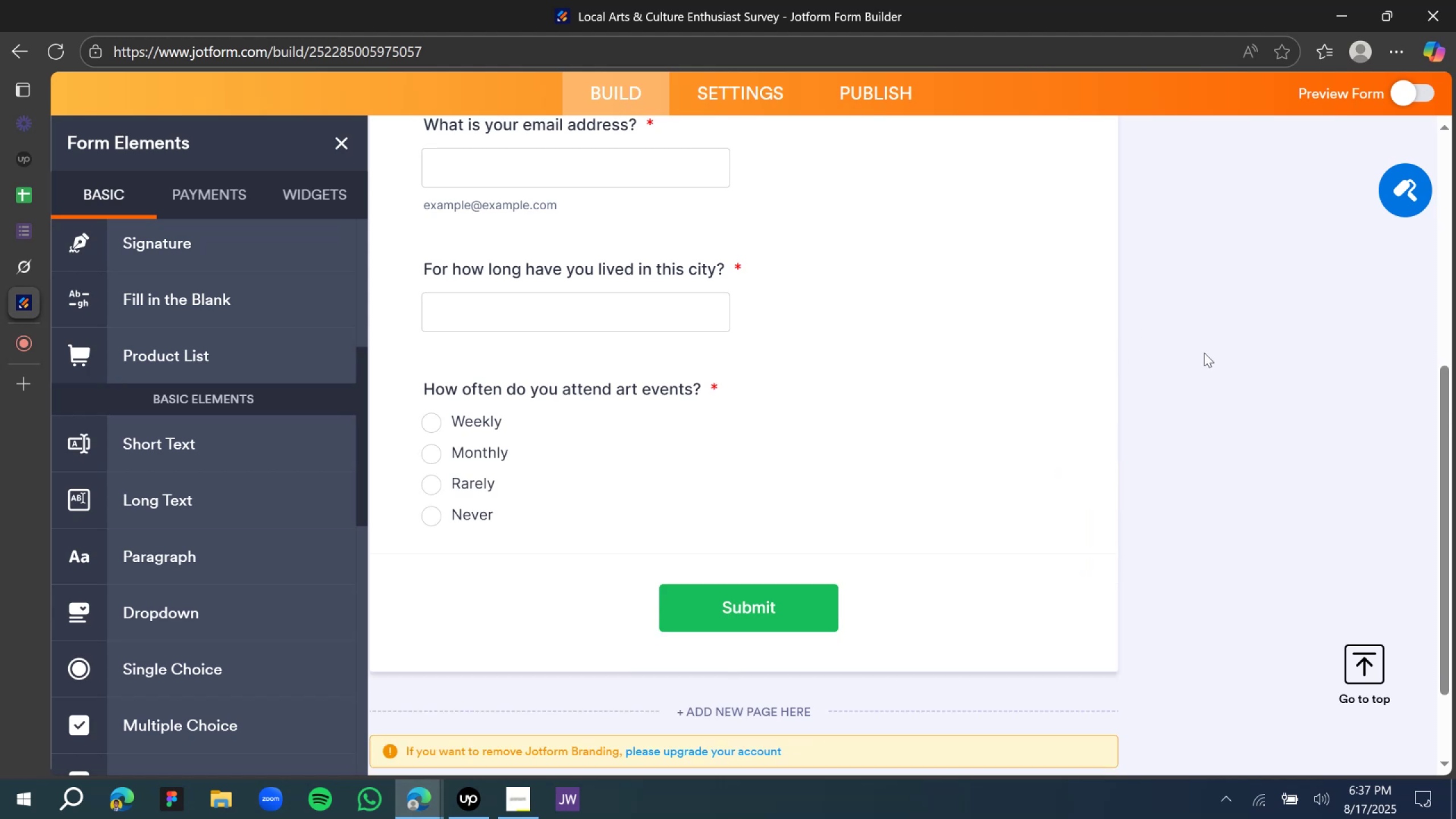 
scroll: coordinate [1198, 361], scroll_direction: down, amount: 3.0
 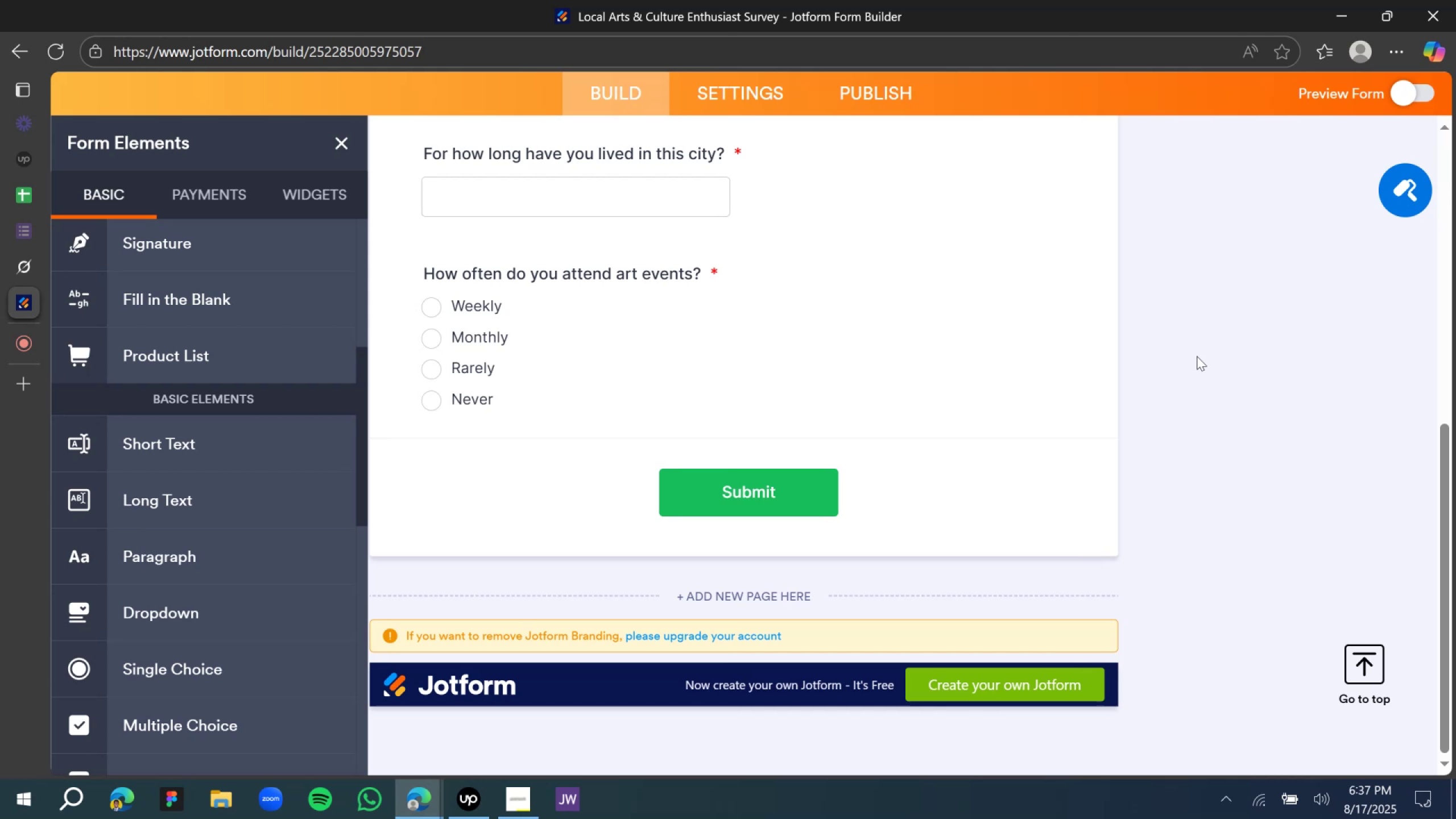 
wait(25.08)
 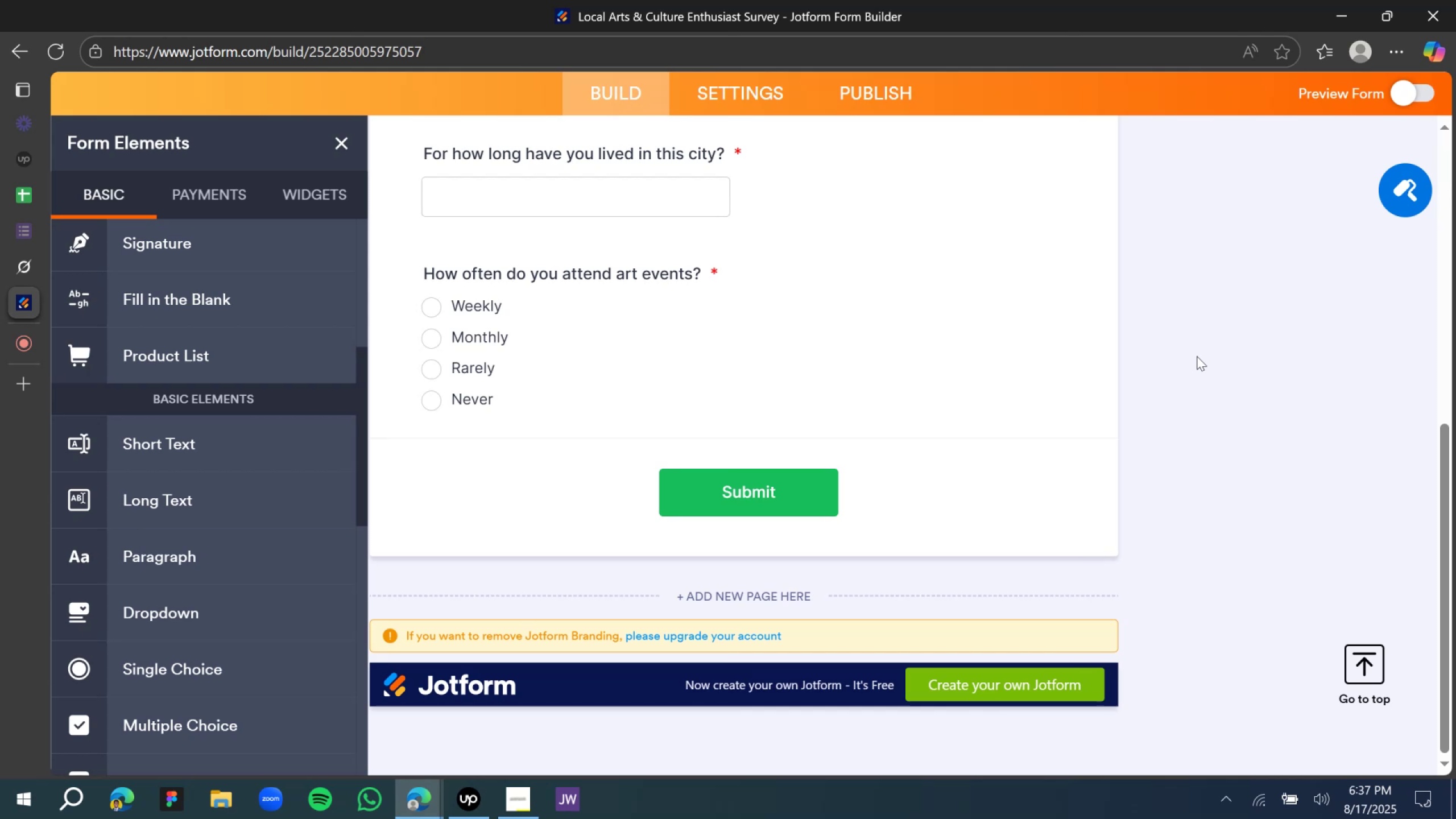 
left_click([14, 268])
 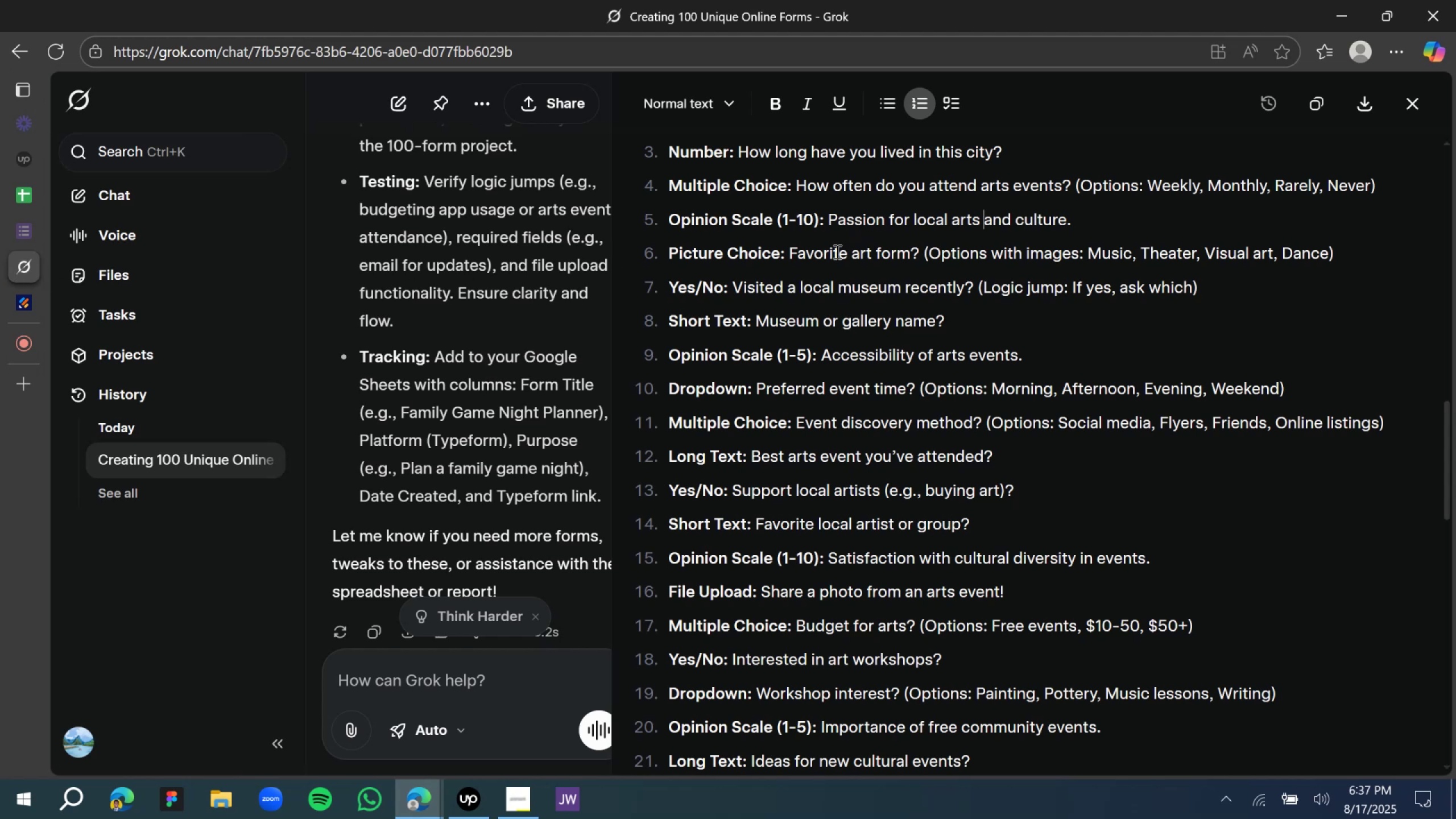 
wait(5.72)
 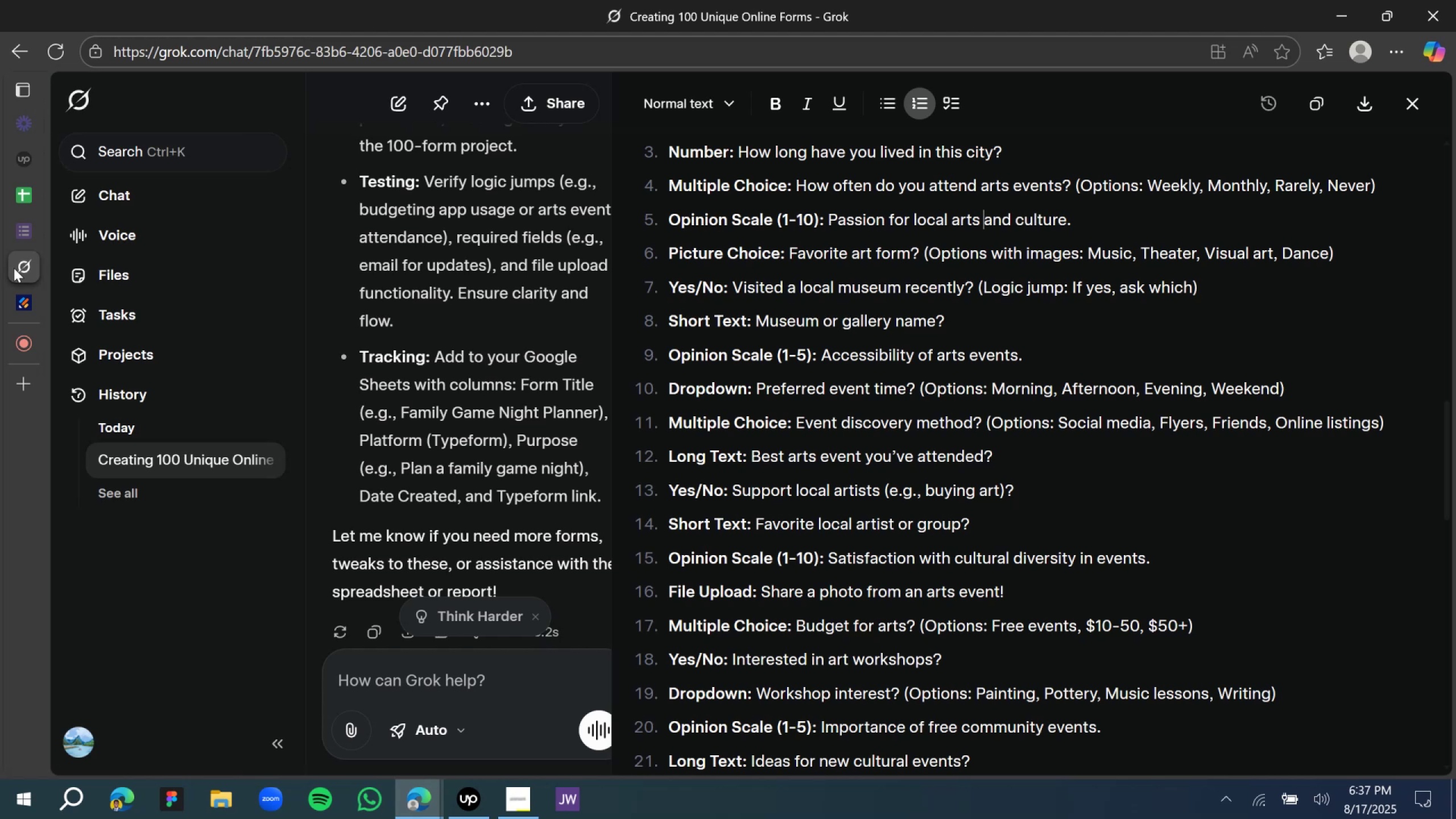 
left_click([15, 311])
 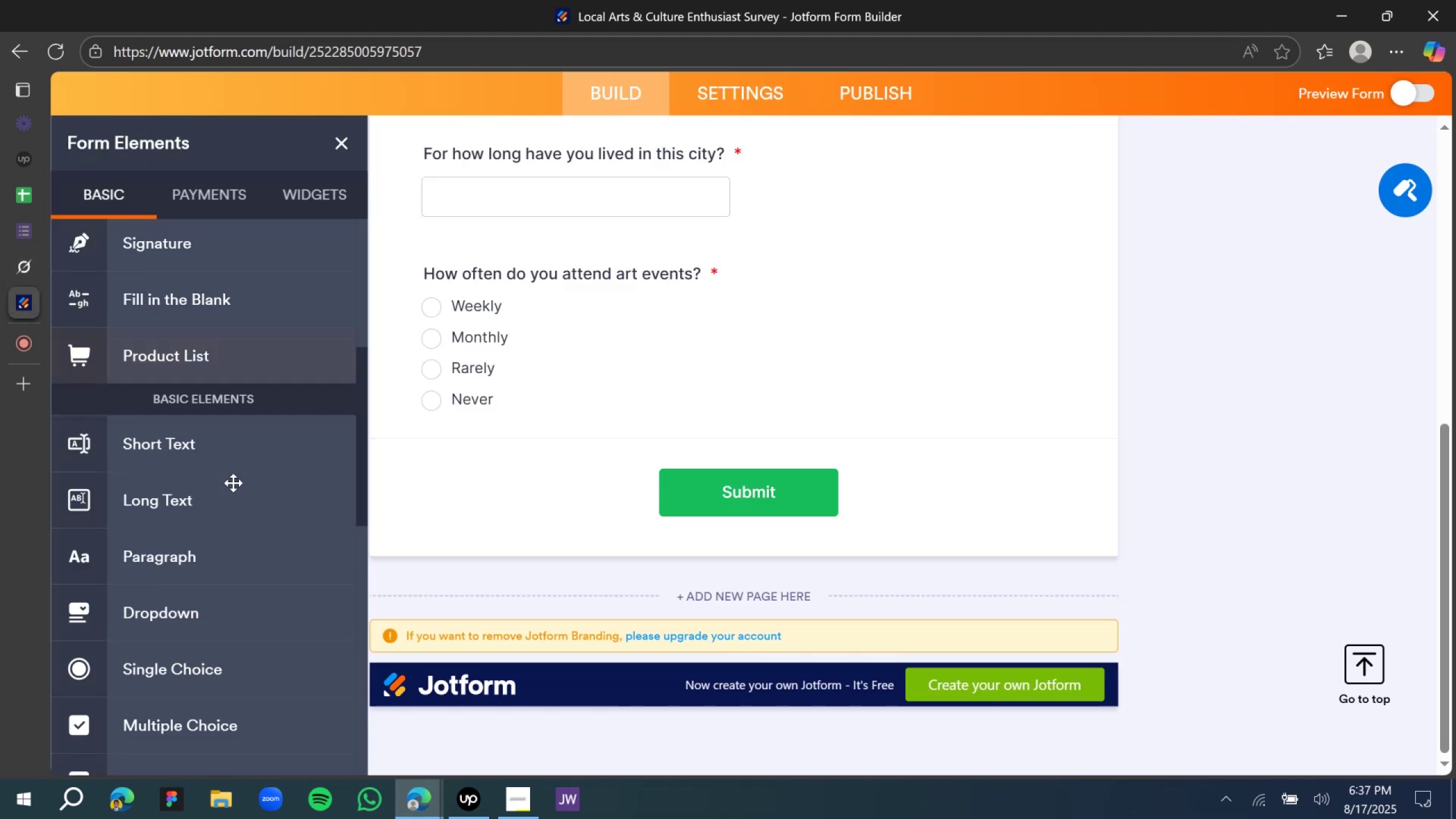 
scroll: coordinate [219, 531], scroll_direction: down, amount: 7.0
 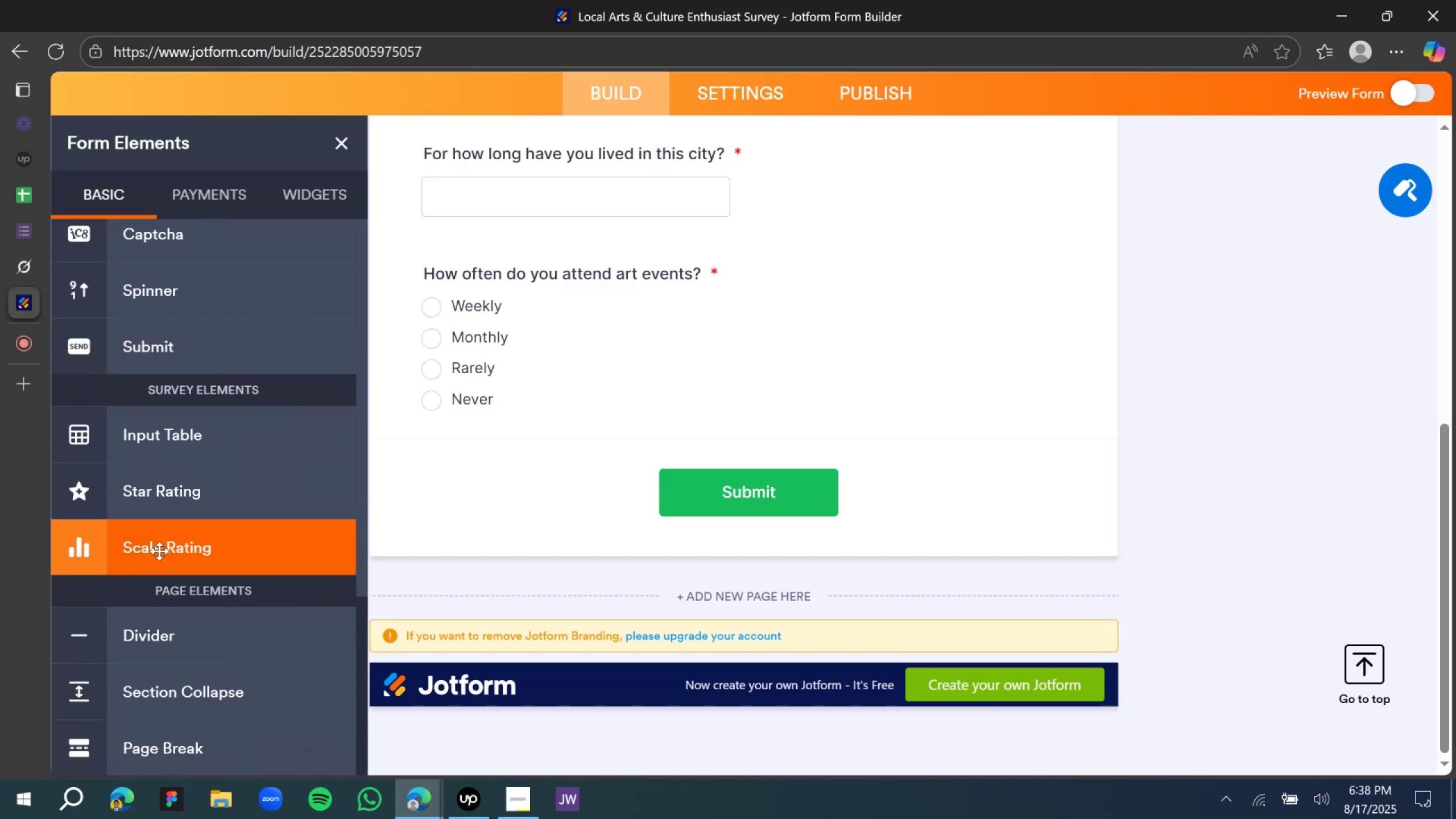 
left_click_drag(start_coordinate=[158, 550], to_coordinate=[566, 441])
 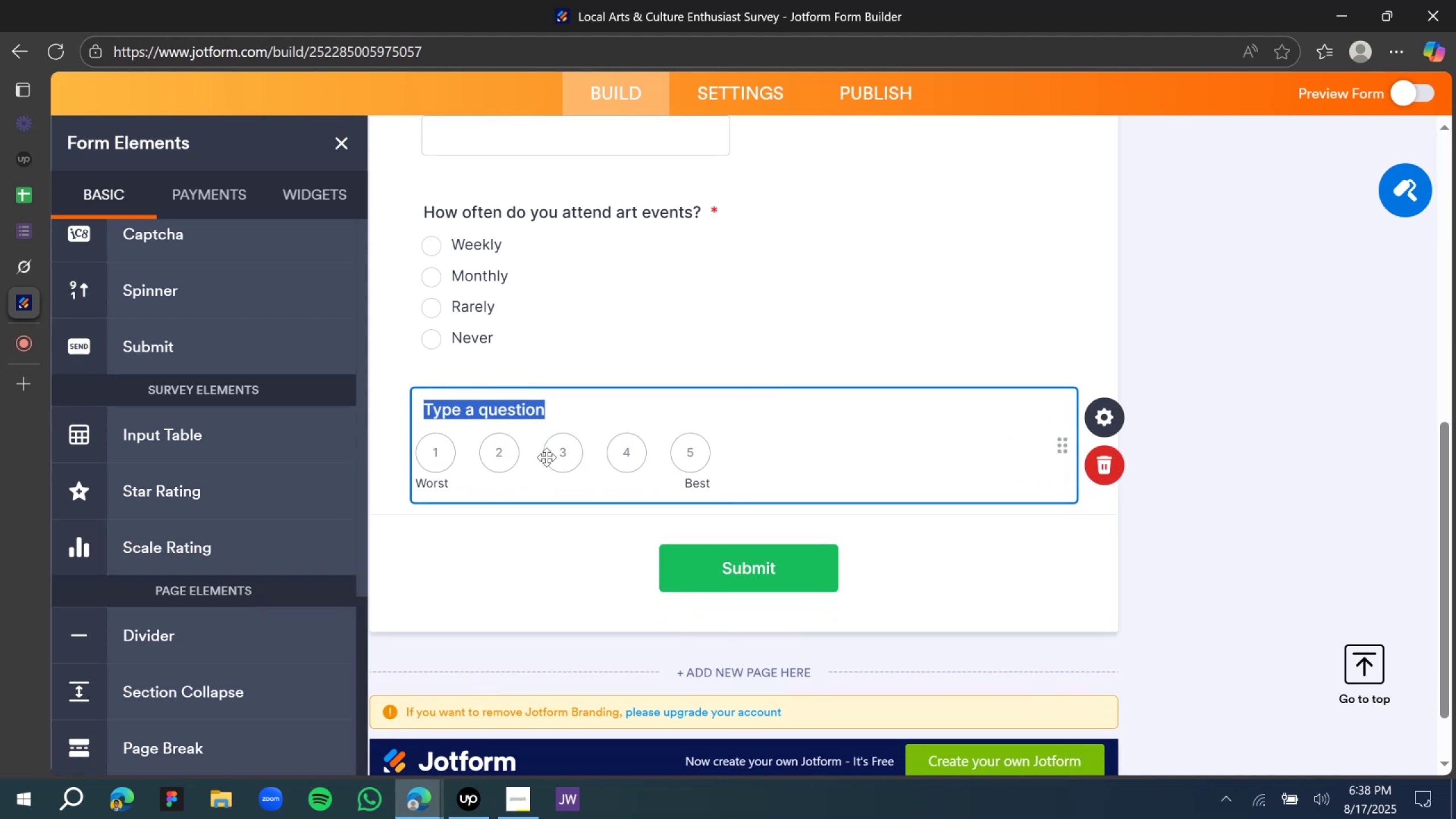 
type(Kindly rate your passion for local art and culture event.)
 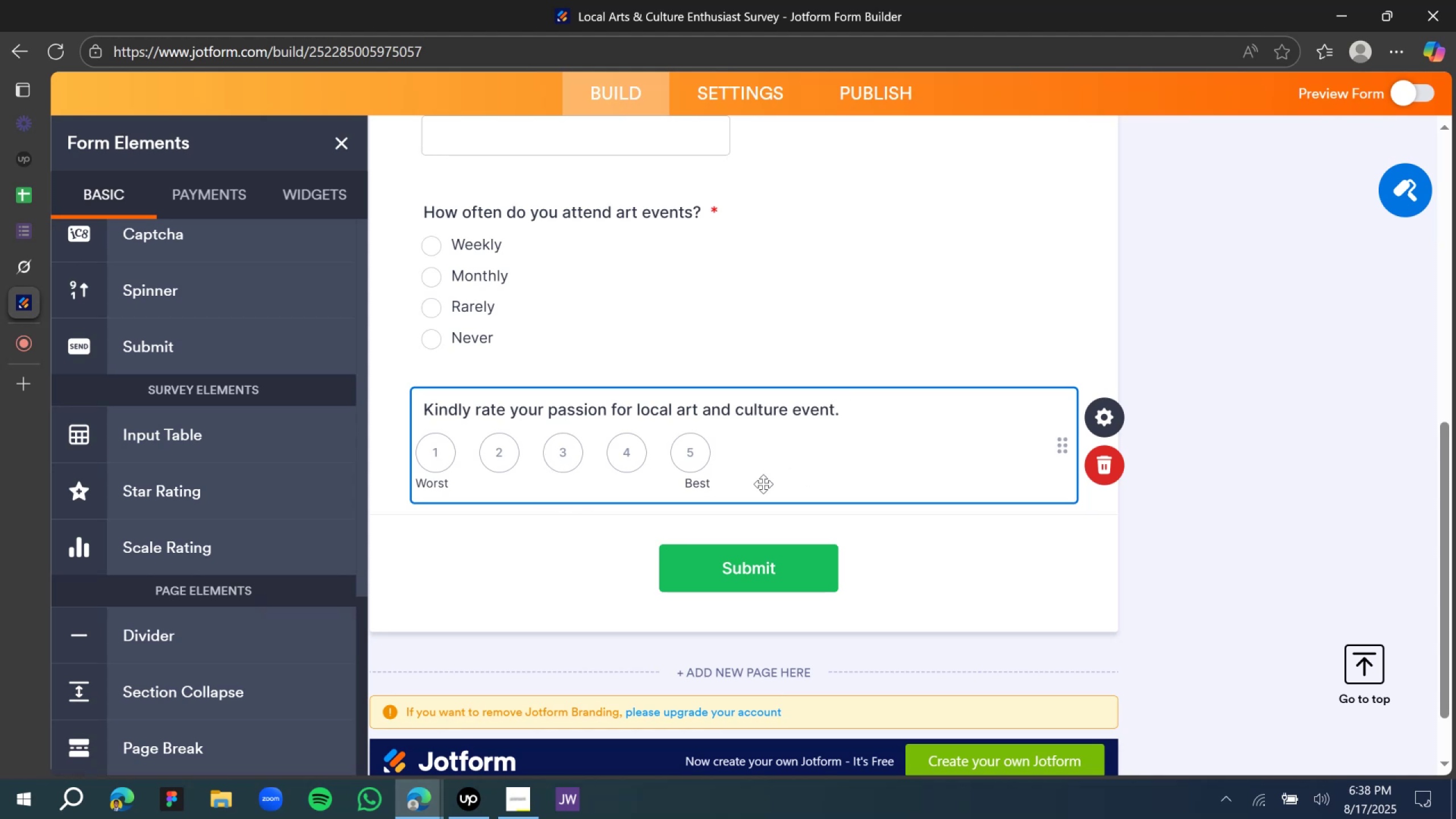 
left_click([757, 482])
 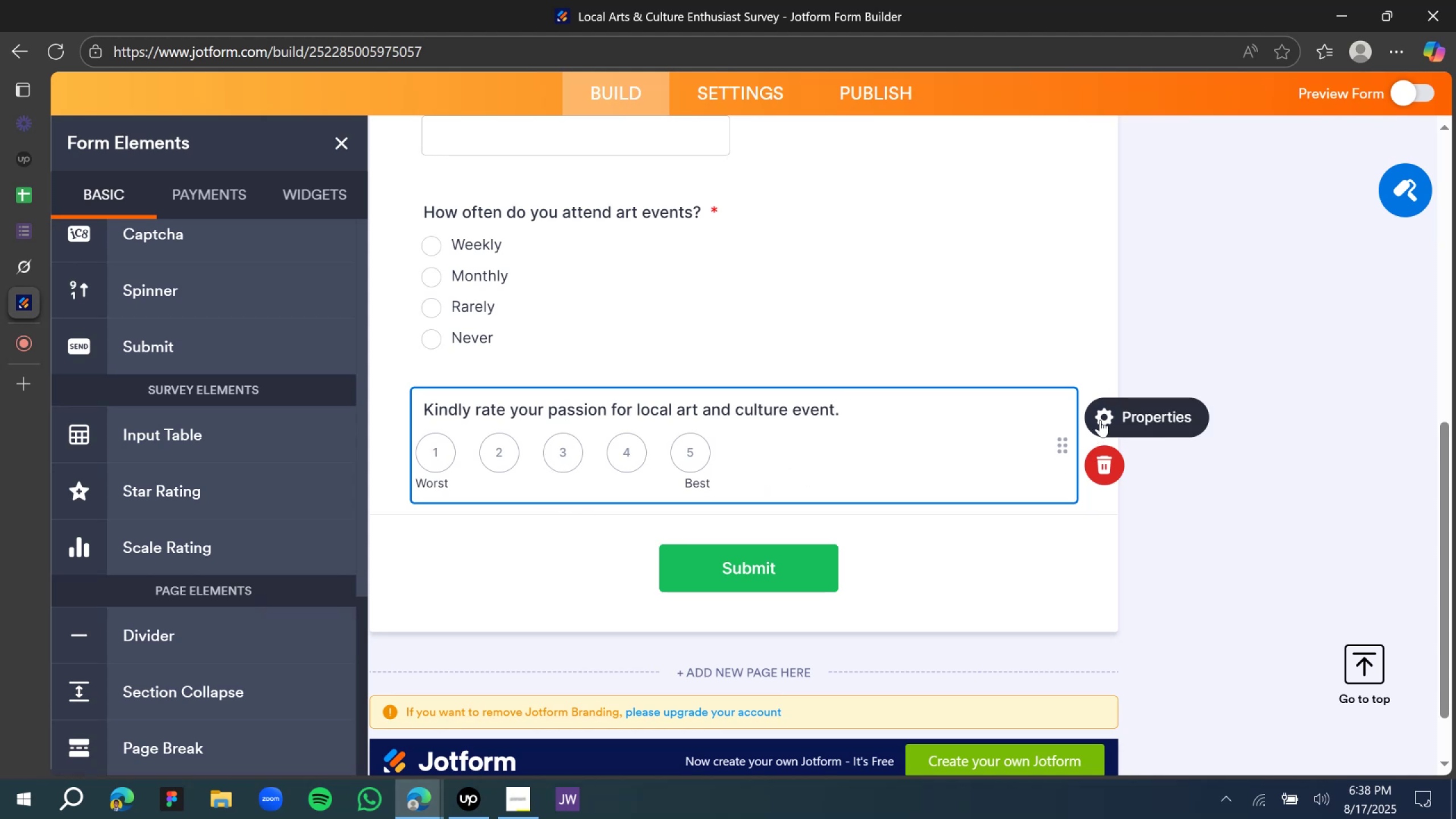 
left_click([1100, 420])
 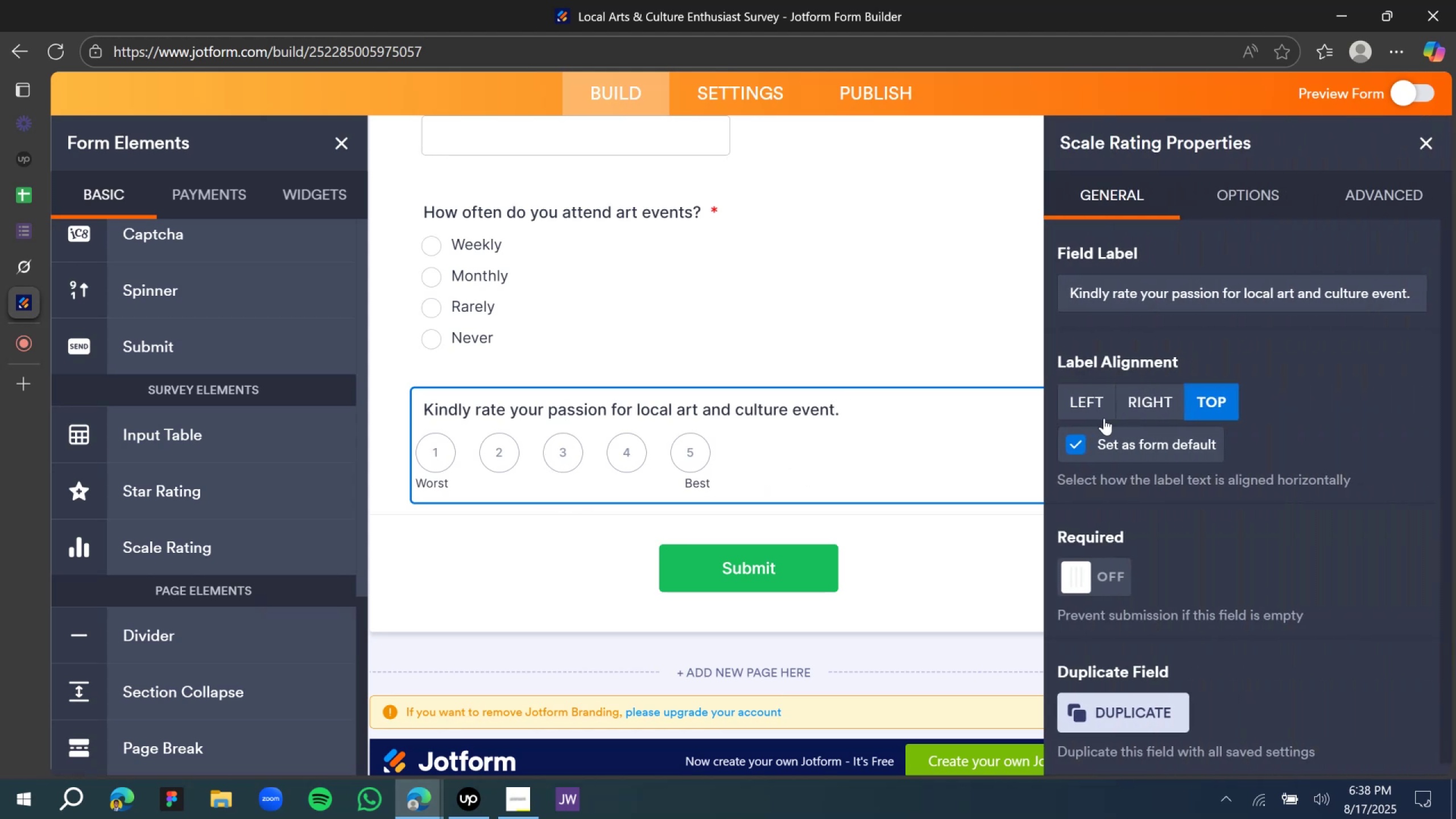 
scroll: coordinate [1109, 444], scroll_direction: down, amount: 6.0
 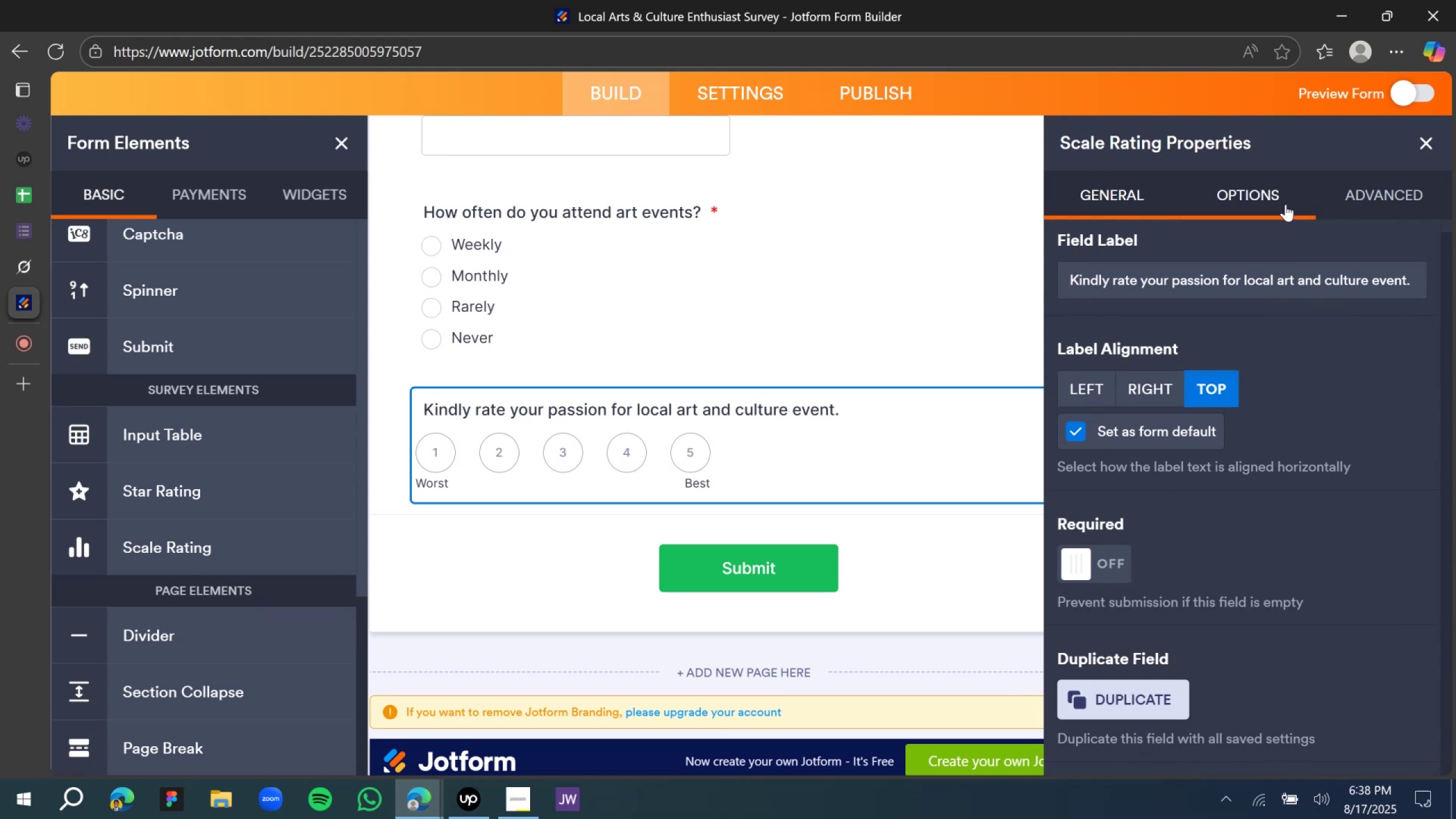 
left_click([1283, 207])
 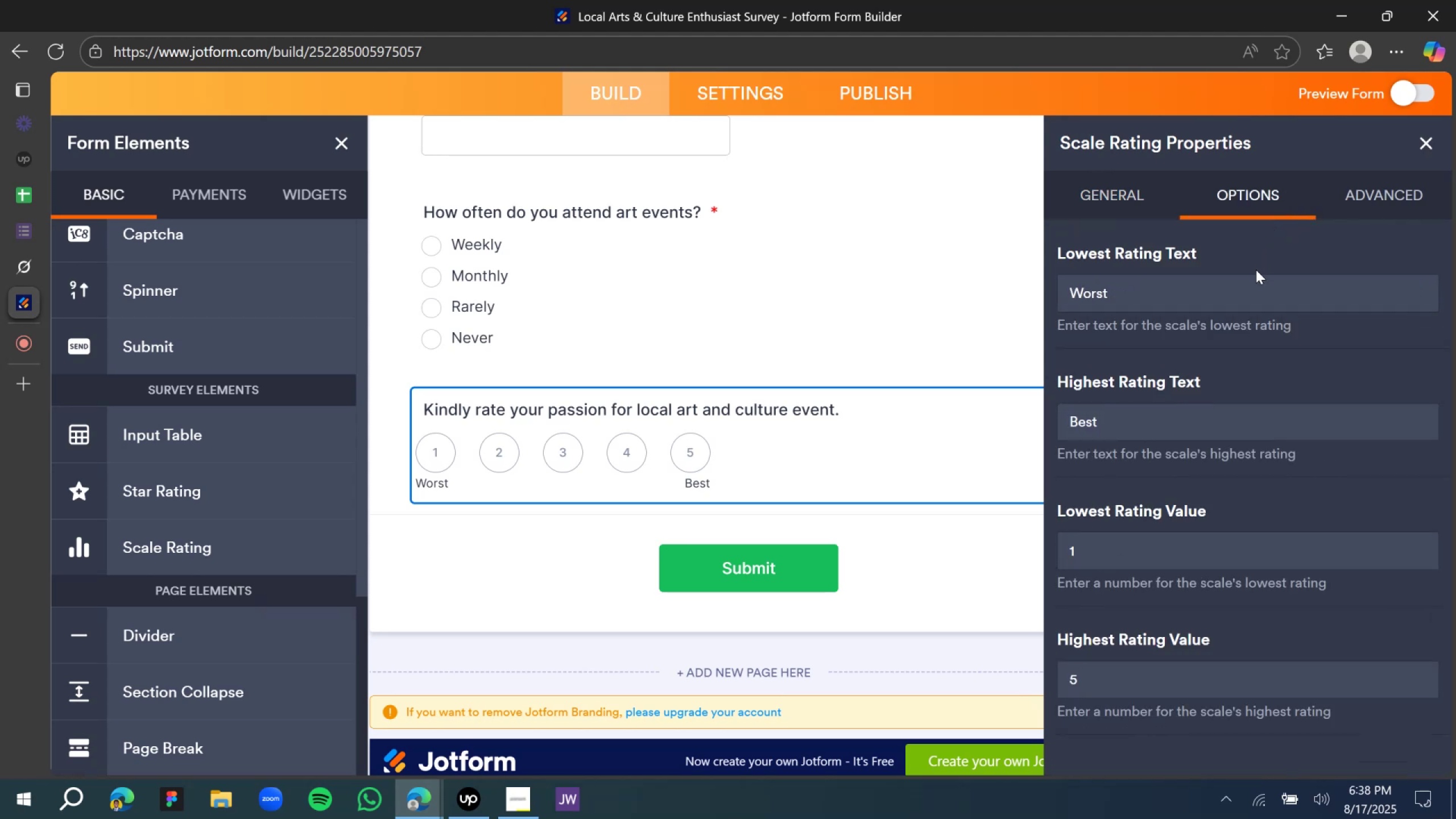 
wait(9.53)
 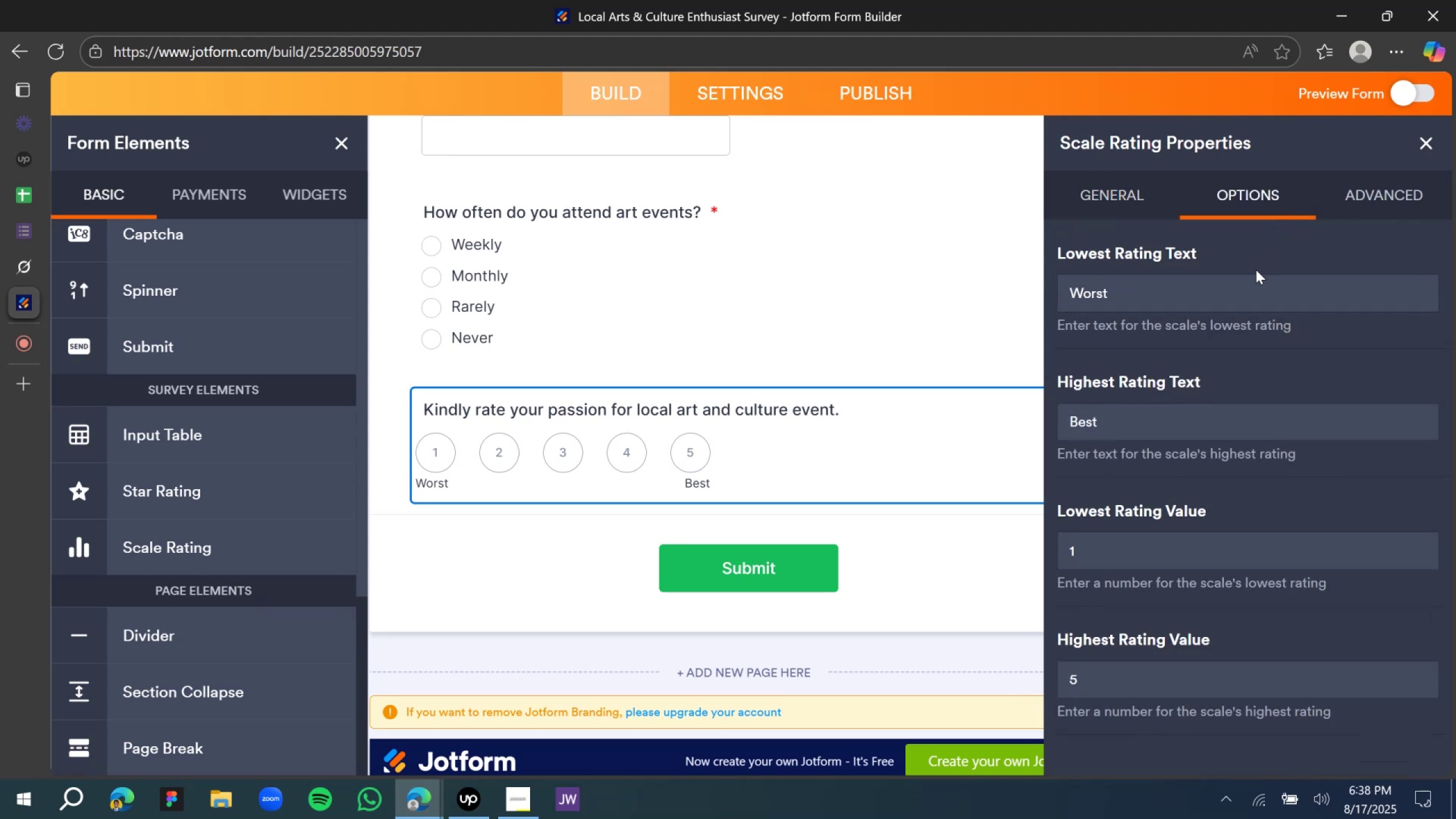 
double_click([1110, 303])
 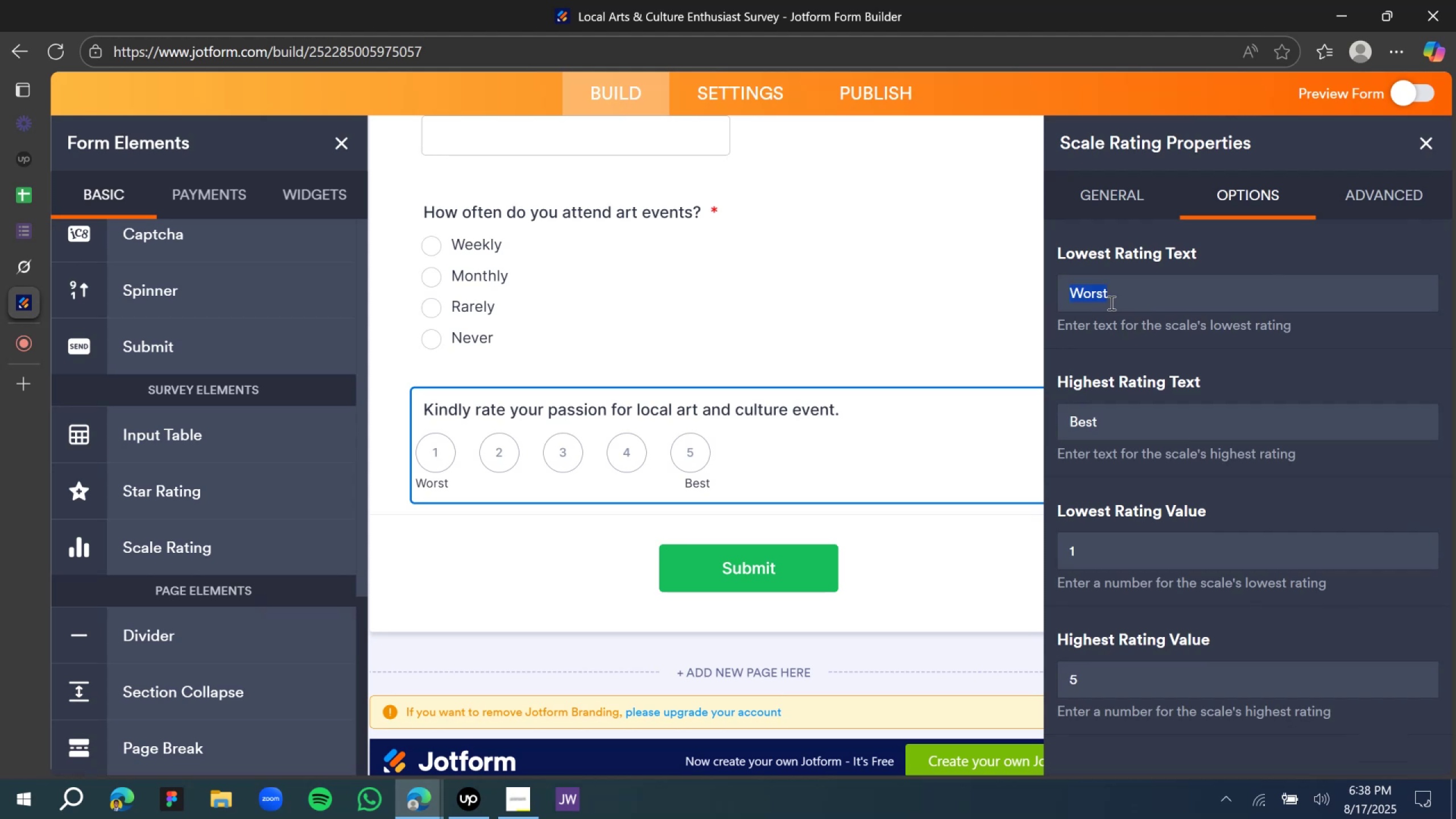 
wait(10.02)
 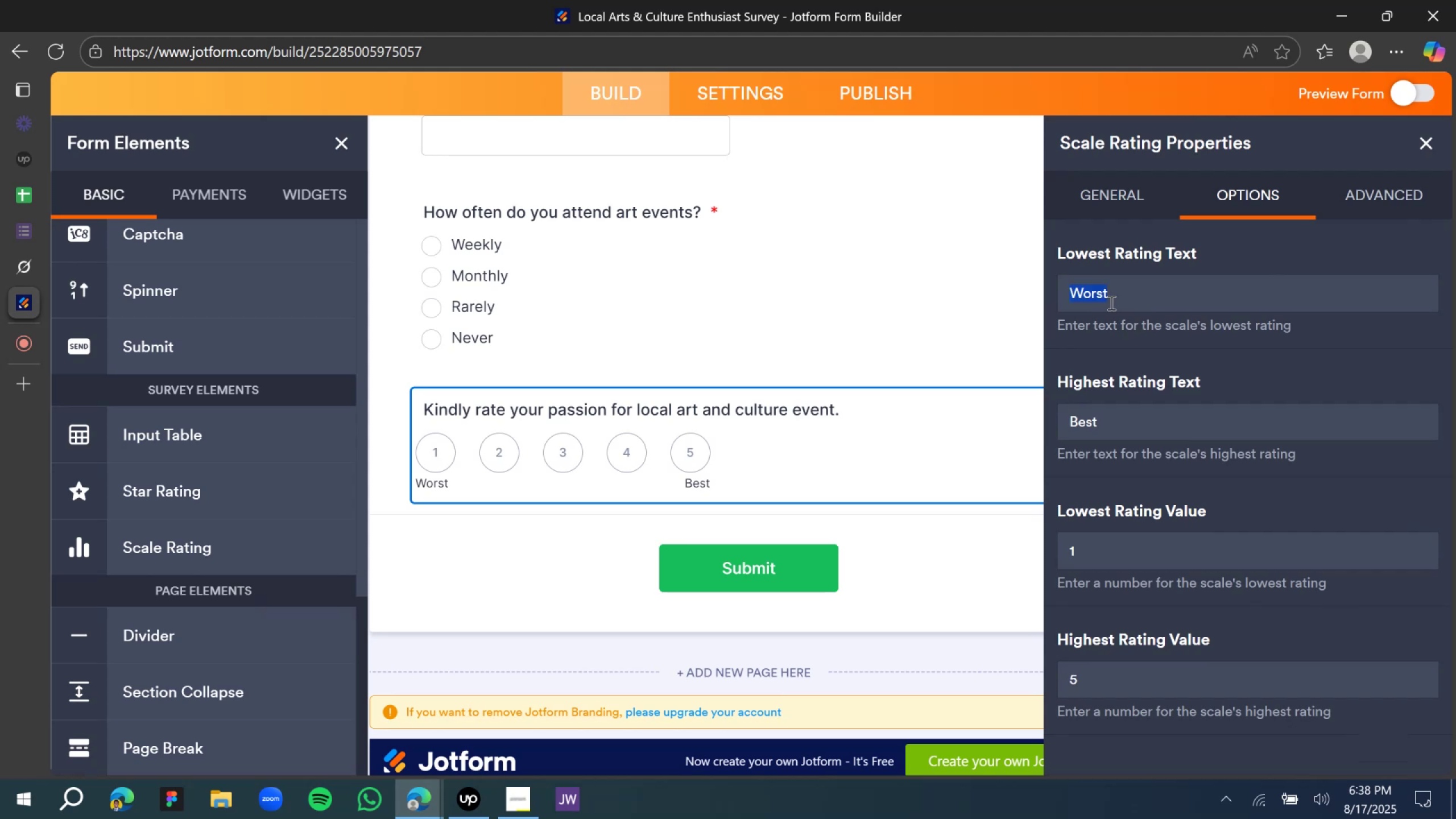 
scroll: coordinate [1110, 322], scroll_direction: down, amount: 3.0
 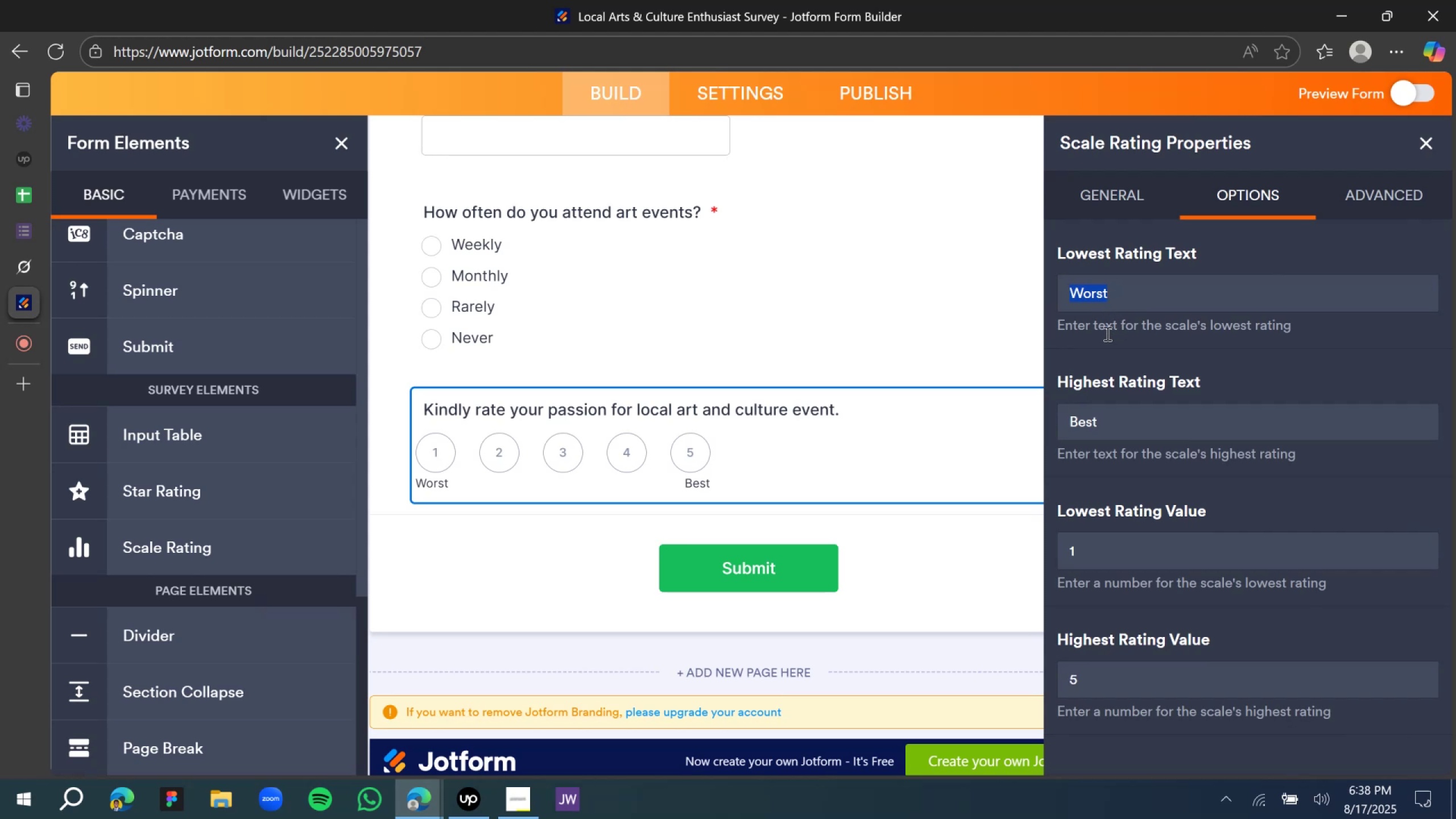 
wait(8.68)
 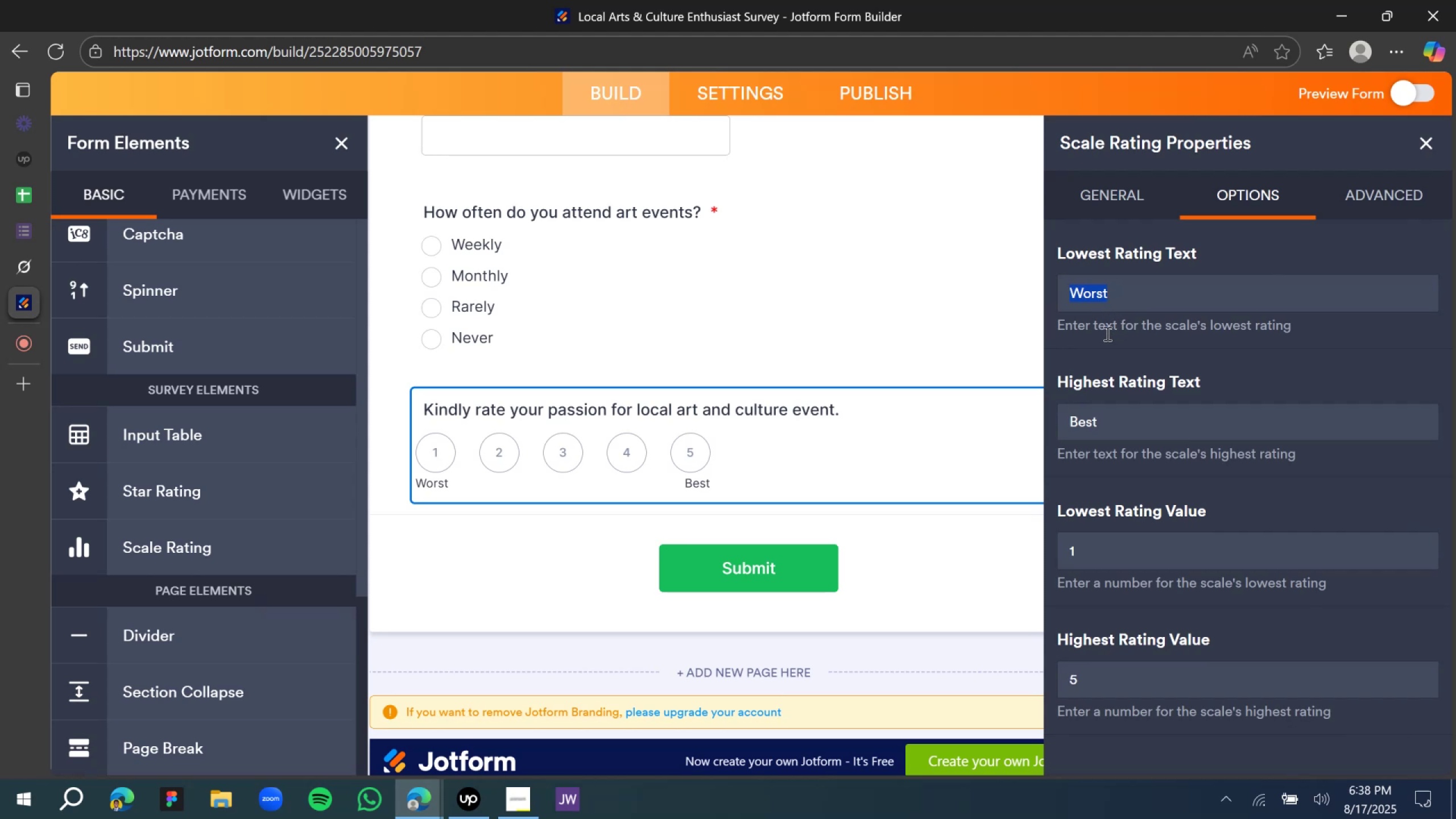 
type(Not passionate)
key(Tab)
type(Very )
 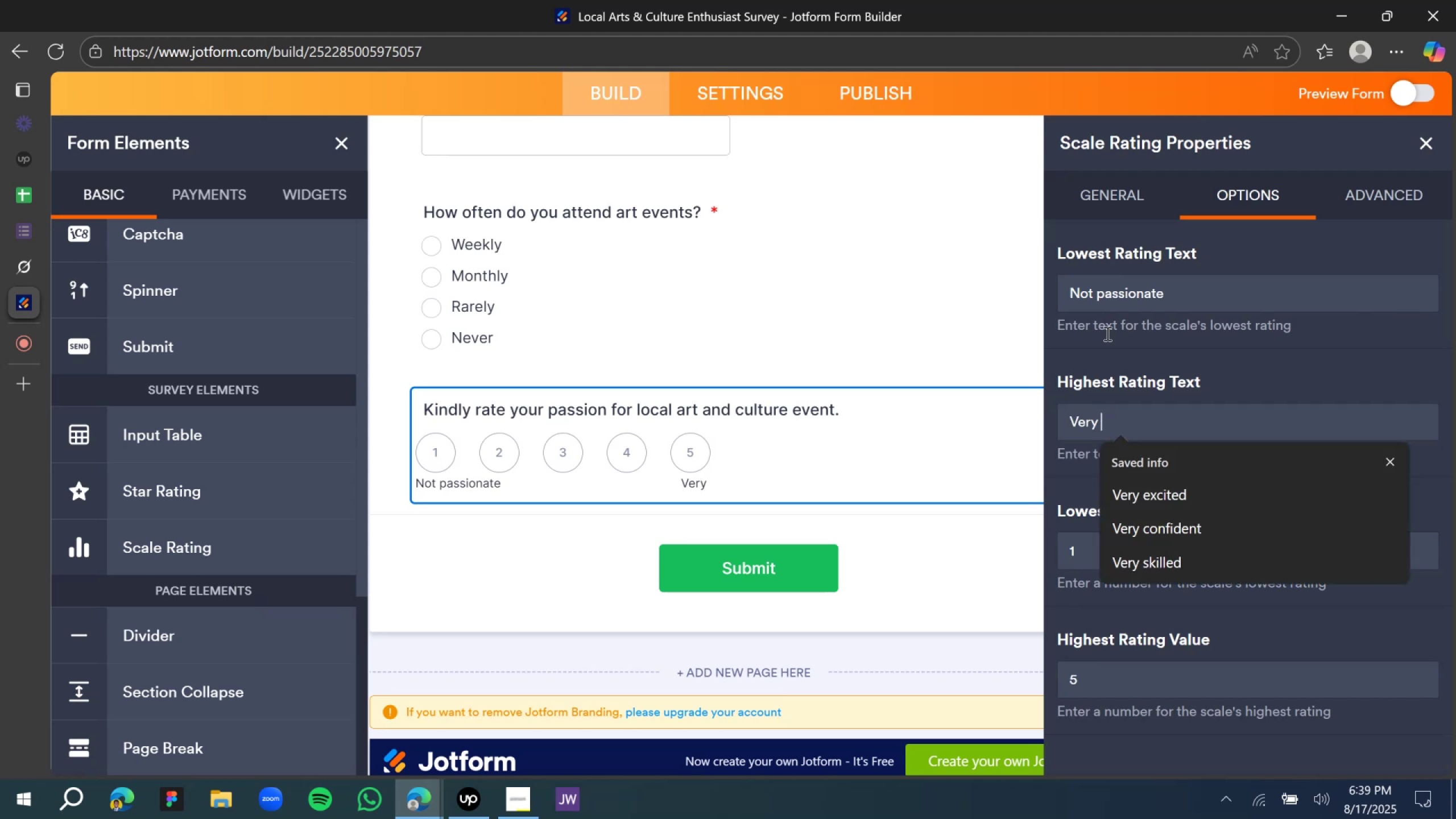 
type(passionate)
 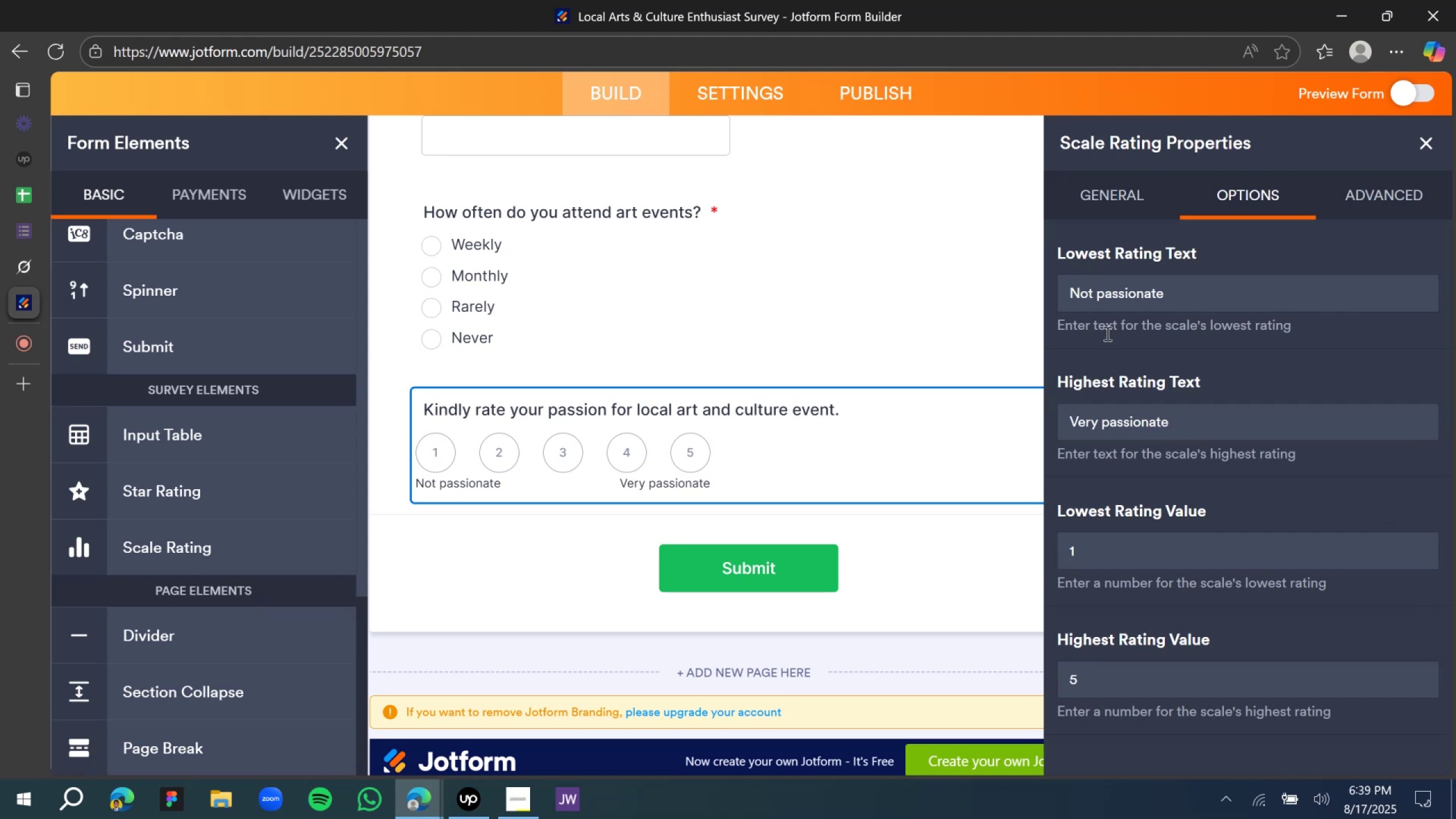 
wait(16.21)
 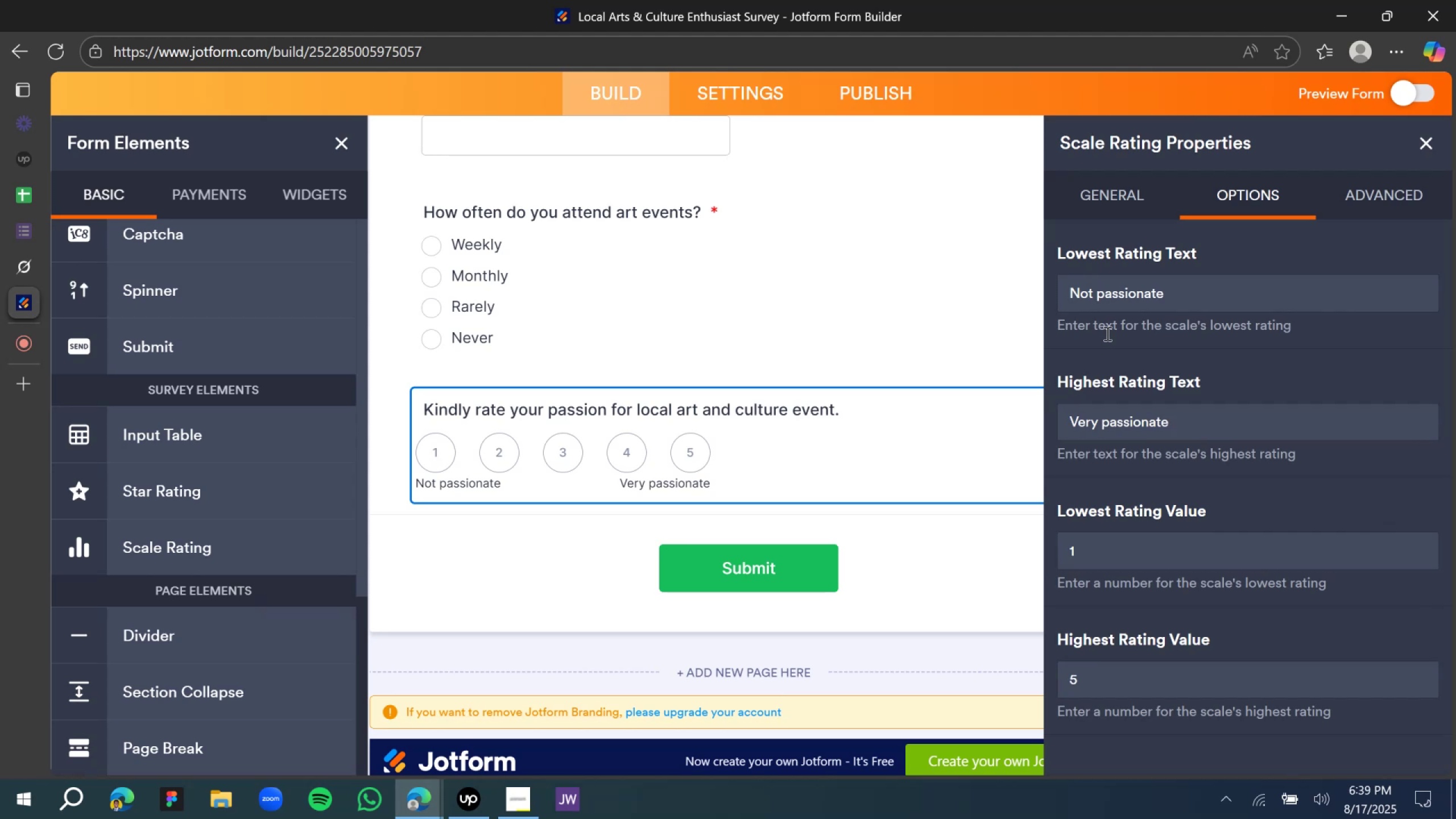 
left_click([926, 243])
 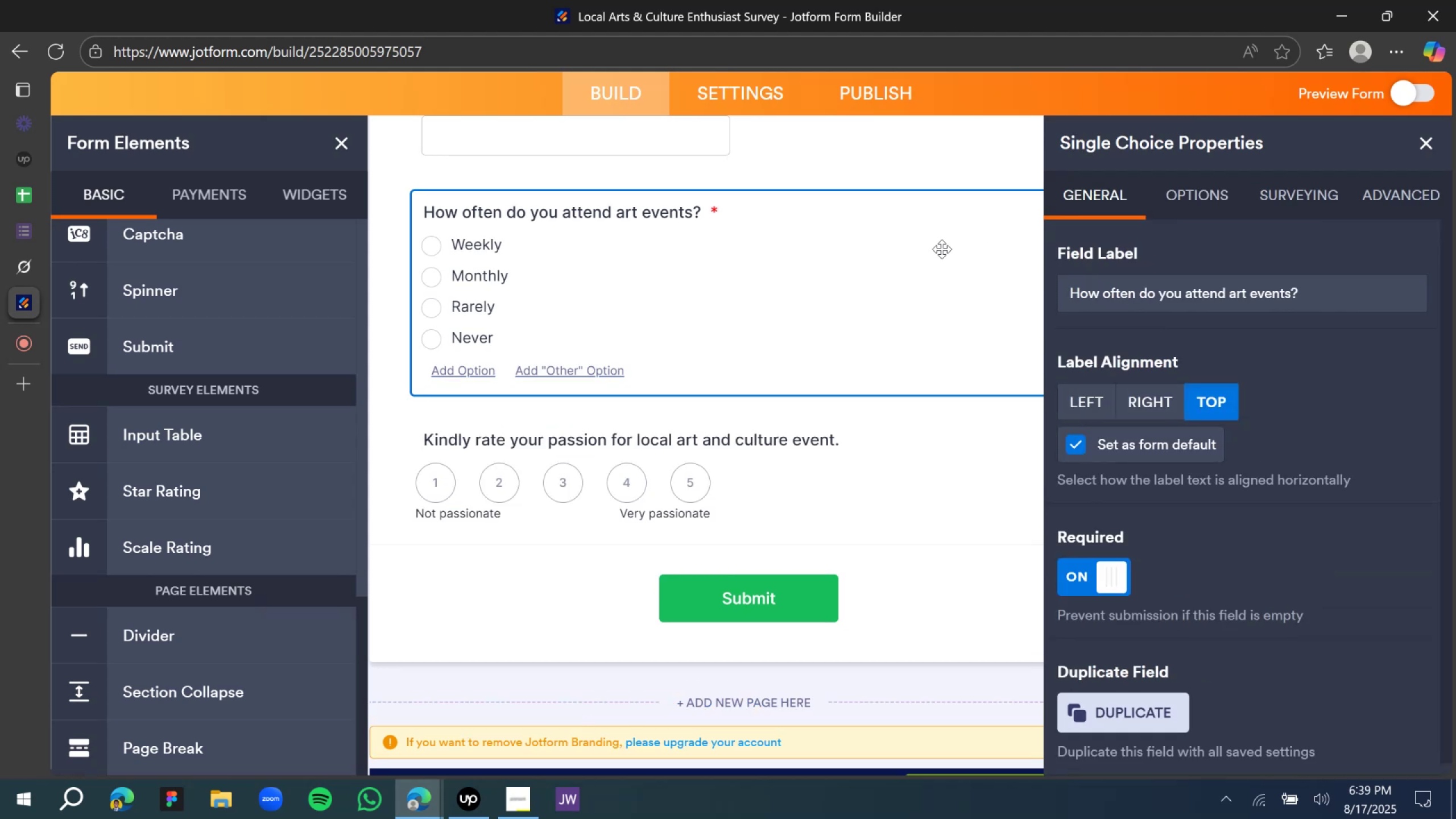 
wait(9.16)
 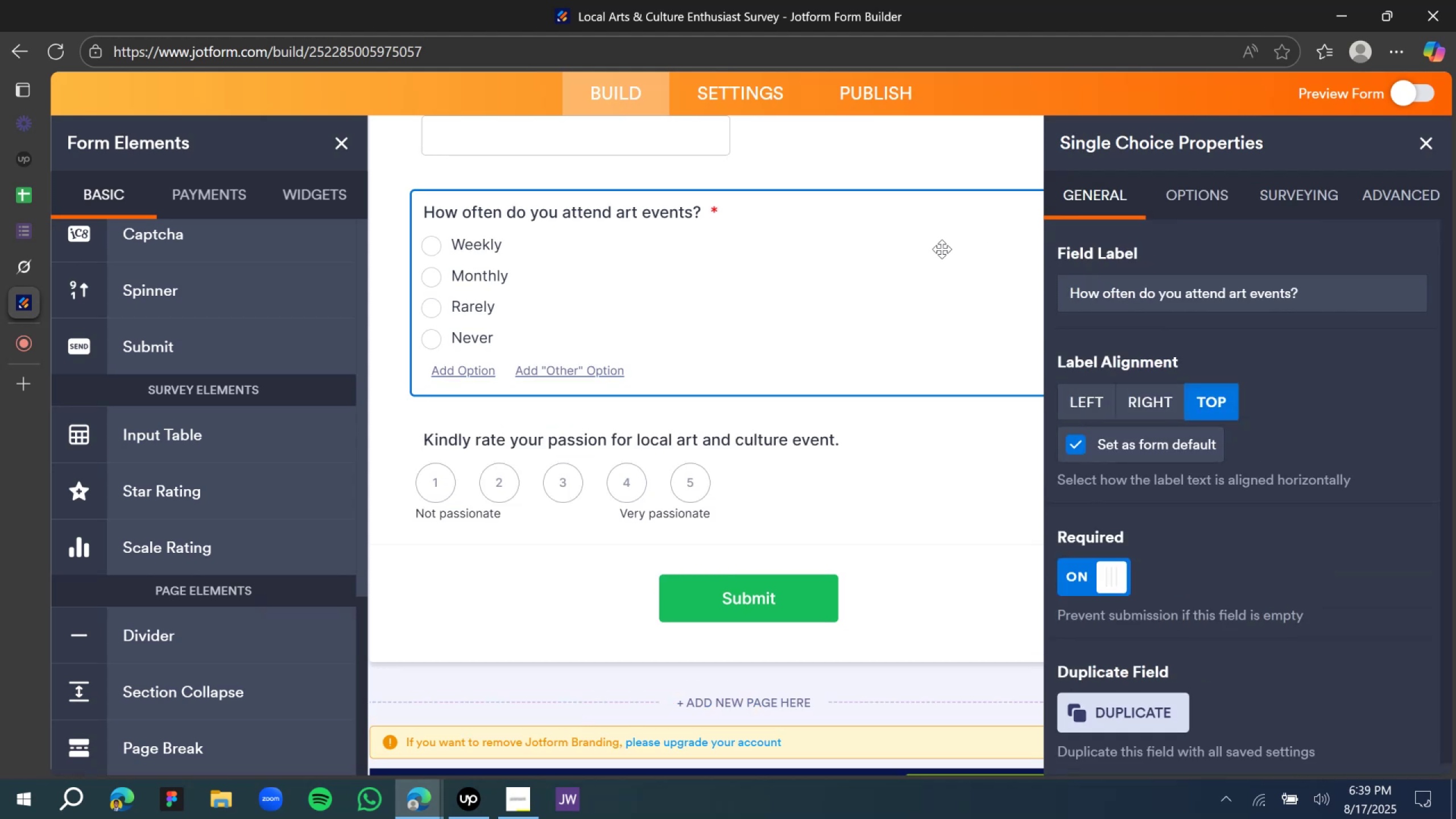 
scroll: coordinate [841, 410], scroll_direction: down, amount: 3.0
 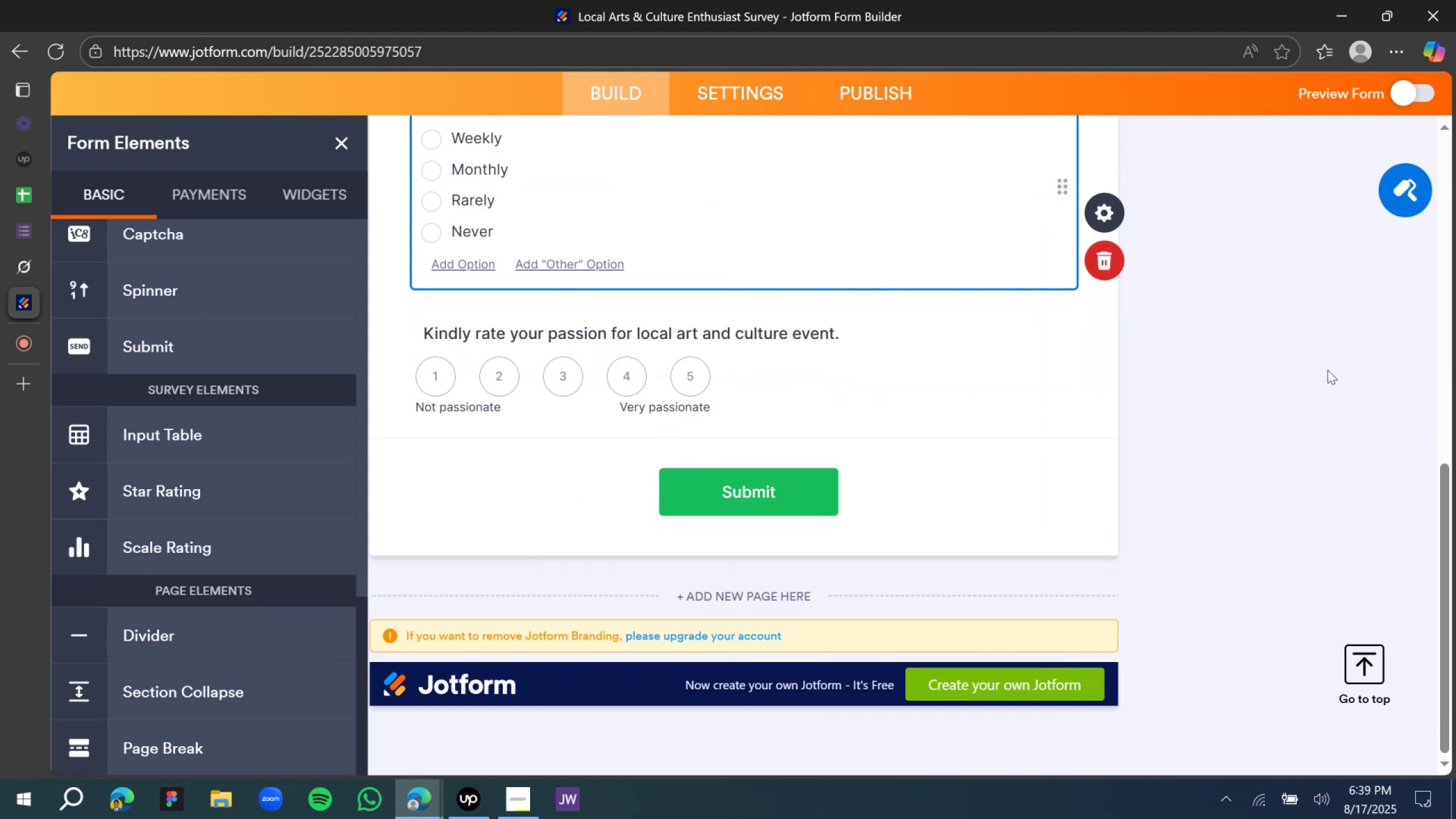 
left_click([1202, 387])
 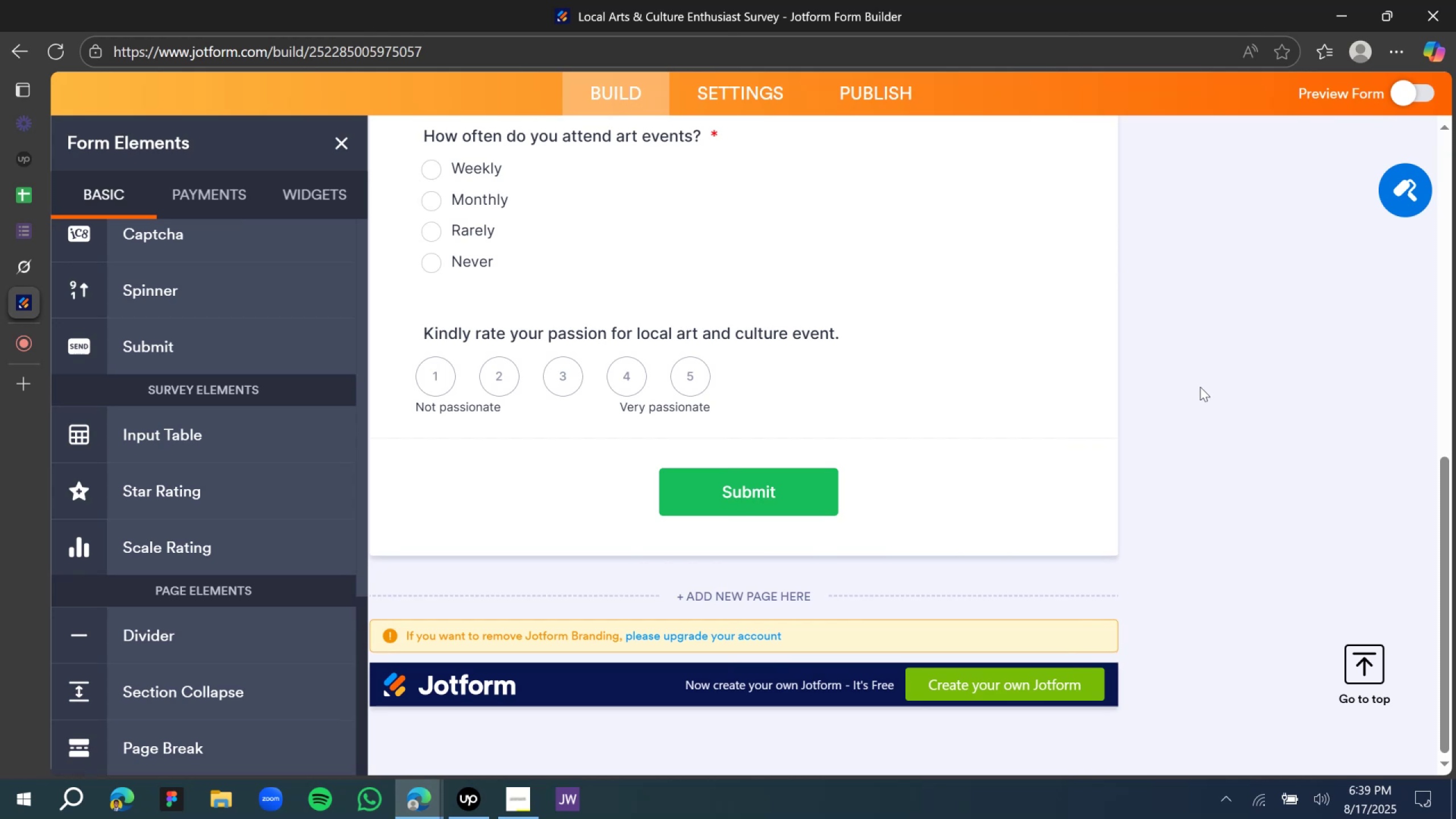 
scroll: coordinate [1199, 397], scroll_direction: down, amount: 2.0
 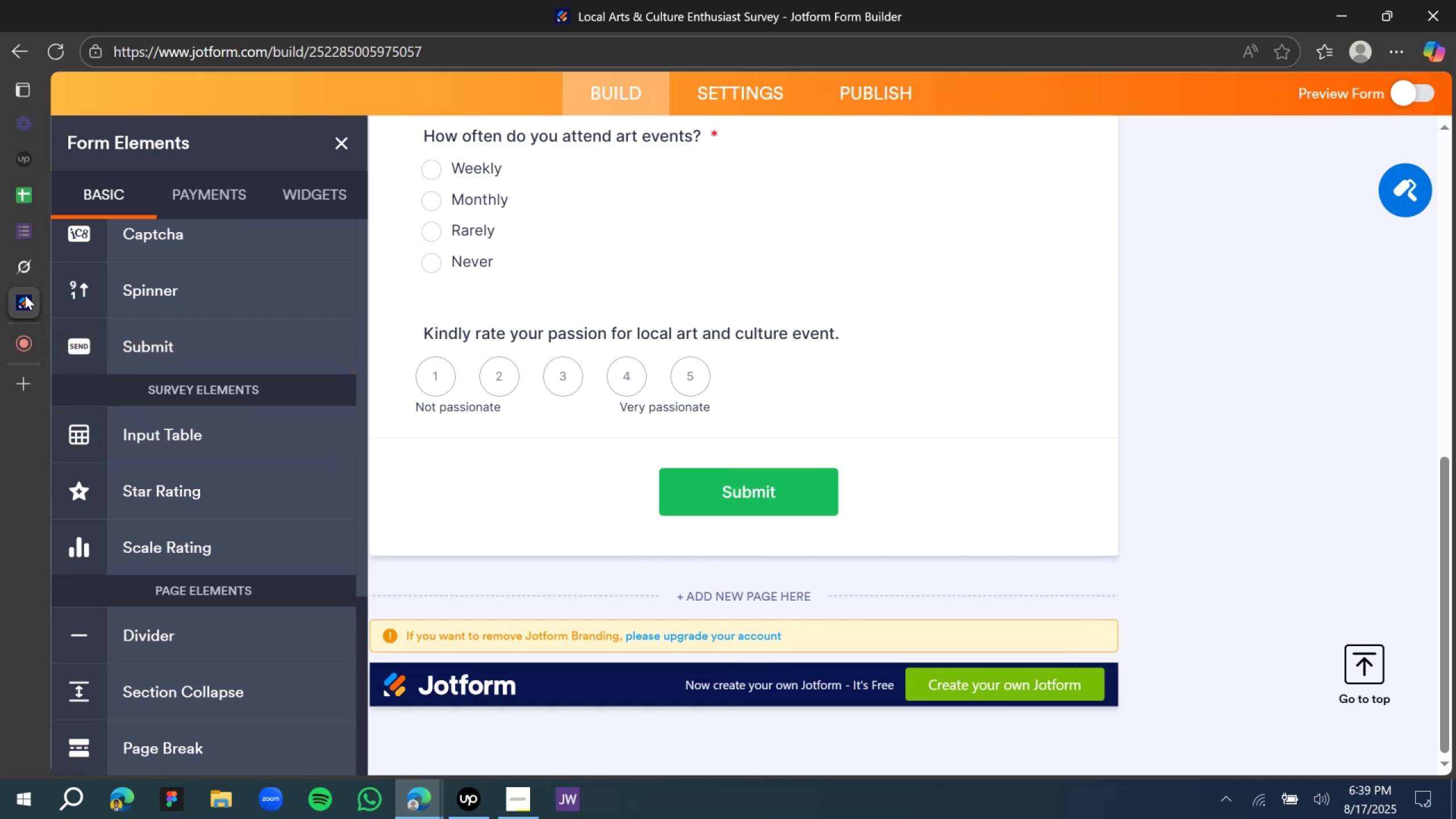 
left_click([22, 264])
 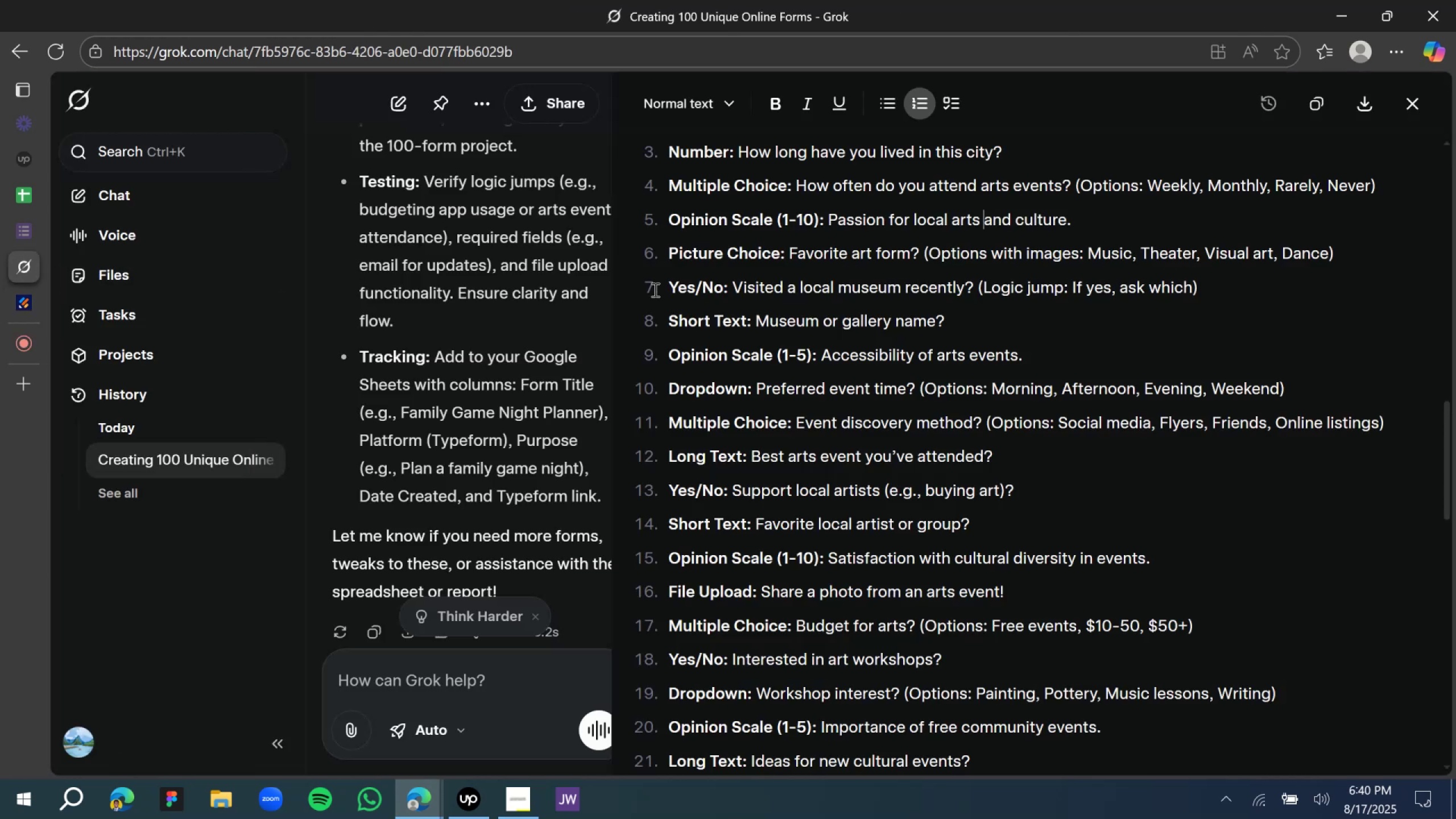 
wait(5.88)
 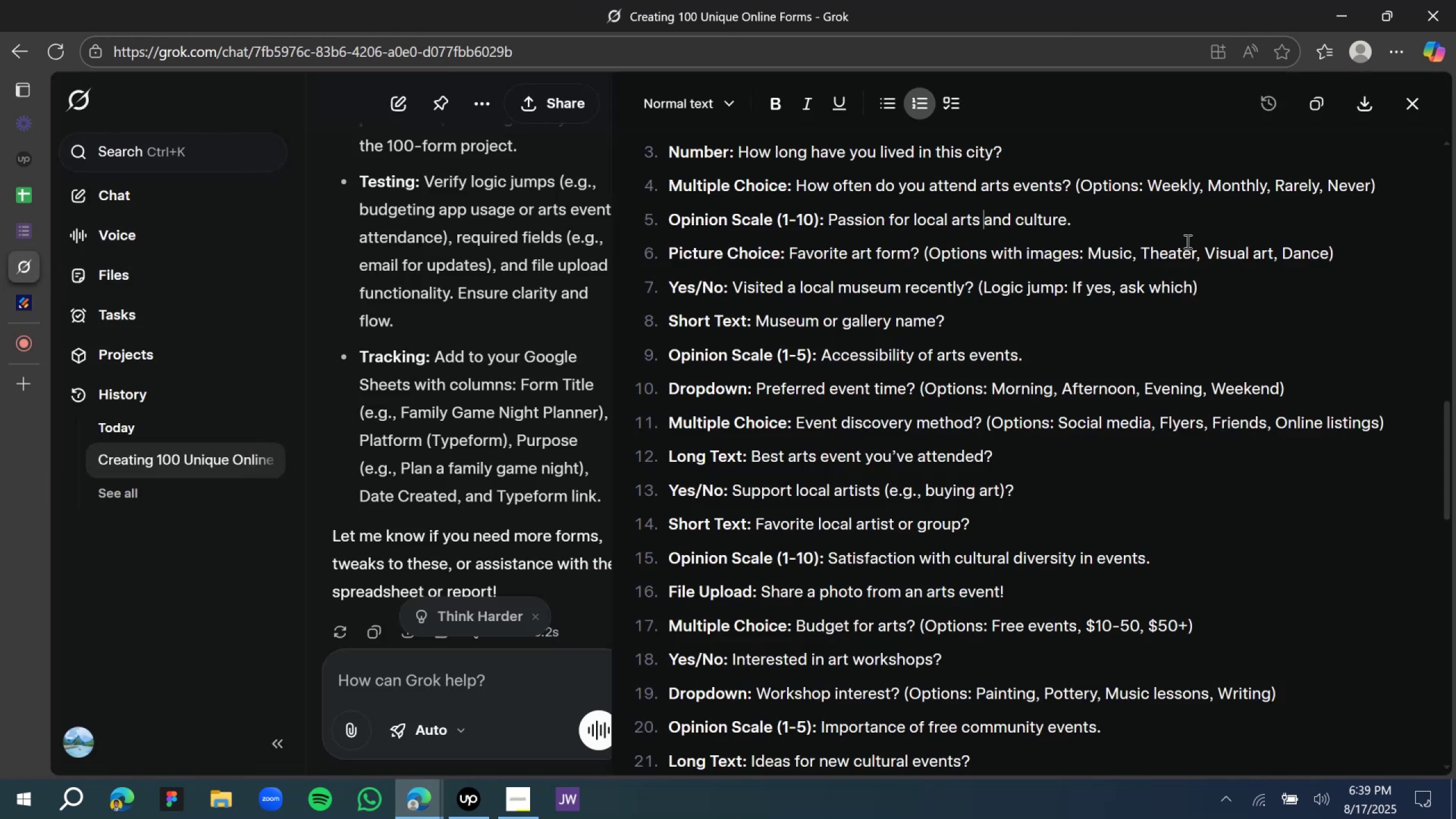 
left_click([13, 297])
 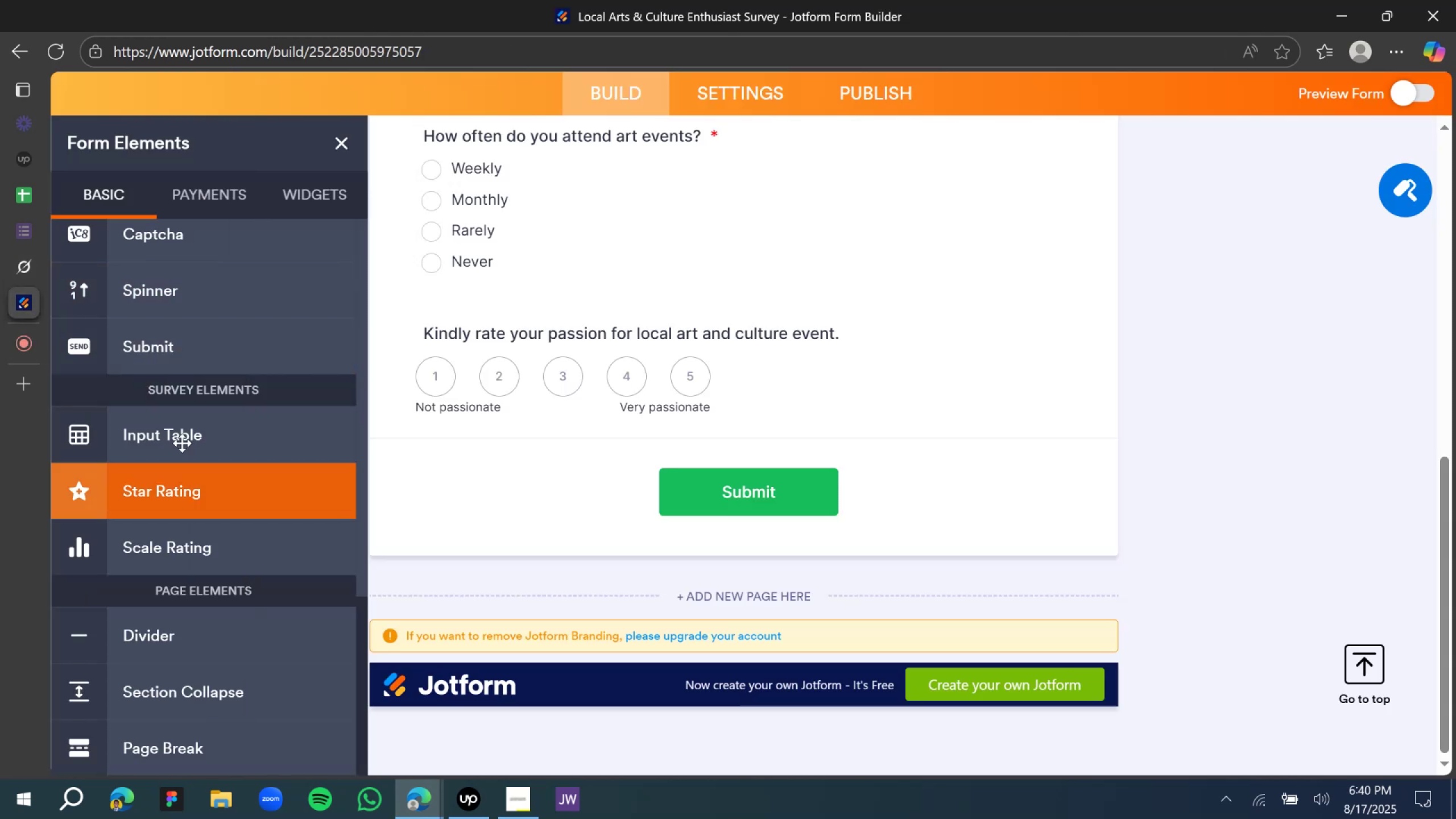 
scroll: coordinate [156, 400], scroll_direction: up, amount: 18.0
 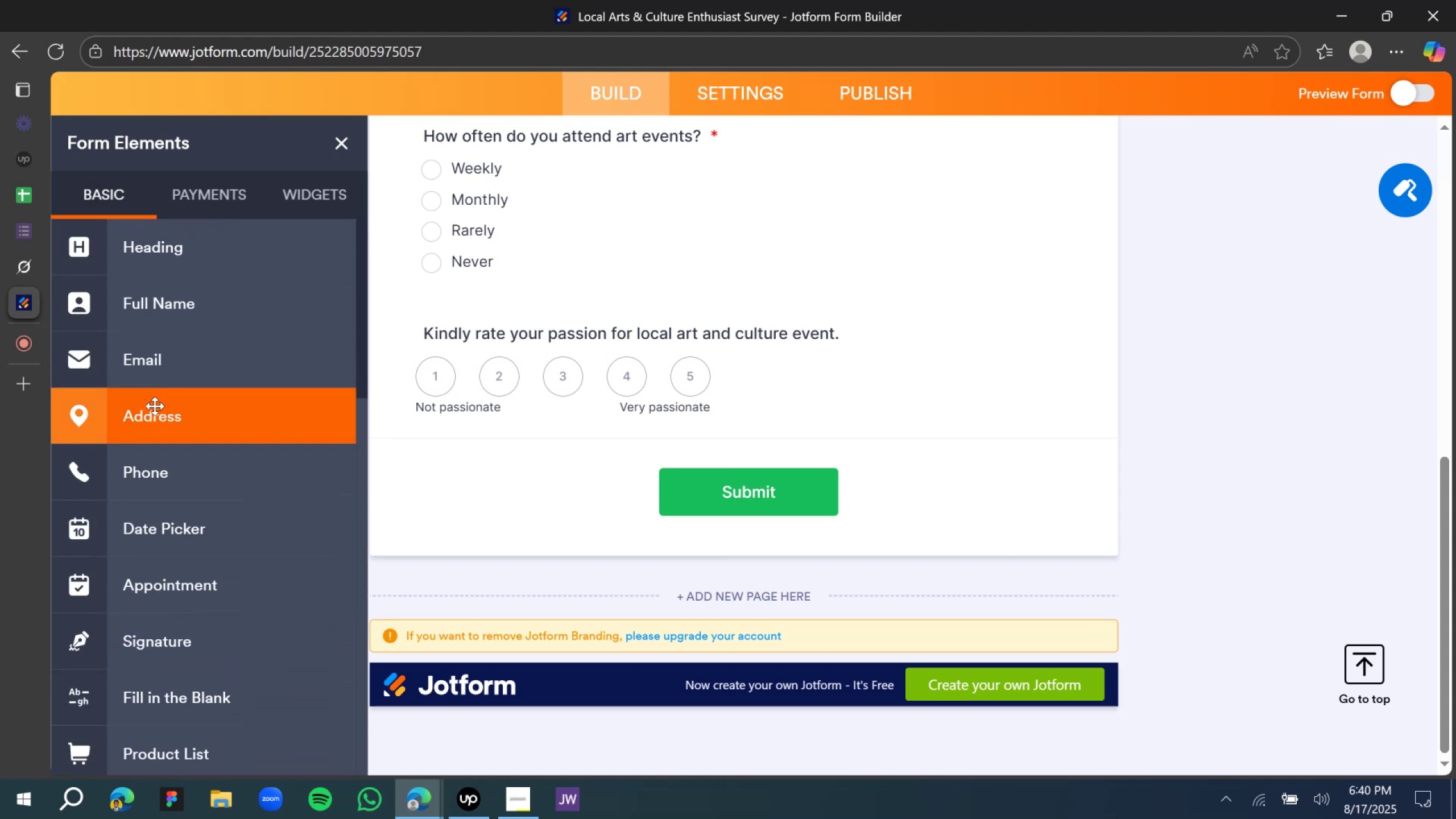 
scroll: coordinate [121, 470], scroll_direction: down, amount: 15.0
 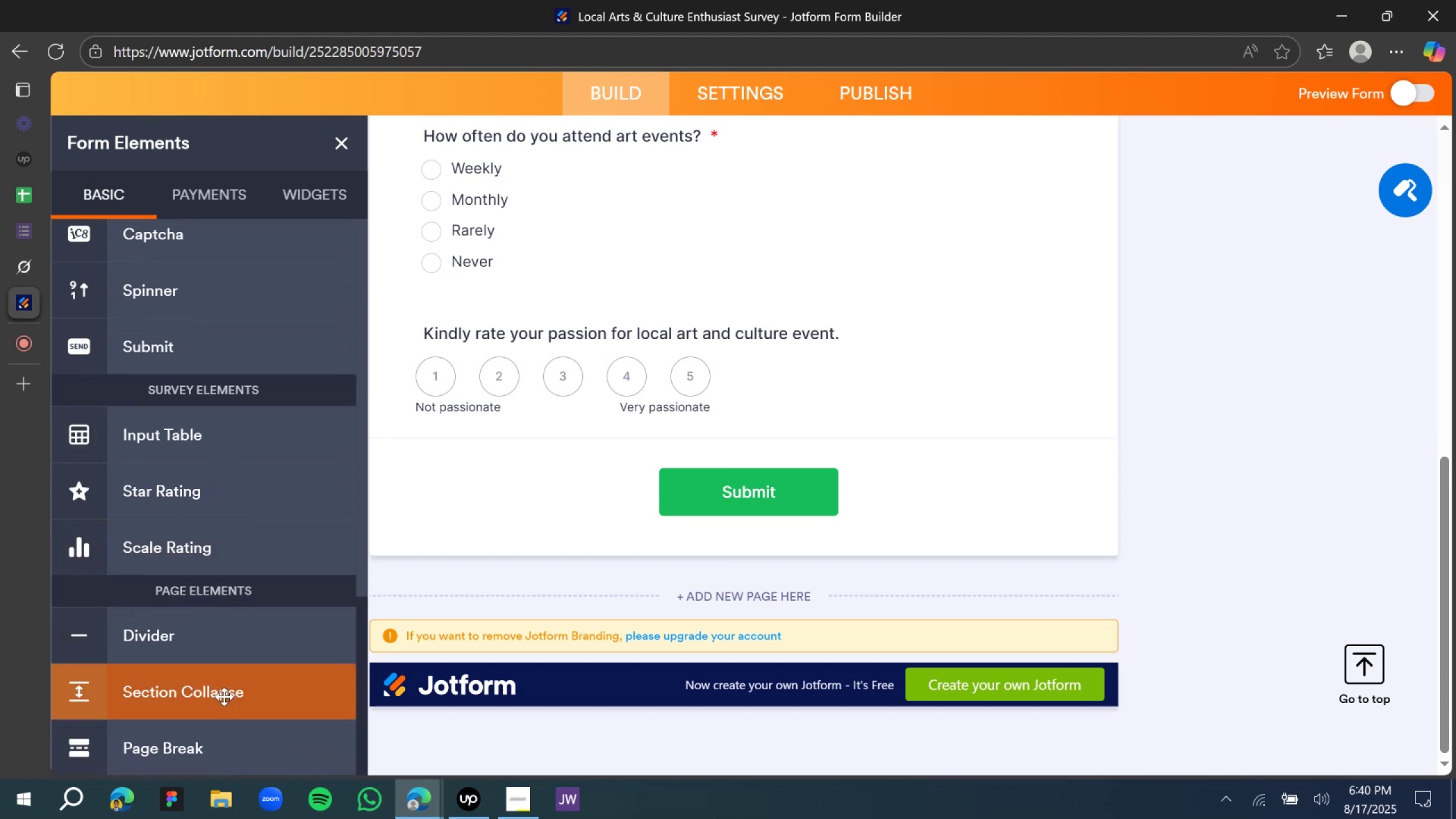 
scroll: coordinate [208, 533], scroll_direction: up, amount: 13.0
 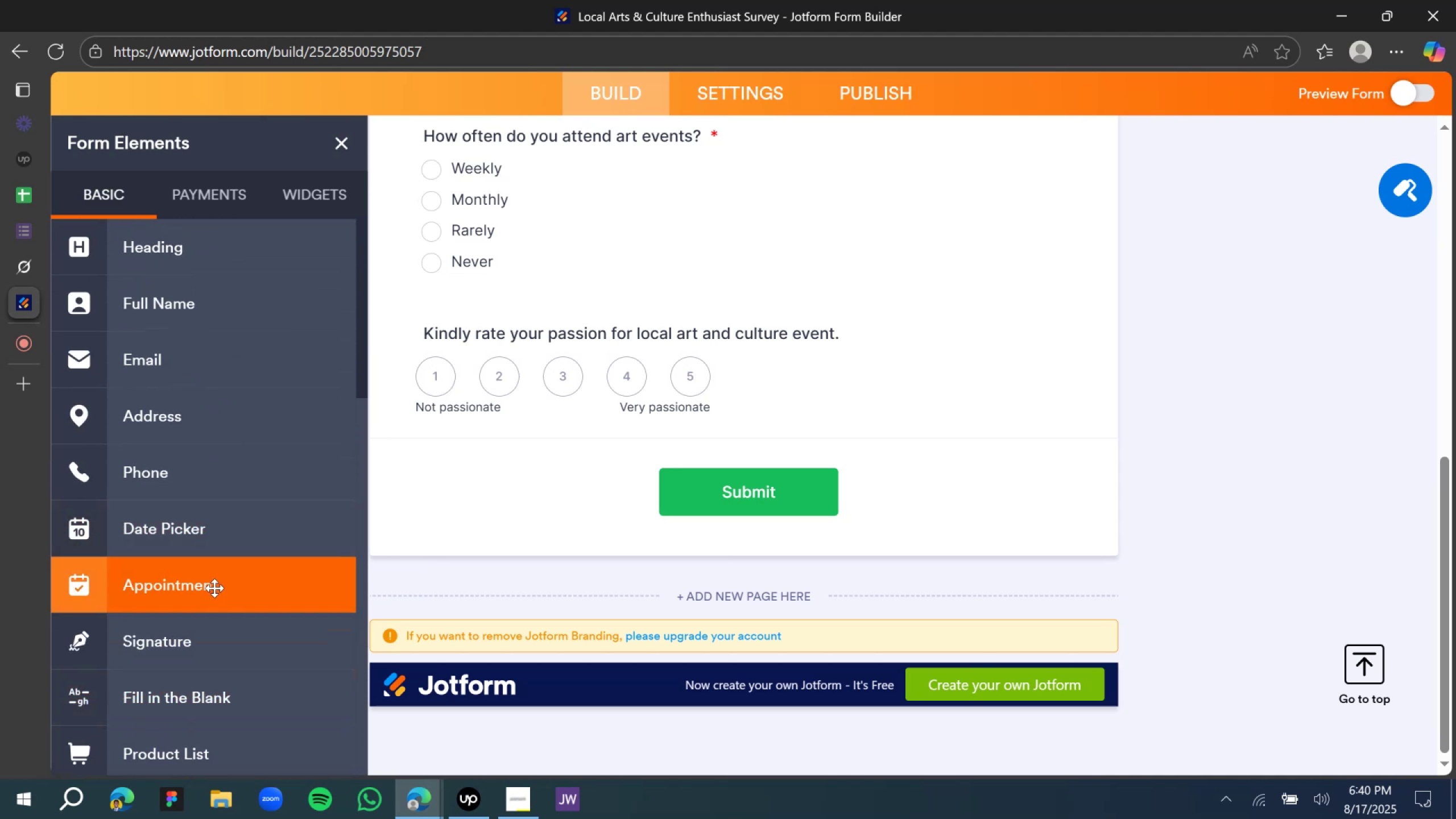 
scroll: coordinate [214, 605], scroll_direction: down, amount: 4.0
 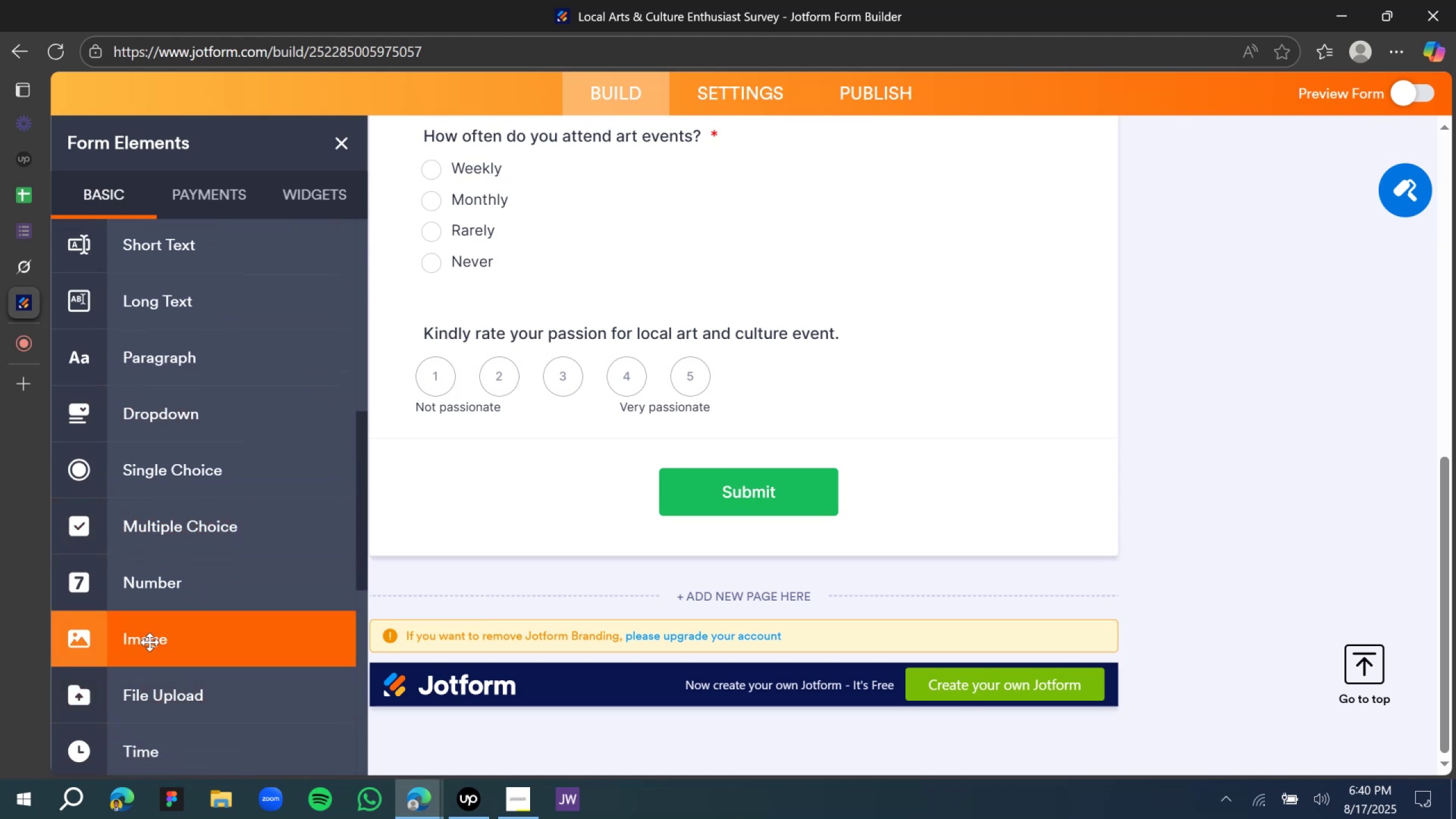 
left_click_drag(start_coordinate=[150, 644], to_coordinate=[514, 419])
 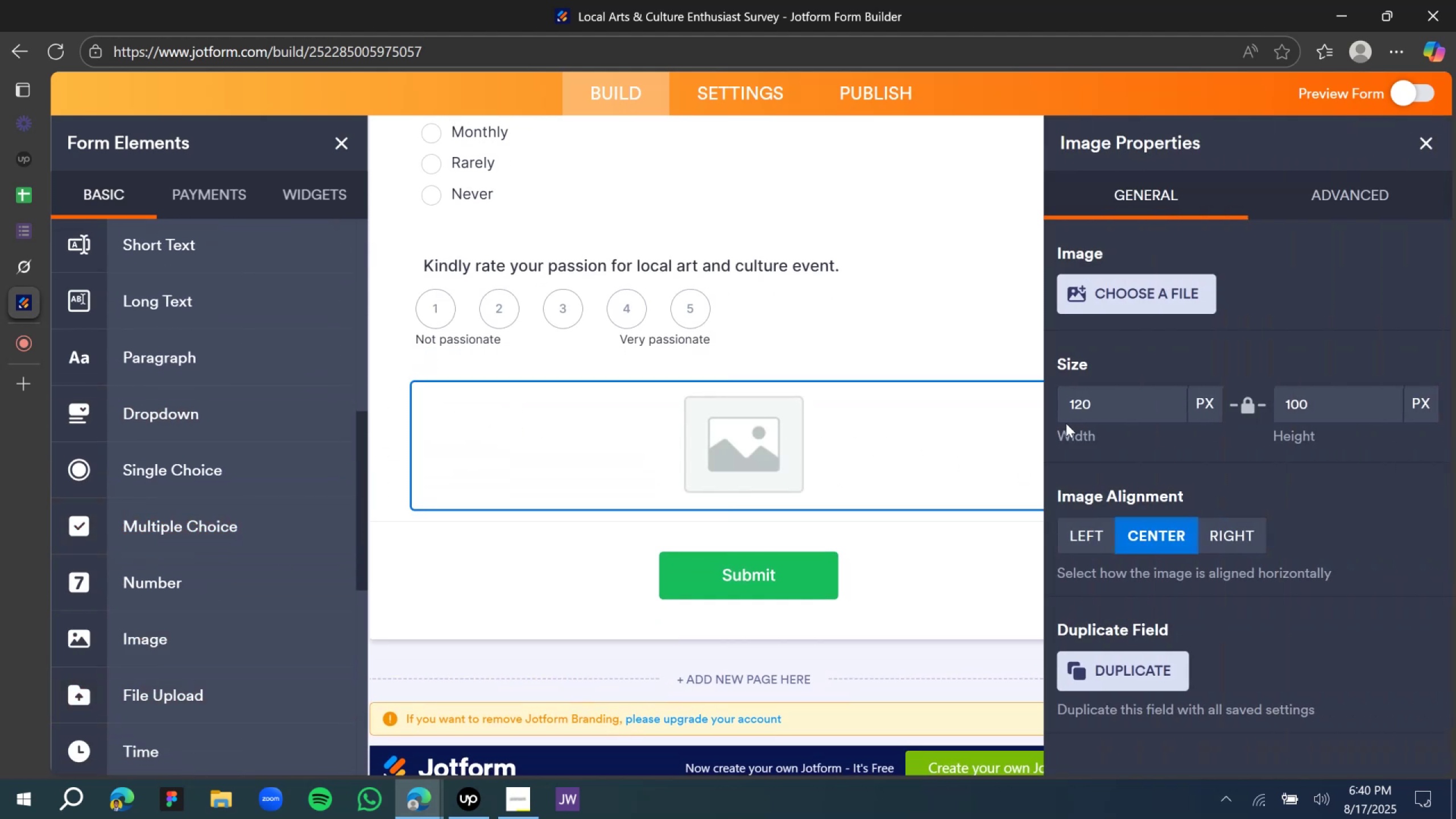 
scroll: coordinate [917, 453], scroll_direction: down, amount: 5.0
 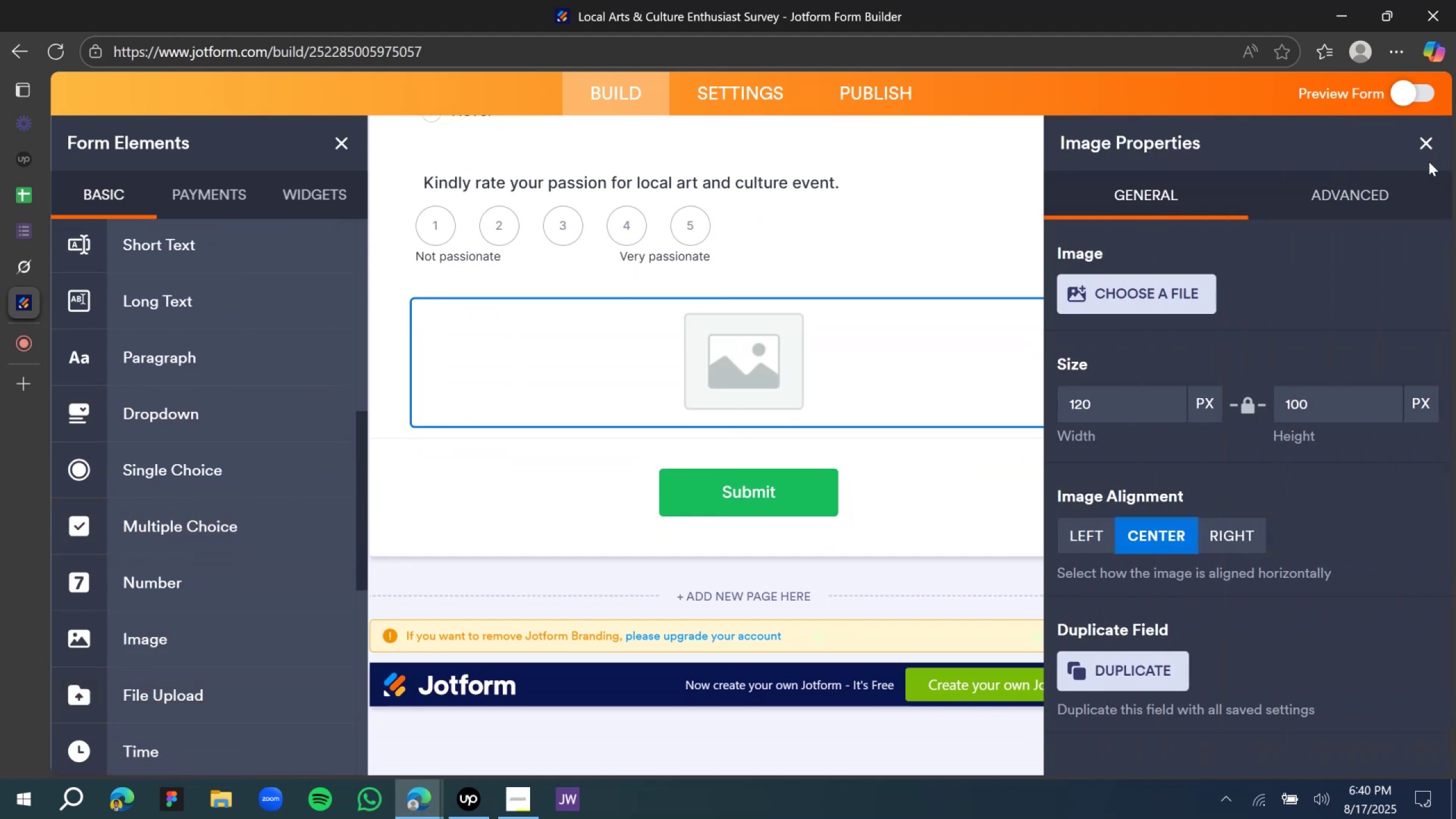 
left_click([1420, 148])
 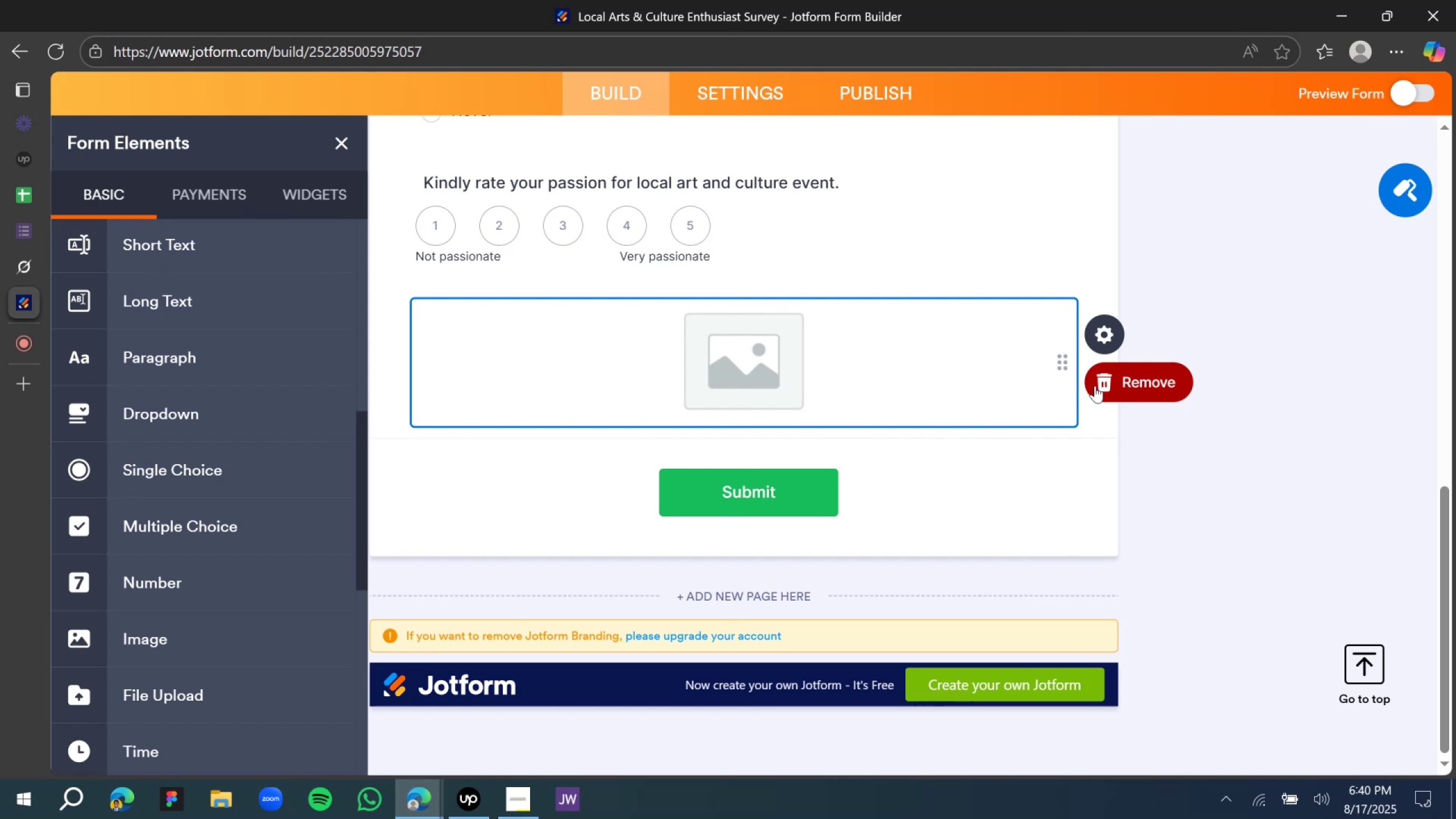 
left_click([1095, 386])
 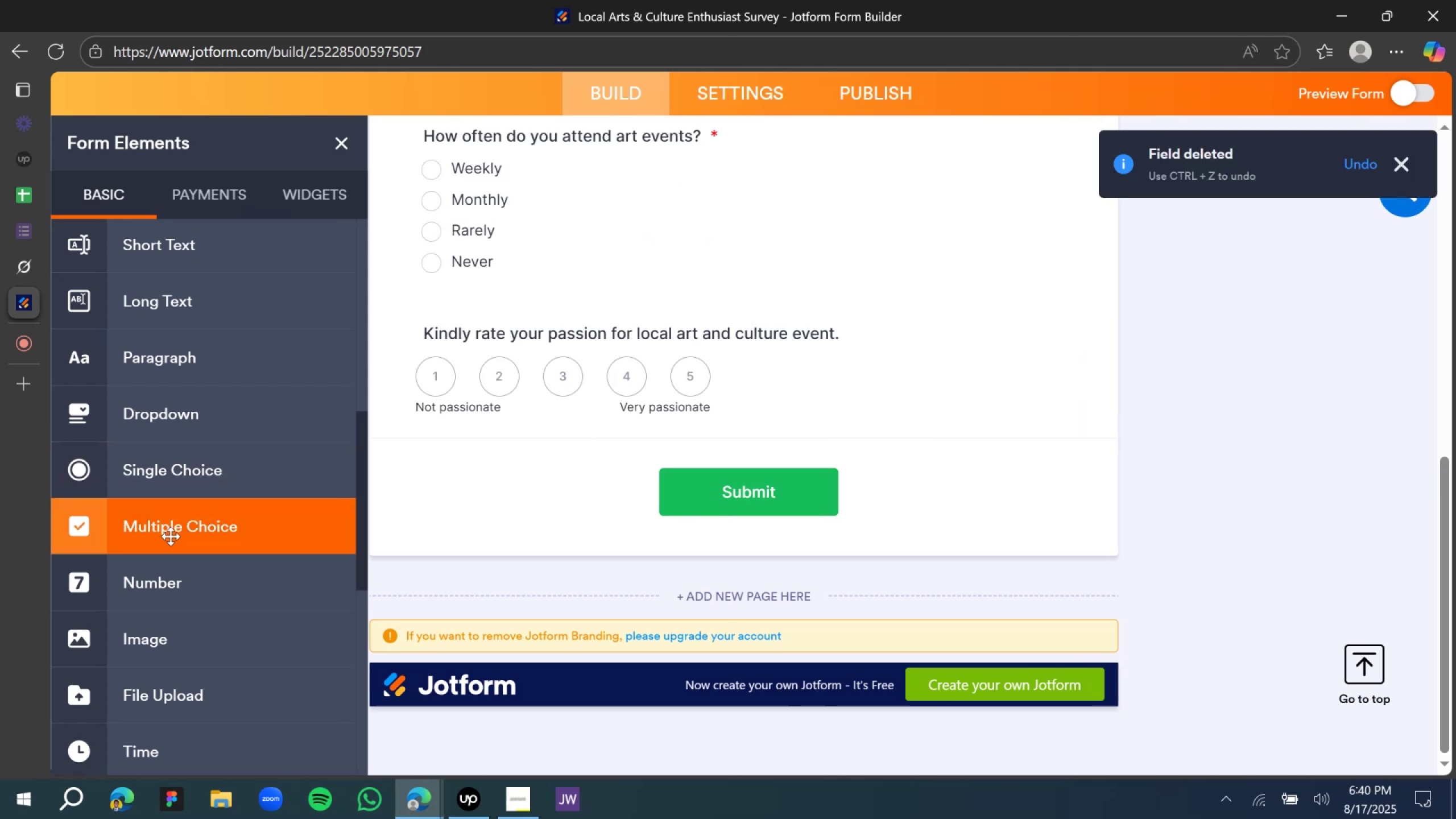 
scroll: coordinate [181, 599], scroll_direction: down, amount: 8.0
 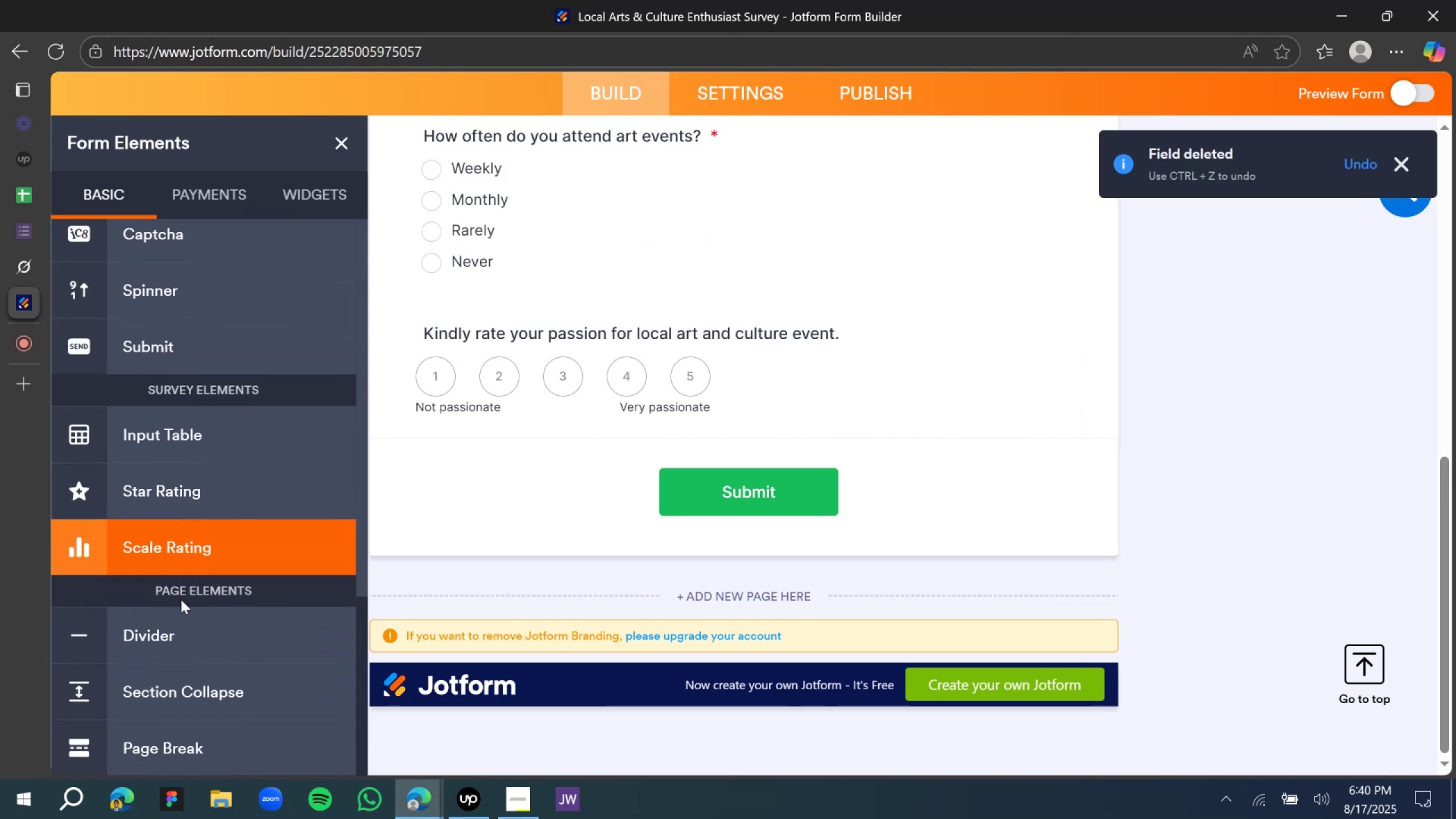 
scroll: coordinate [173, 606], scroll_direction: up, amount: 15.0
 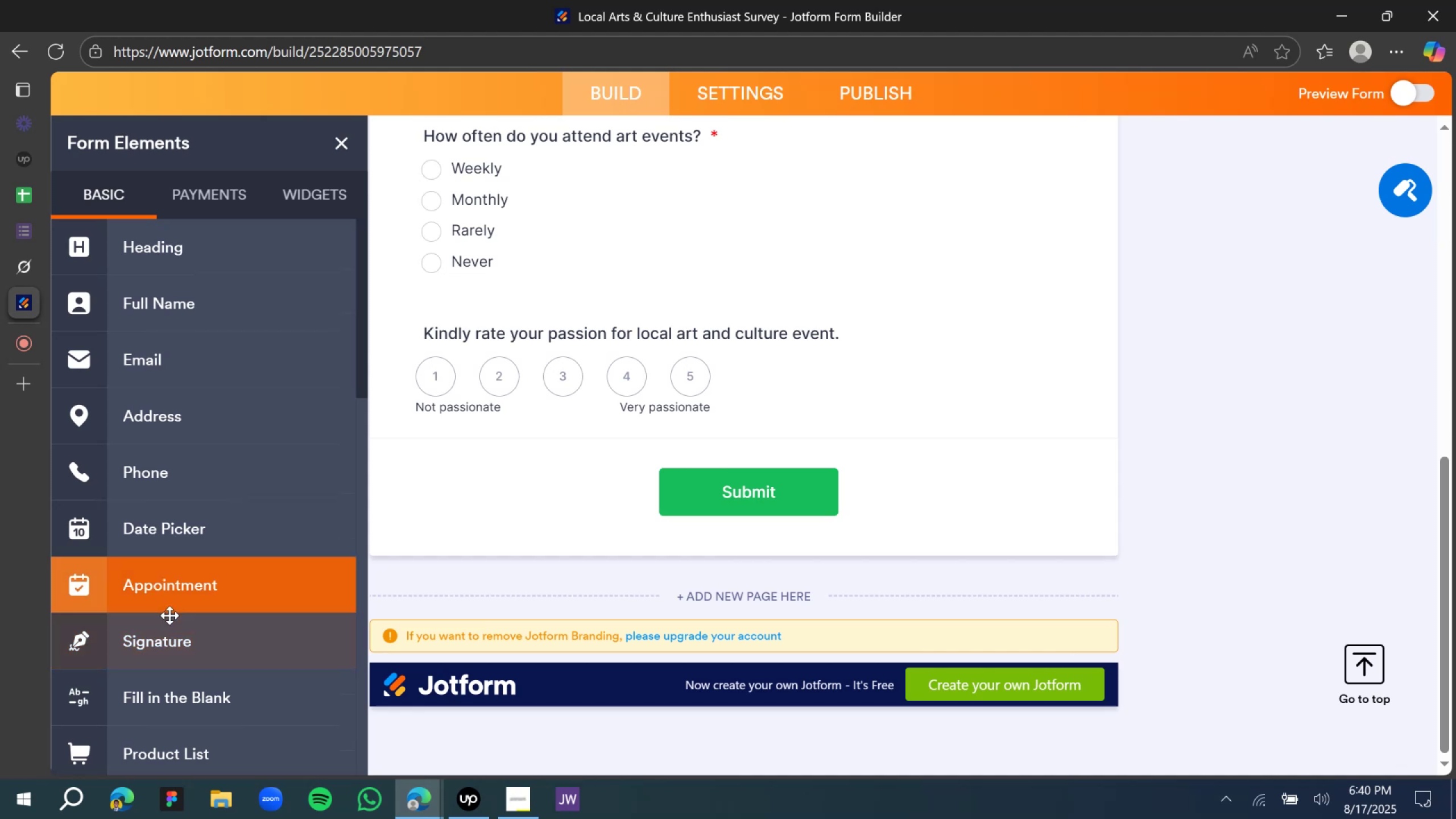 
scroll: coordinate [161, 636], scroll_direction: down, amount: 4.0
 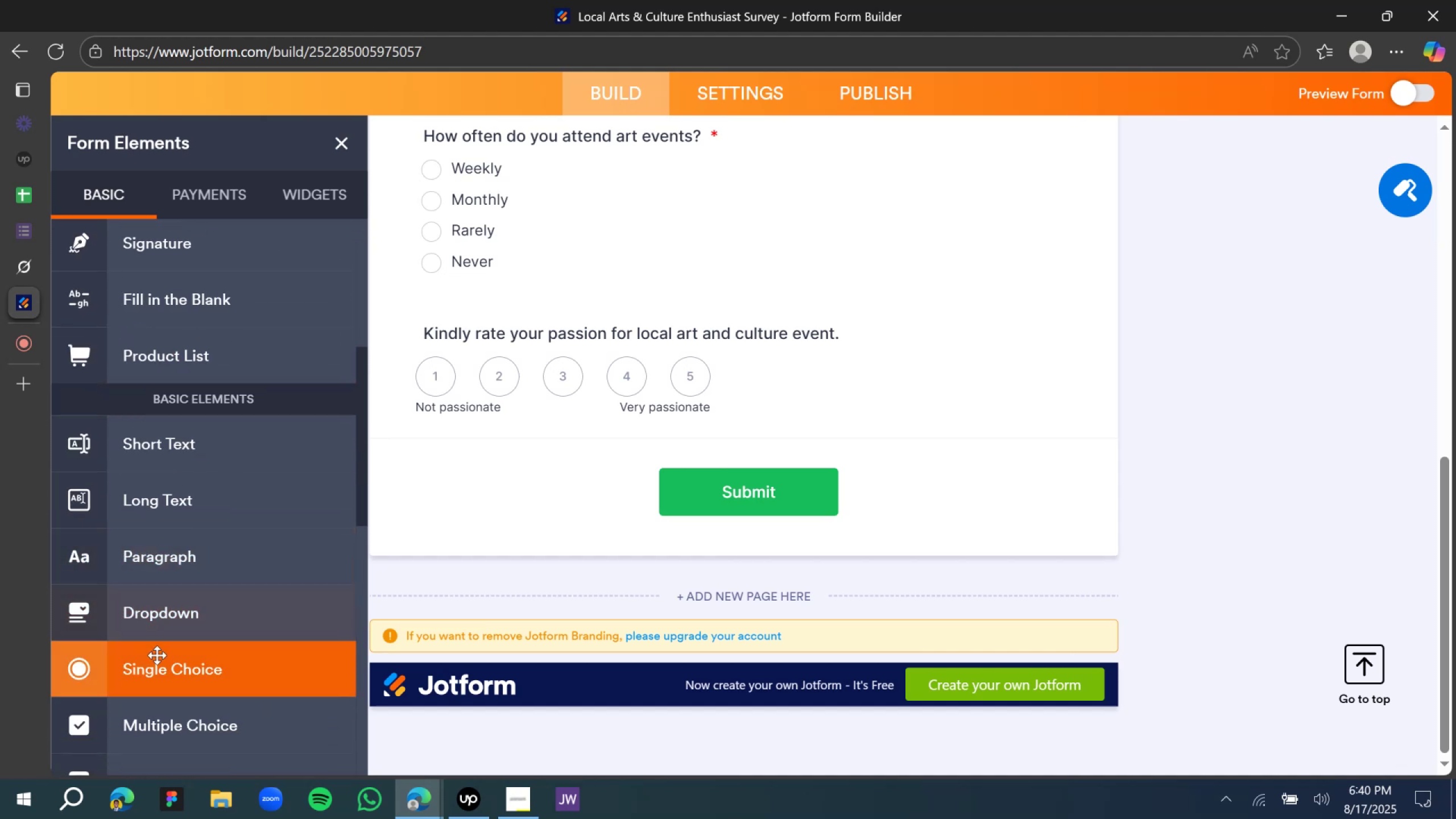 
left_click_drag(start_coordinate=[156, 666], to_coordinate=[541, 326])
 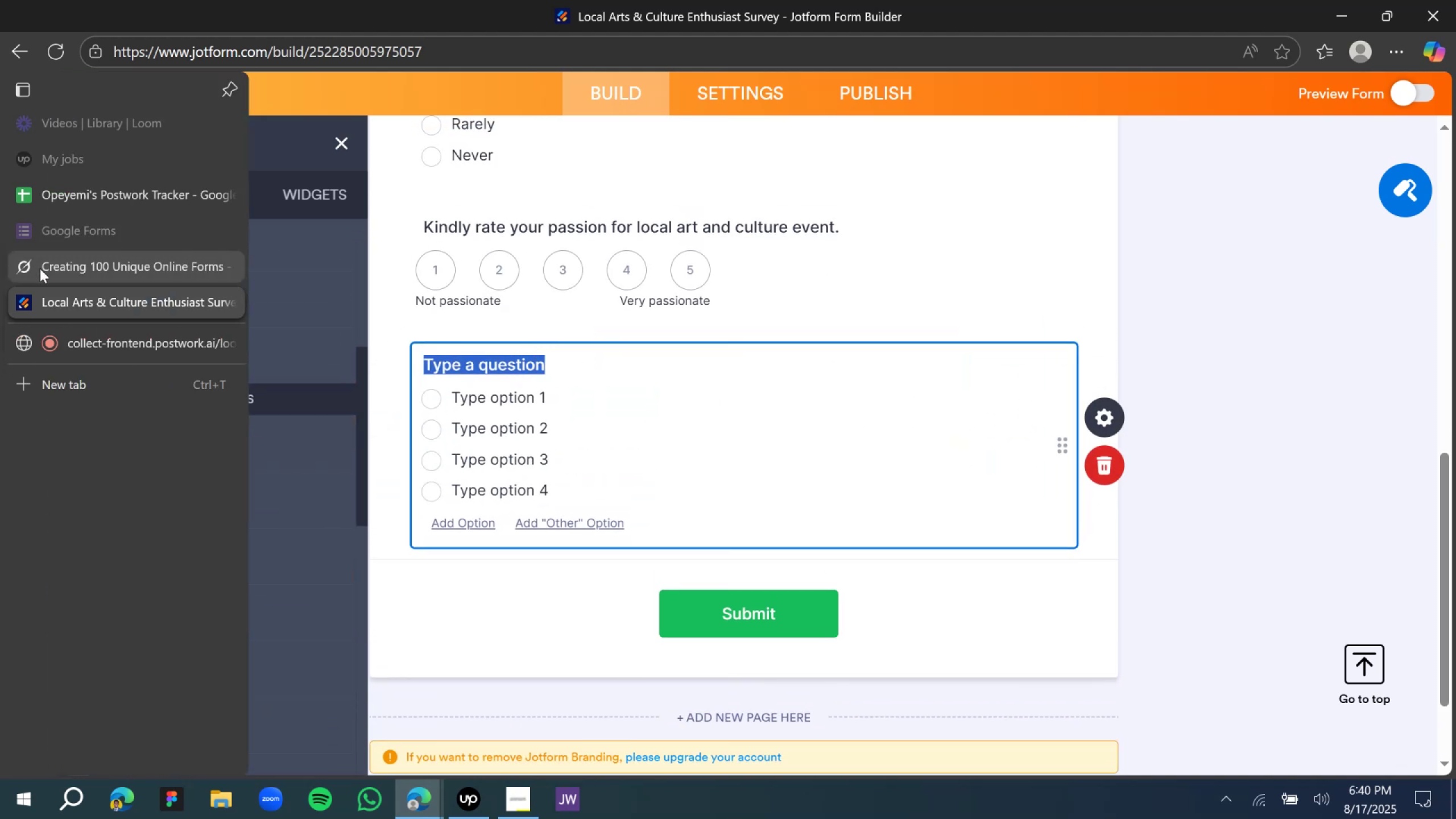 
double_click([41, 268])
 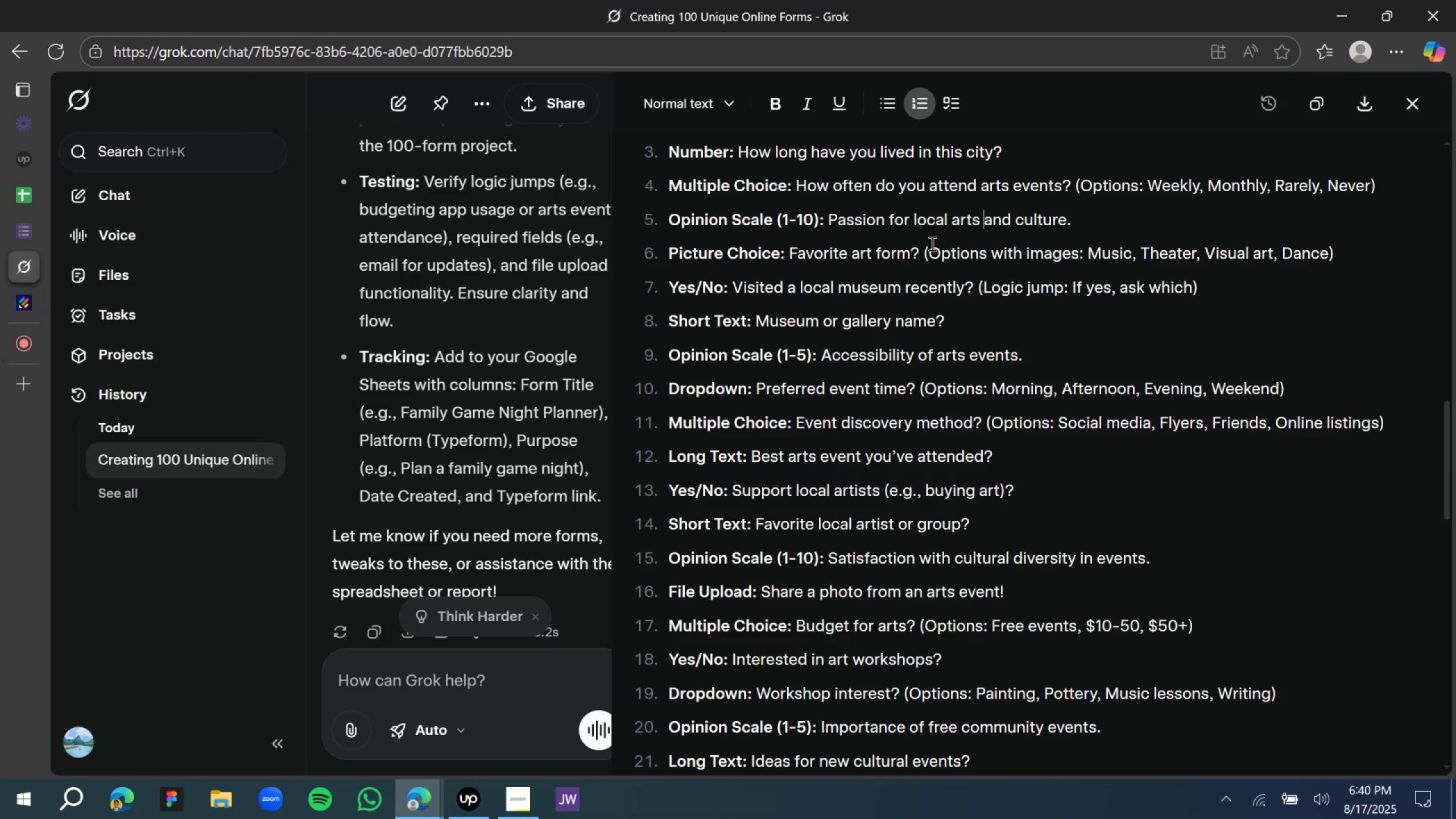 
wait(7.06)
 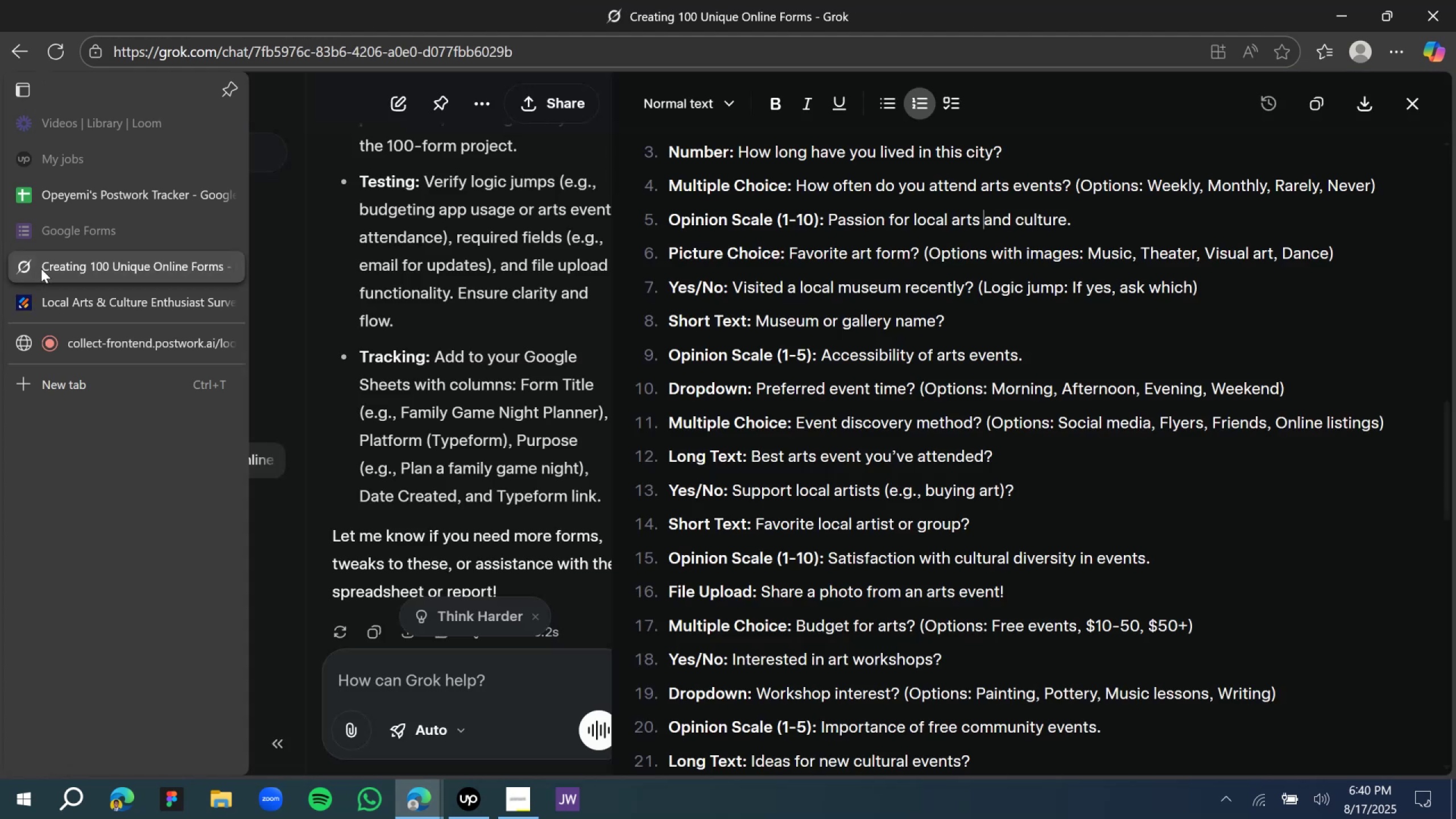 
left_click_drag(start_coordinate=[920, 253], to_coordinate=[792, 260])
 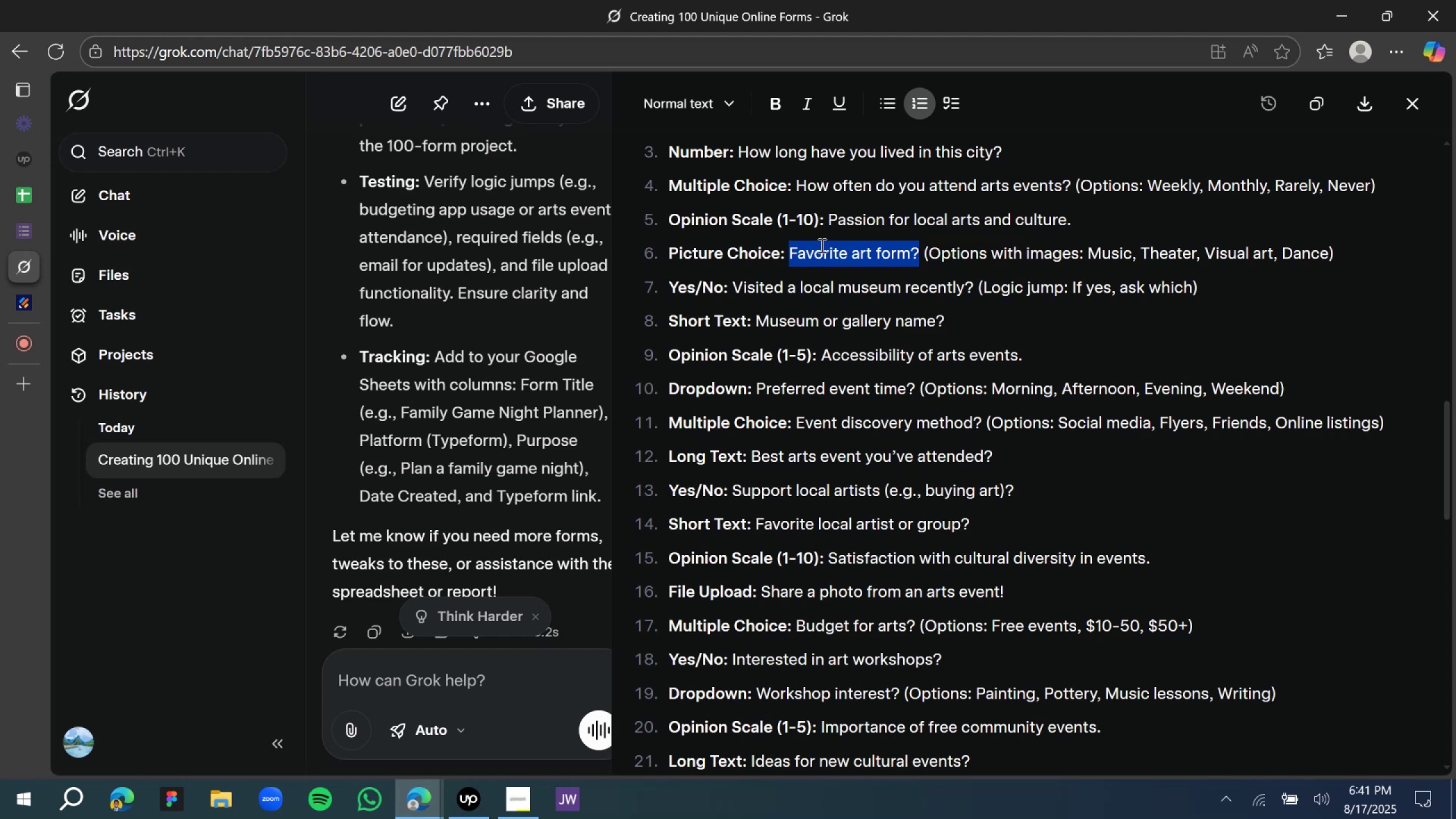 
key(Control+C)
 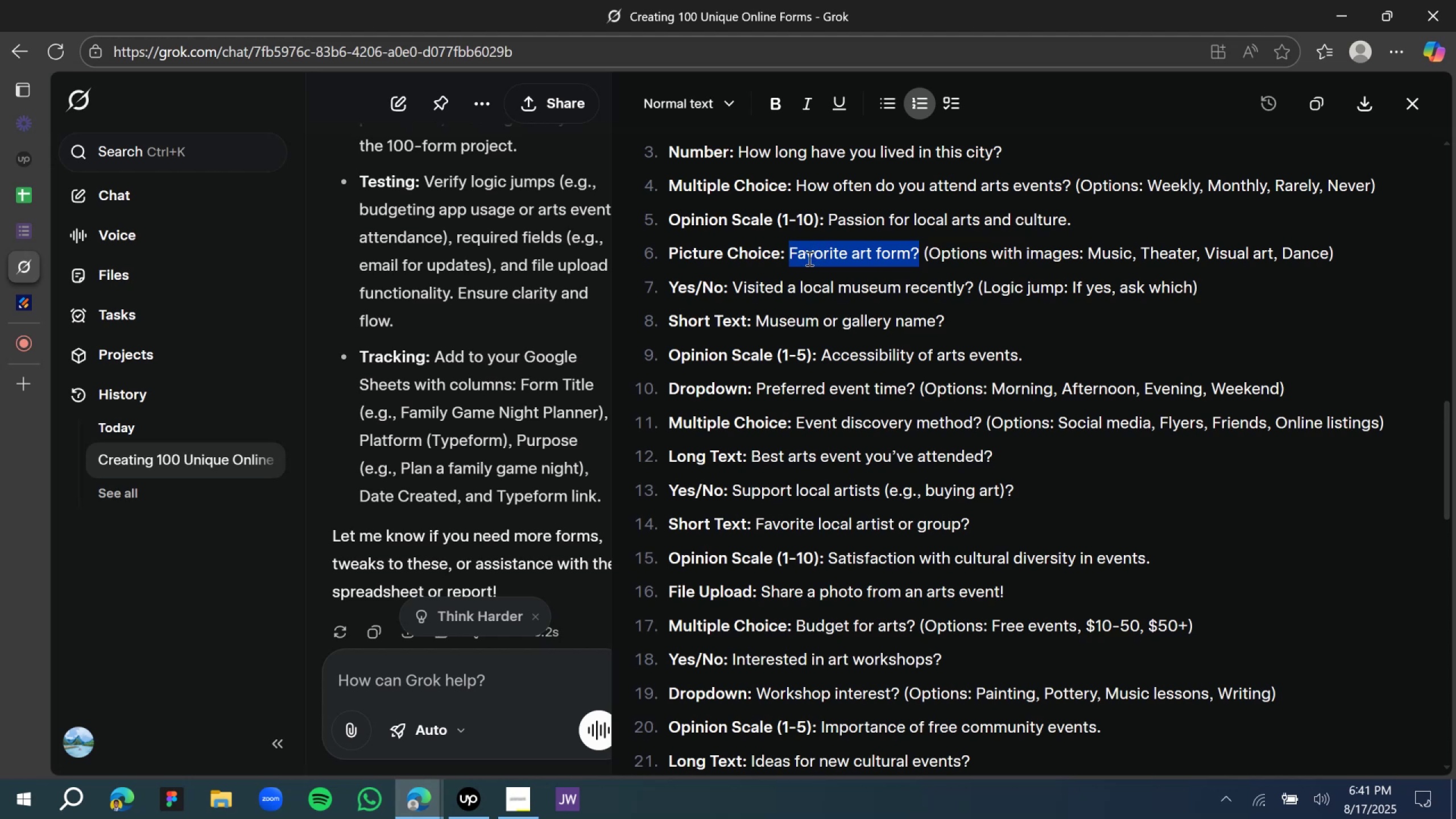 
key(Control+C)
 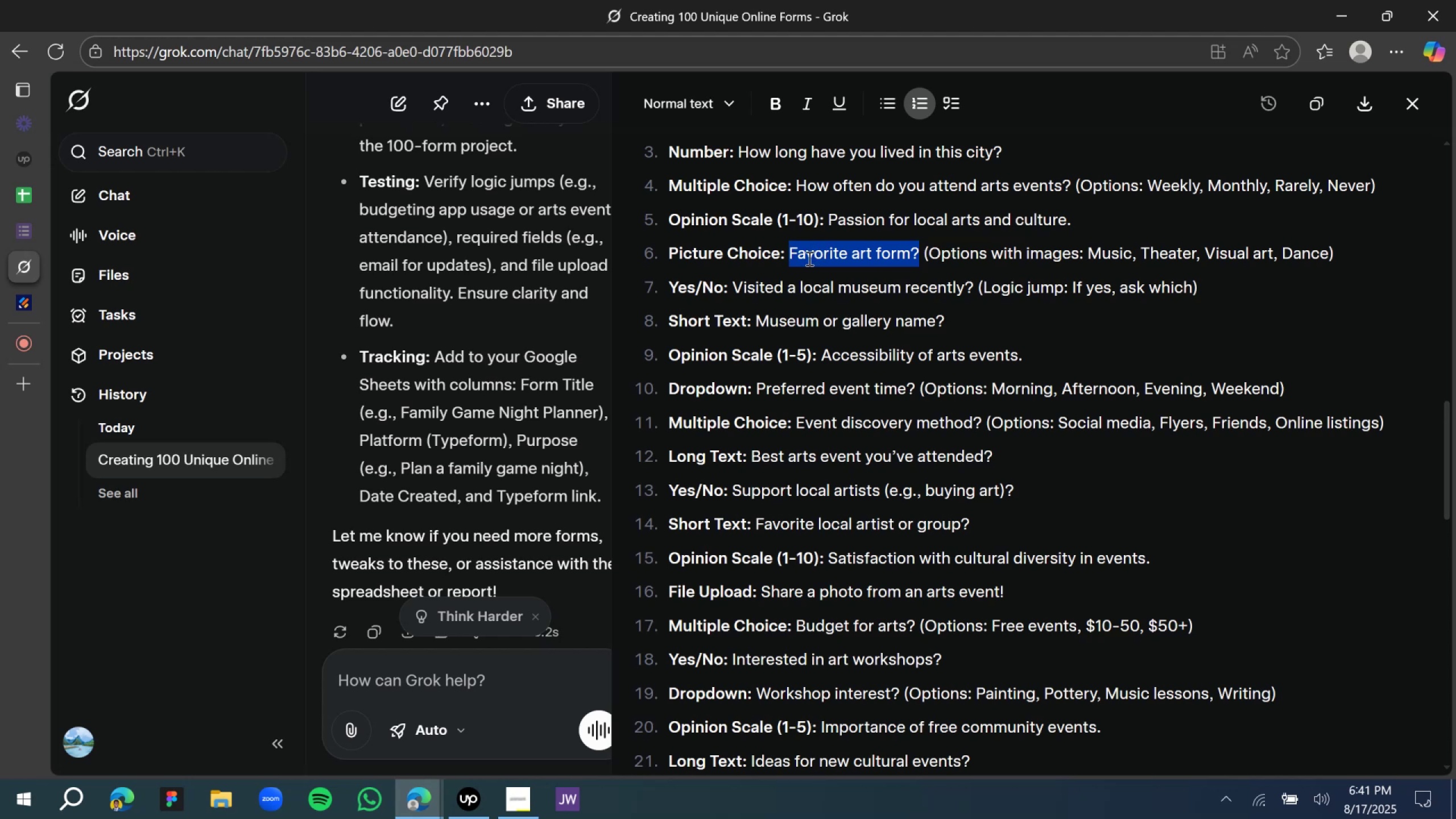 
key(Control+C)
 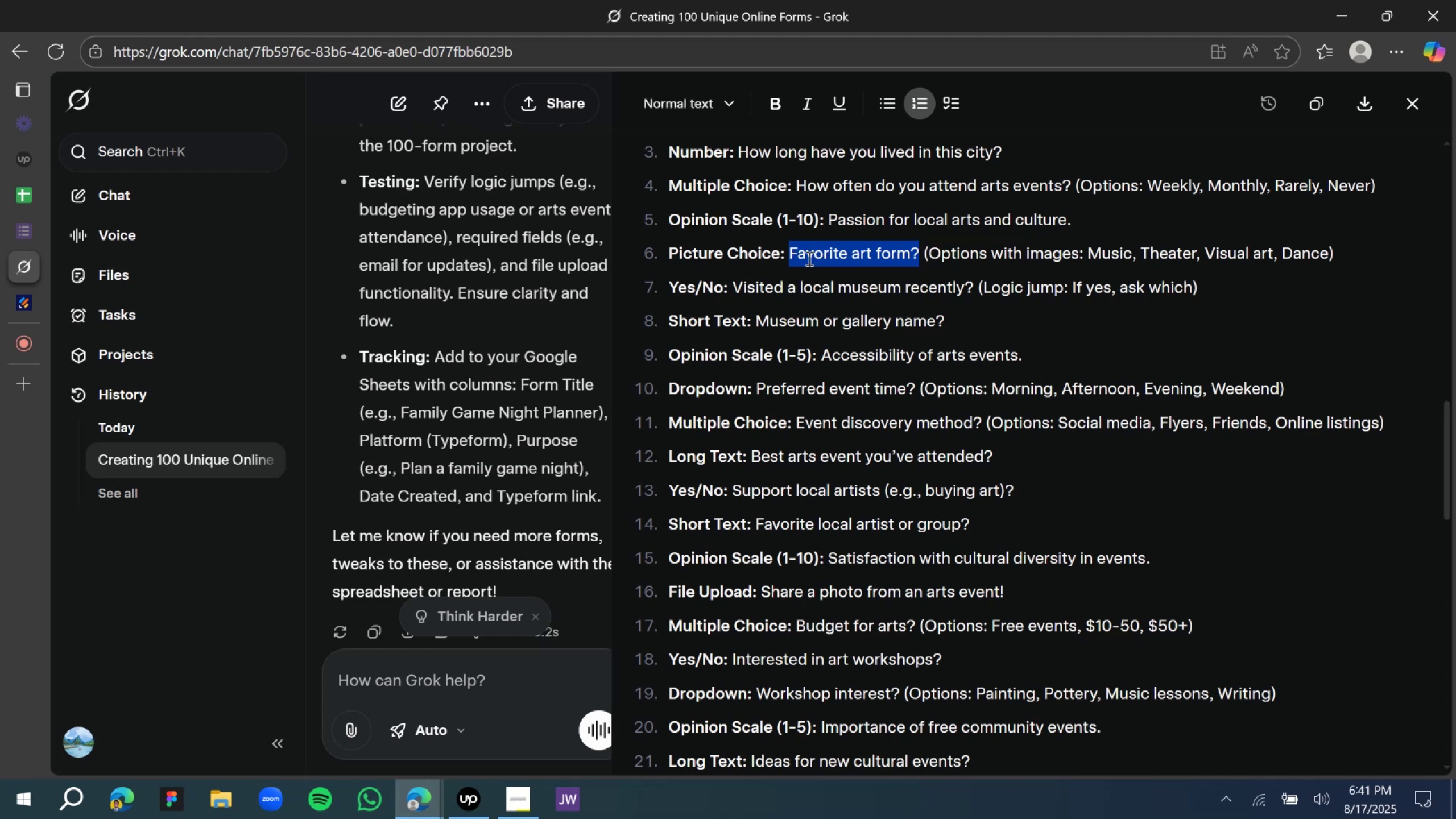 
key(Control+C)
 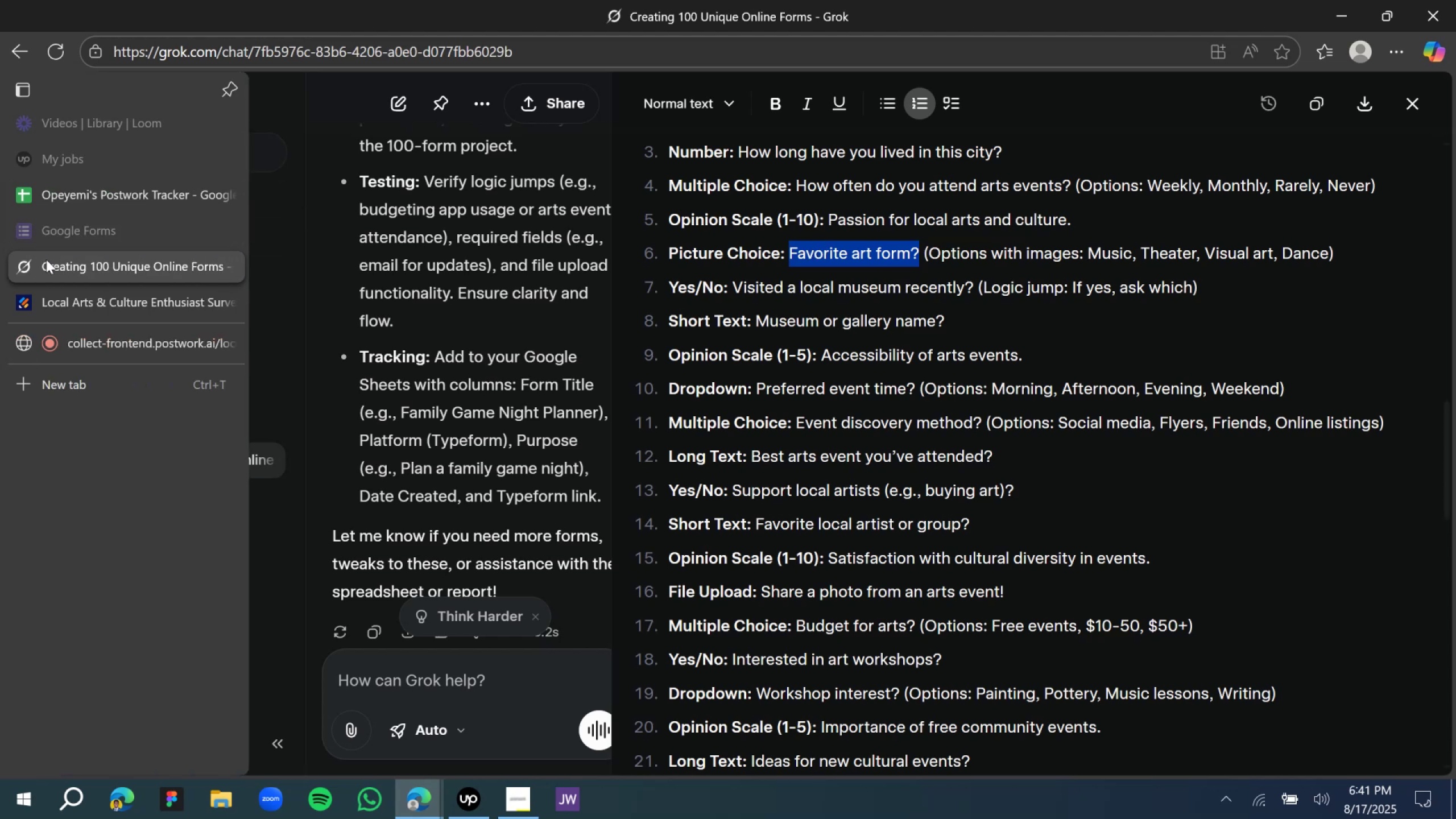 
left_click([65, 295])
 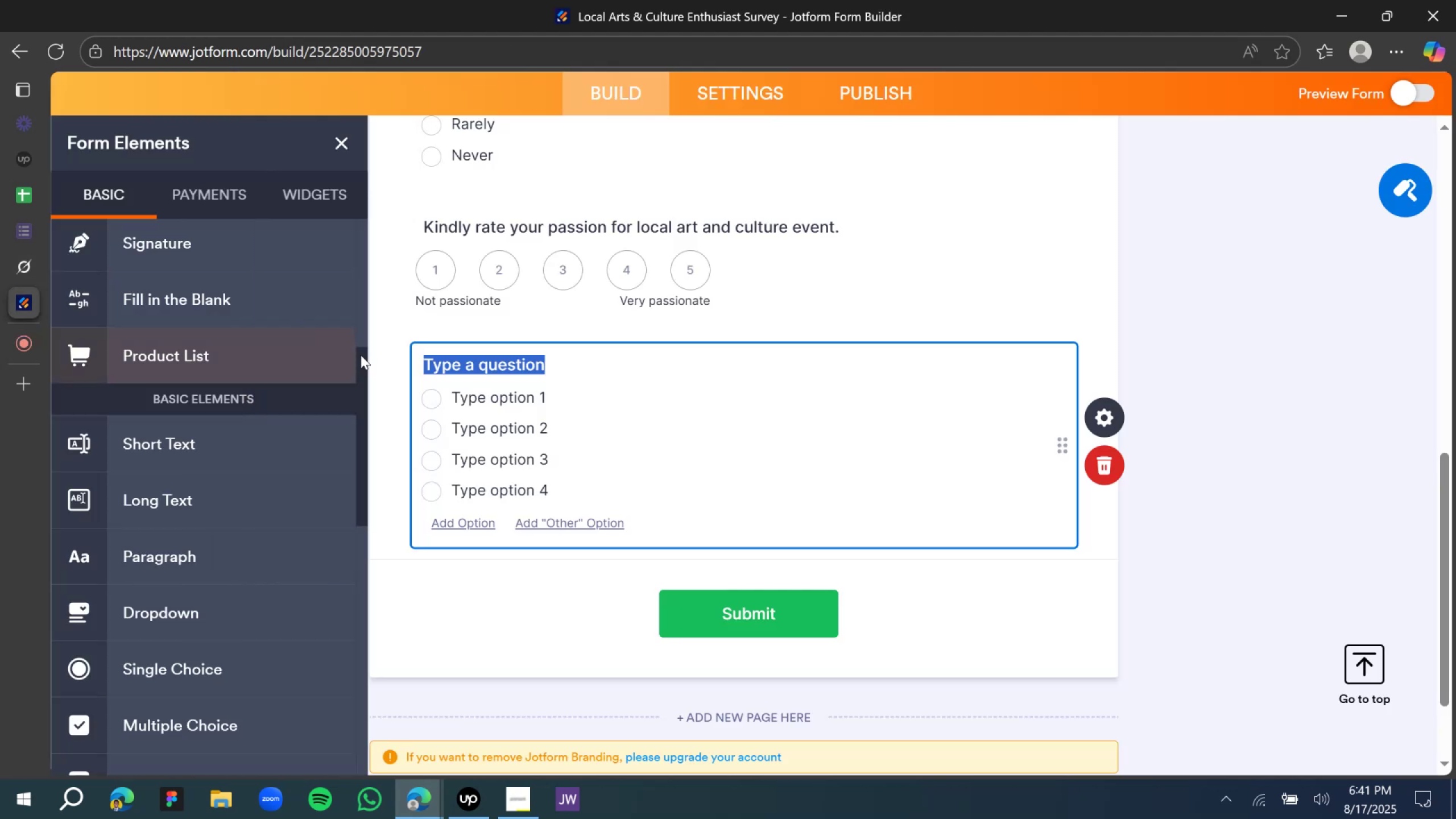 
key(Control+V)
 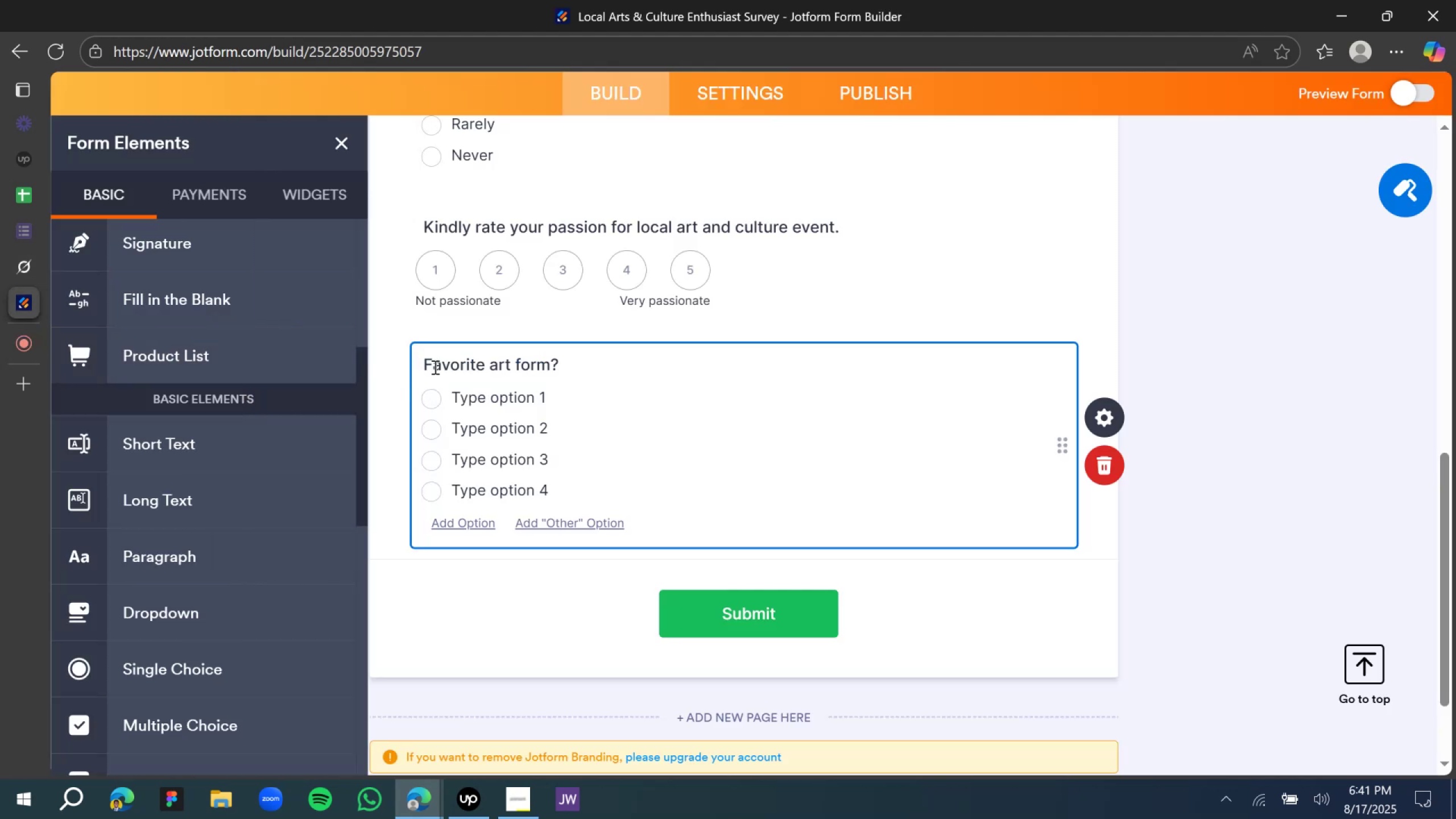 
left_click([431, 363])
 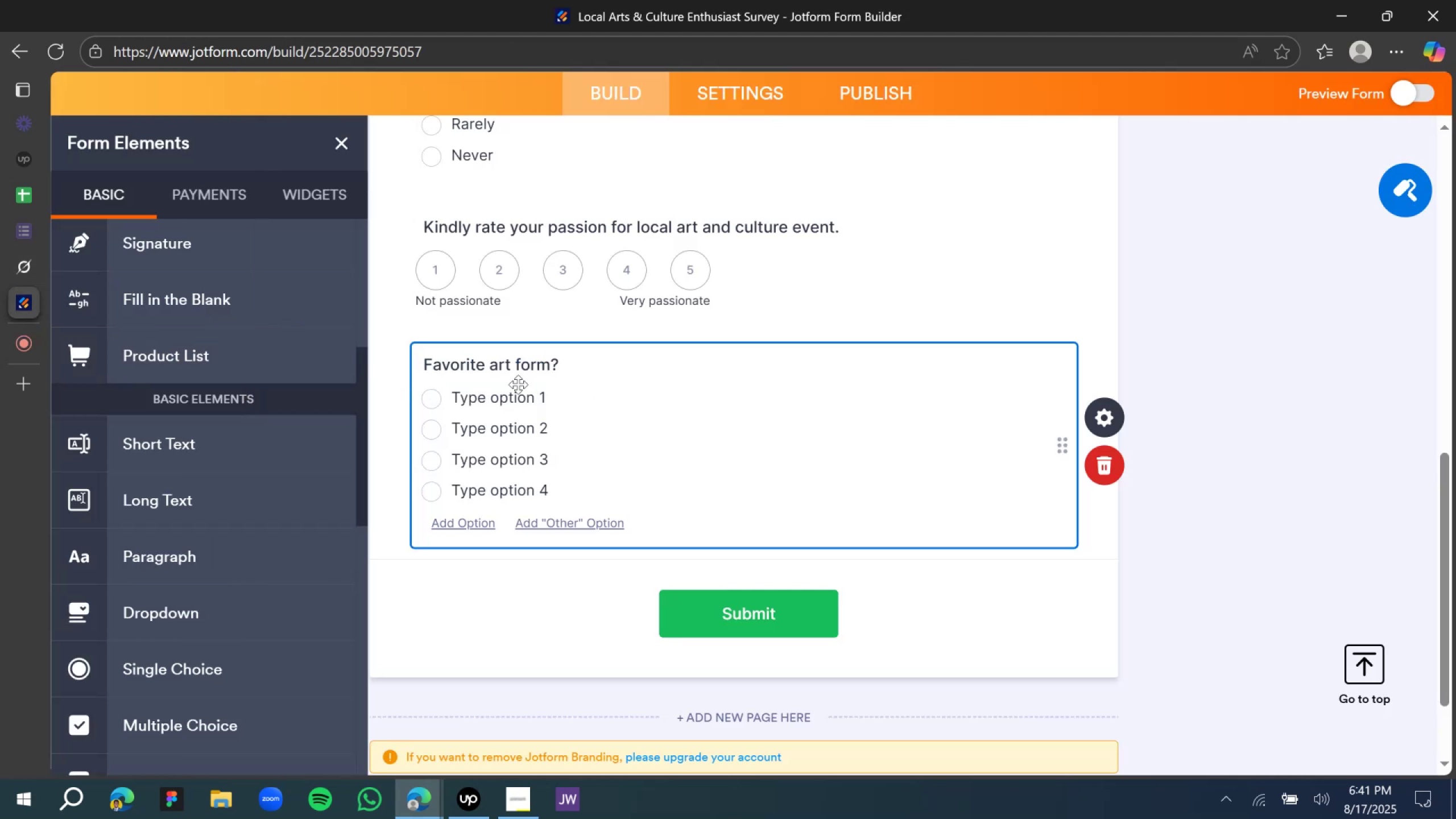 
key(Backspace)
type(Whati)
key(Backspace)
type( is your f)
 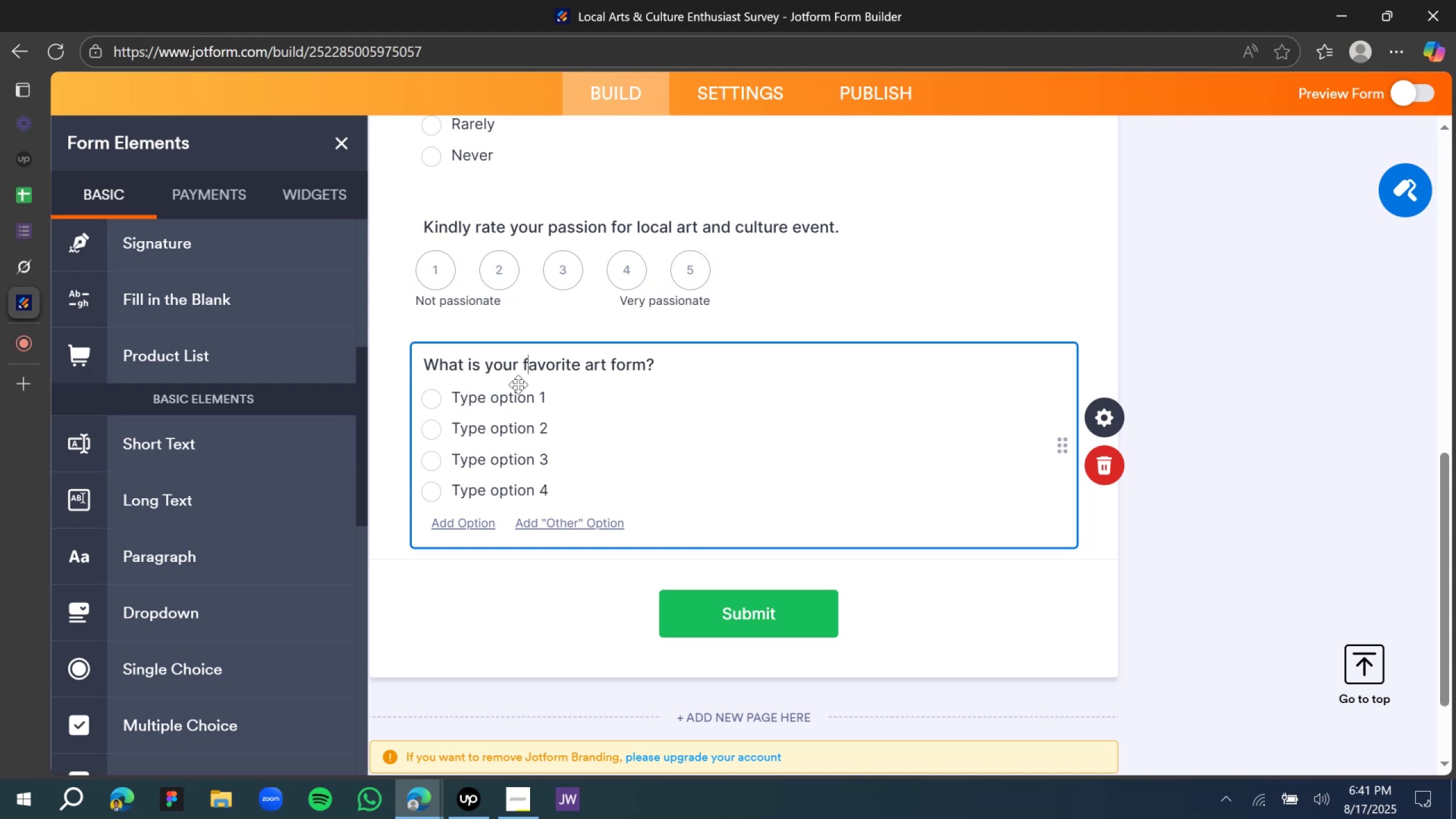 
wait(9.46)
 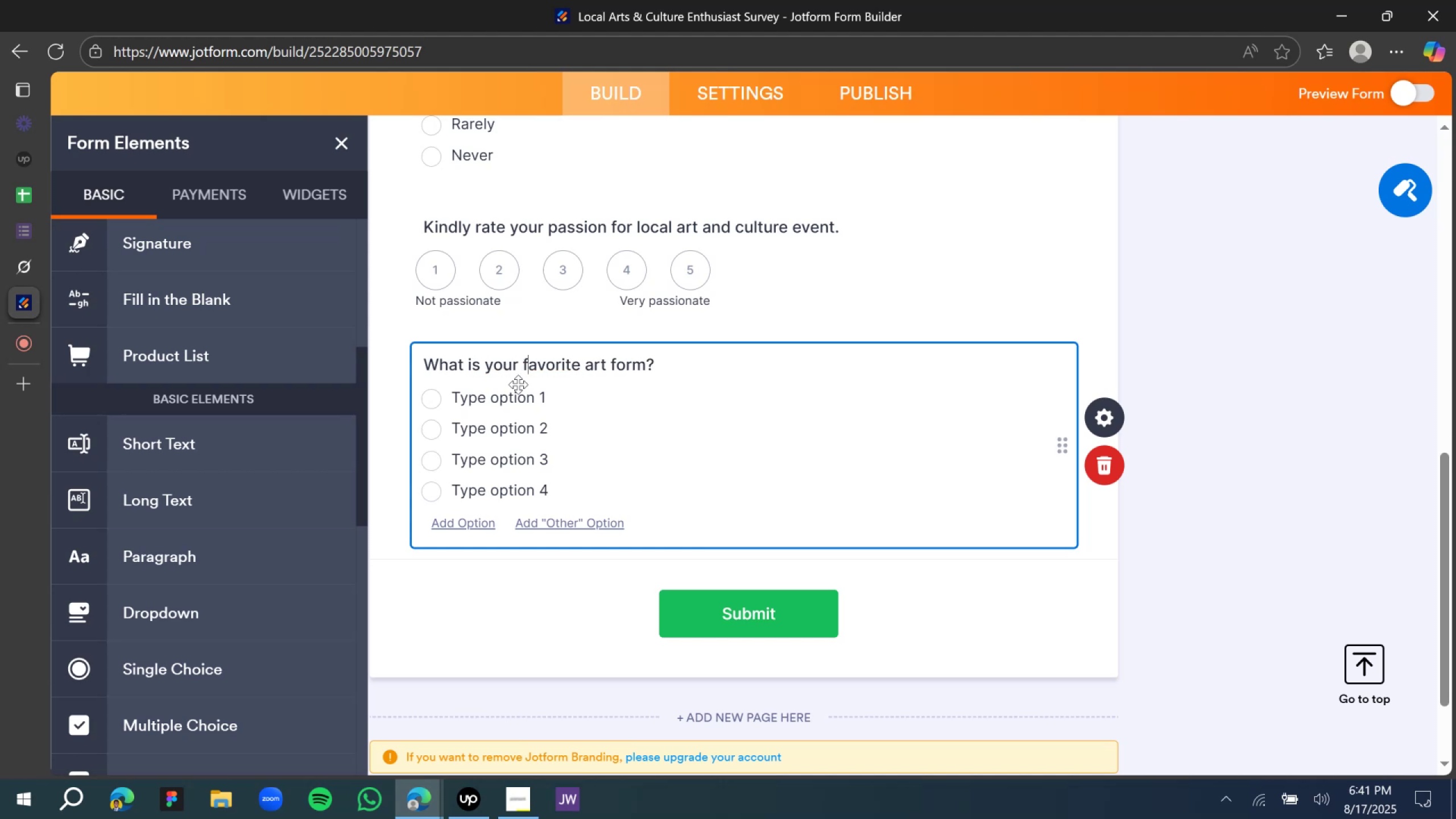 
mouse_move([56, 275])
 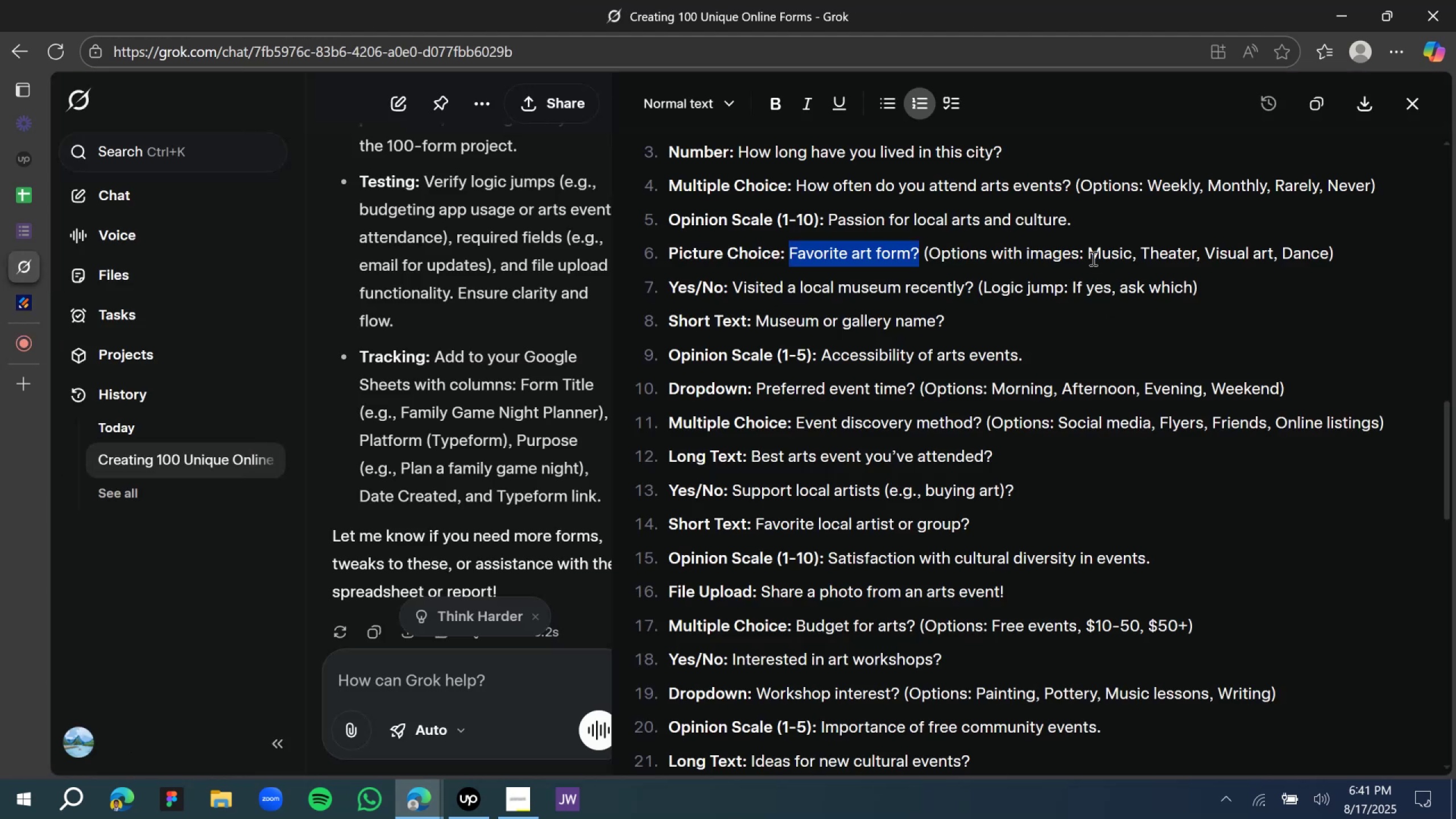 
left_click_drag(start_coordinate=[1090, 257], to_coordinate=[1328, 254])
 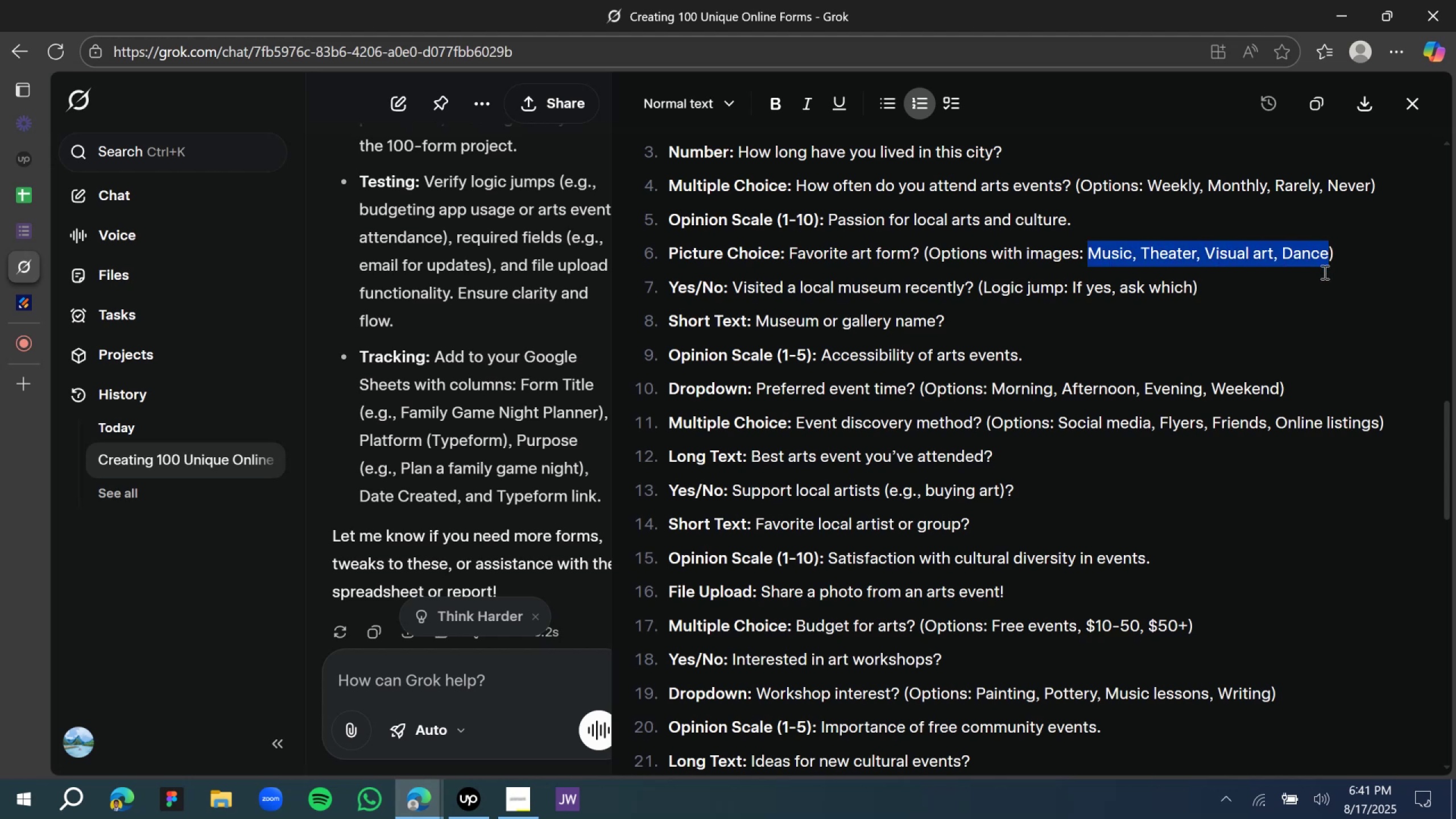 
key(Control+C)
 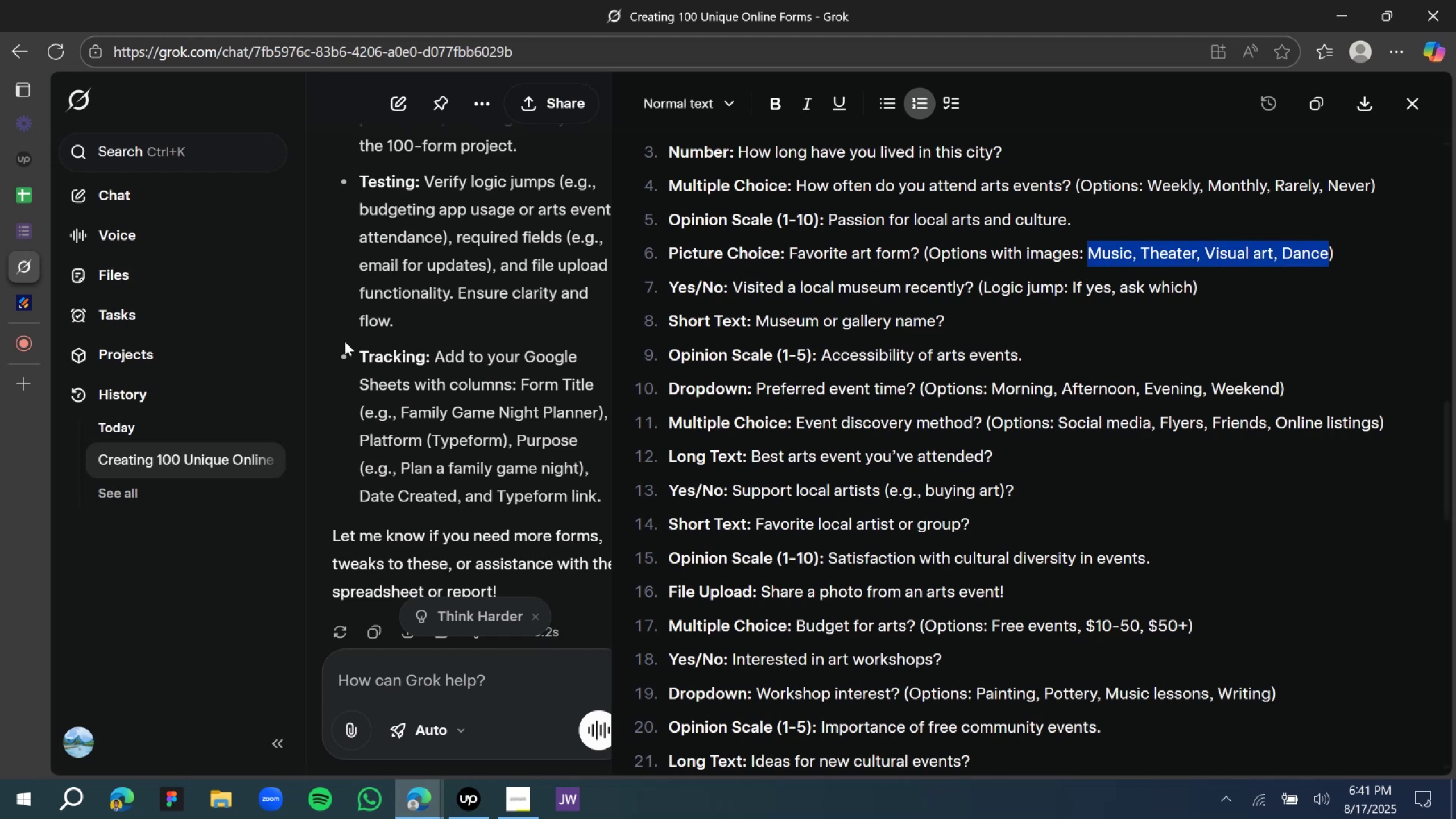 
key(Control+C)
 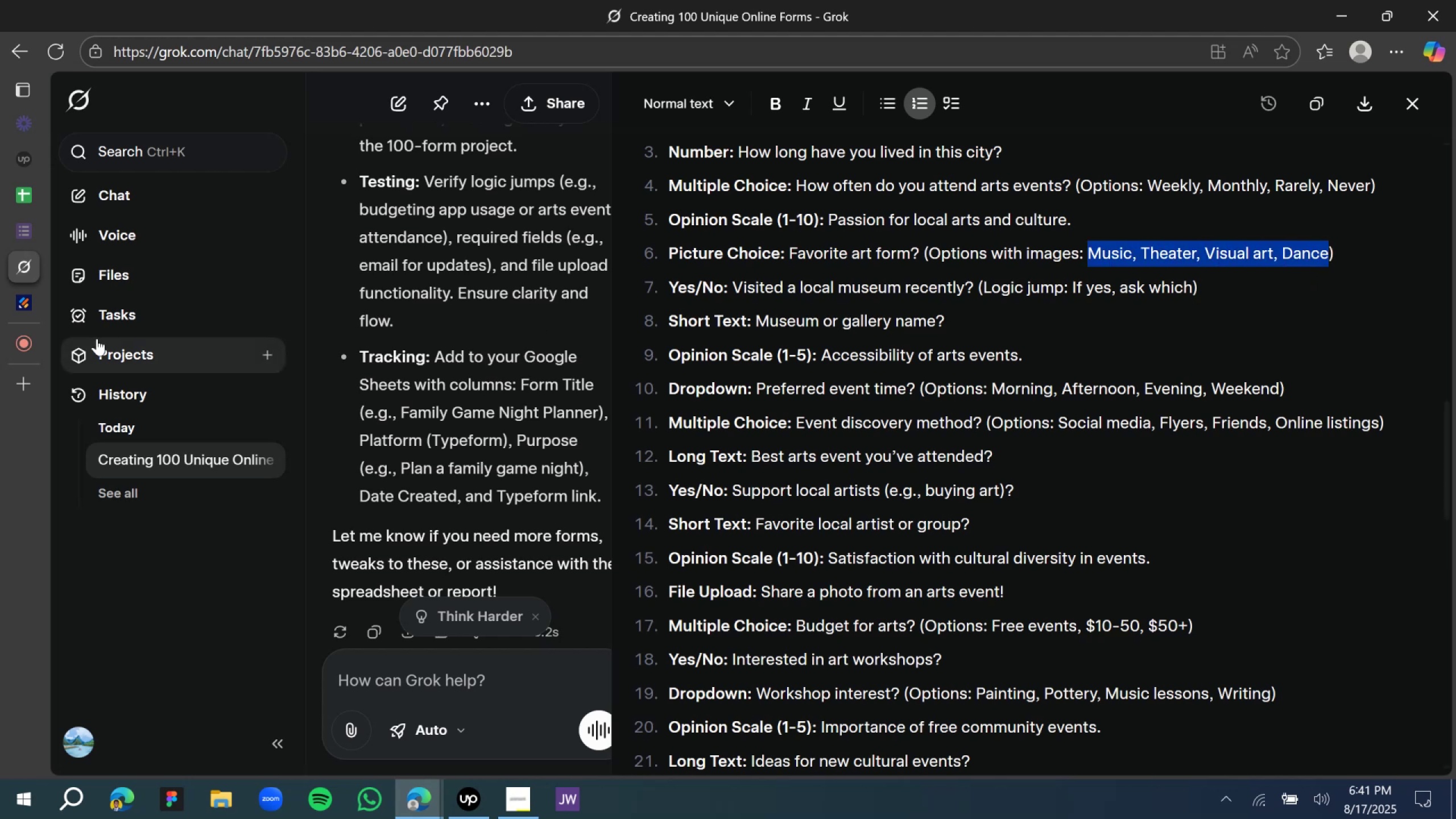 
key(Control+C)
 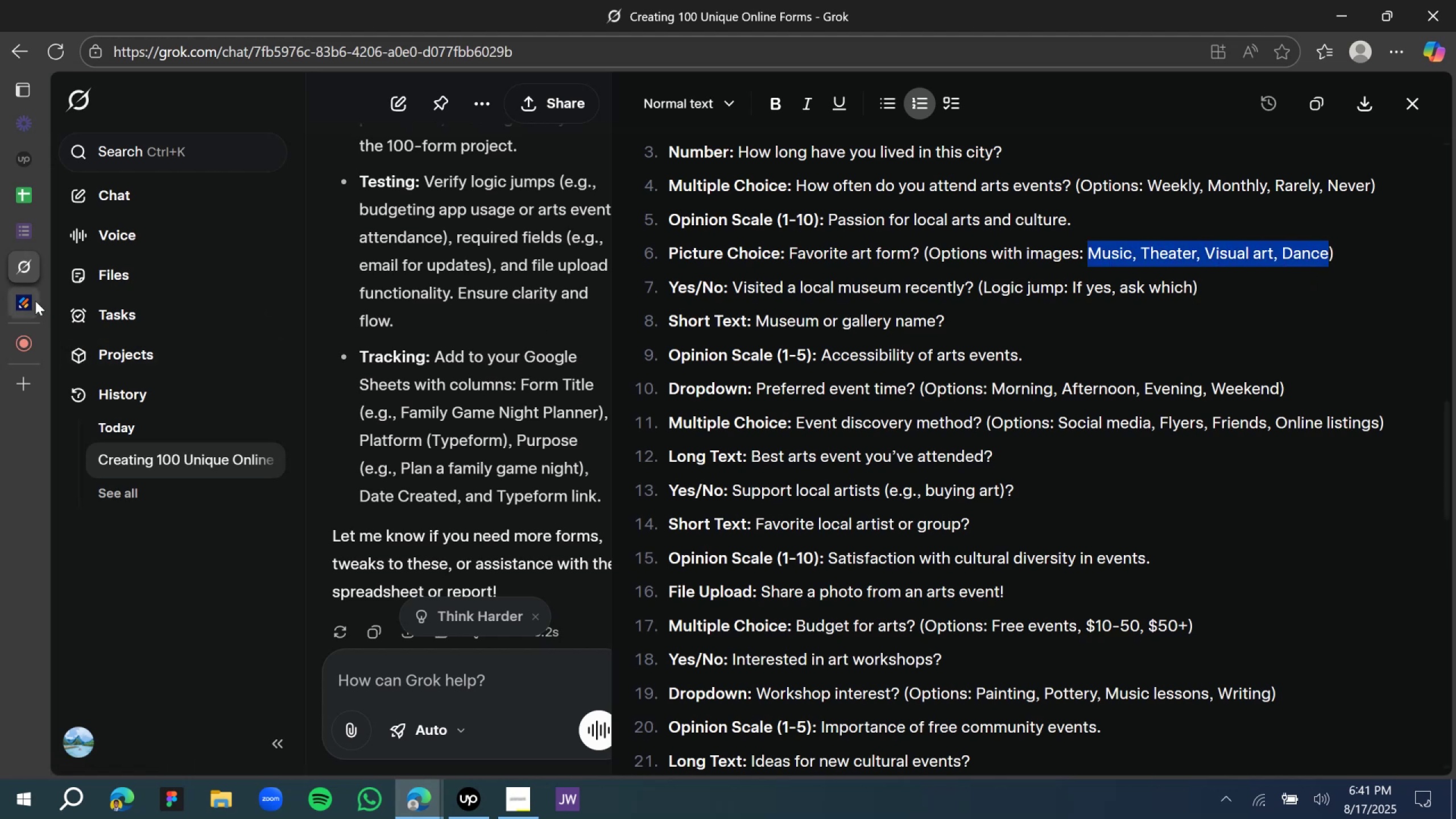 
left_click([35, 300])
 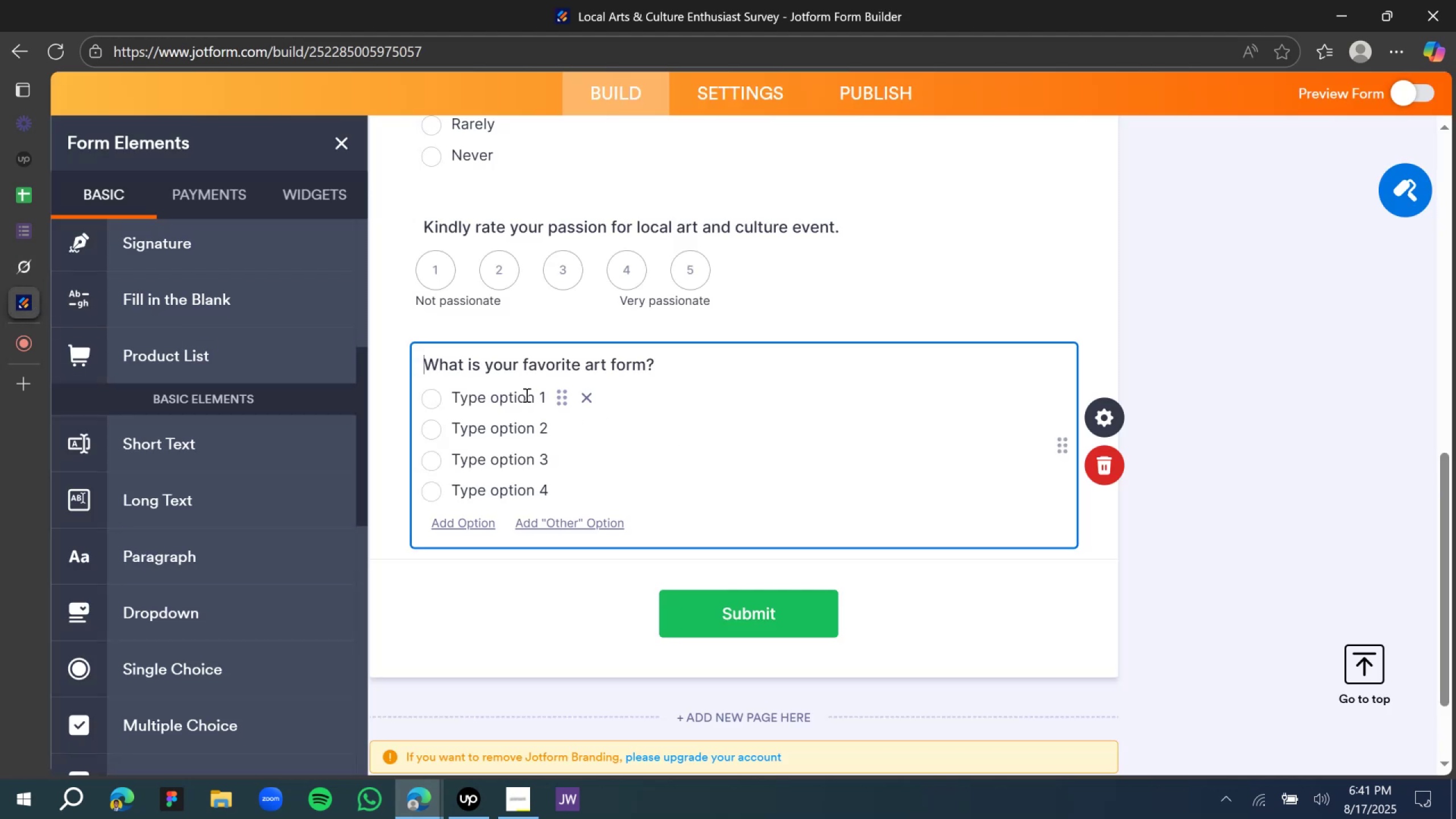 
double_click([526, 395])
 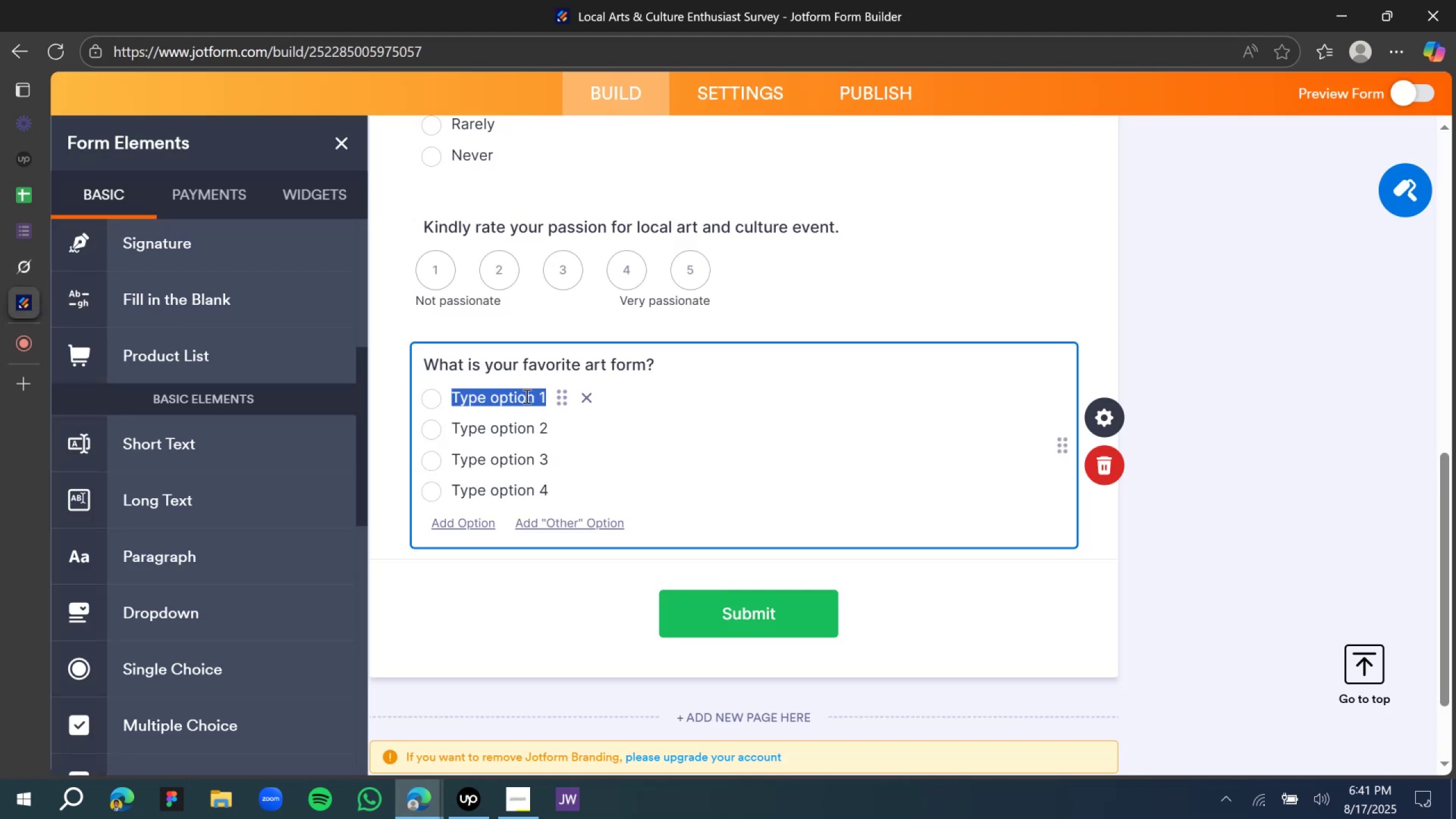 
key(Control+V)
 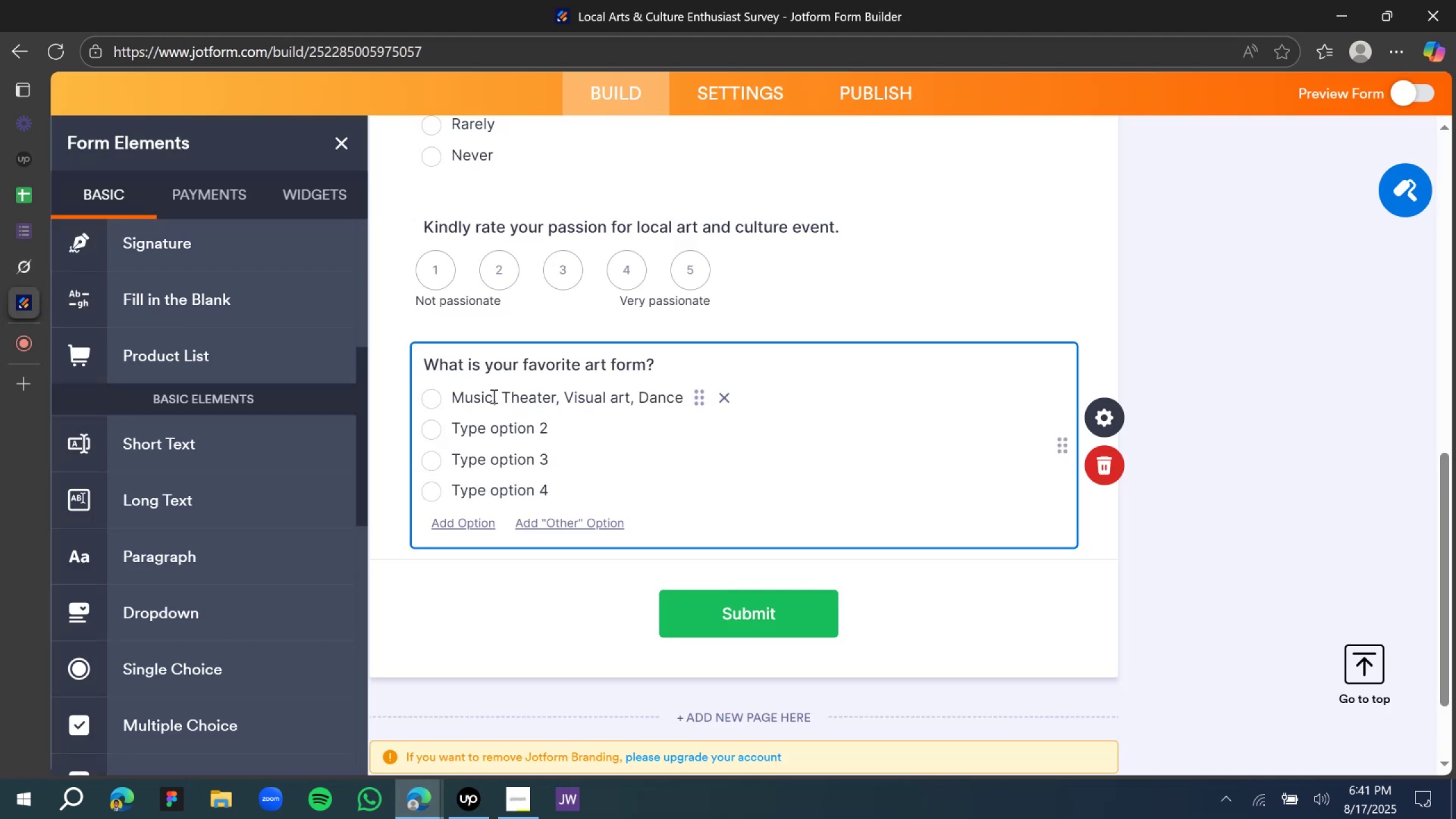 
left_click_drag(start_coordinate=[493, 396], to_coordinate=[709, 393])
 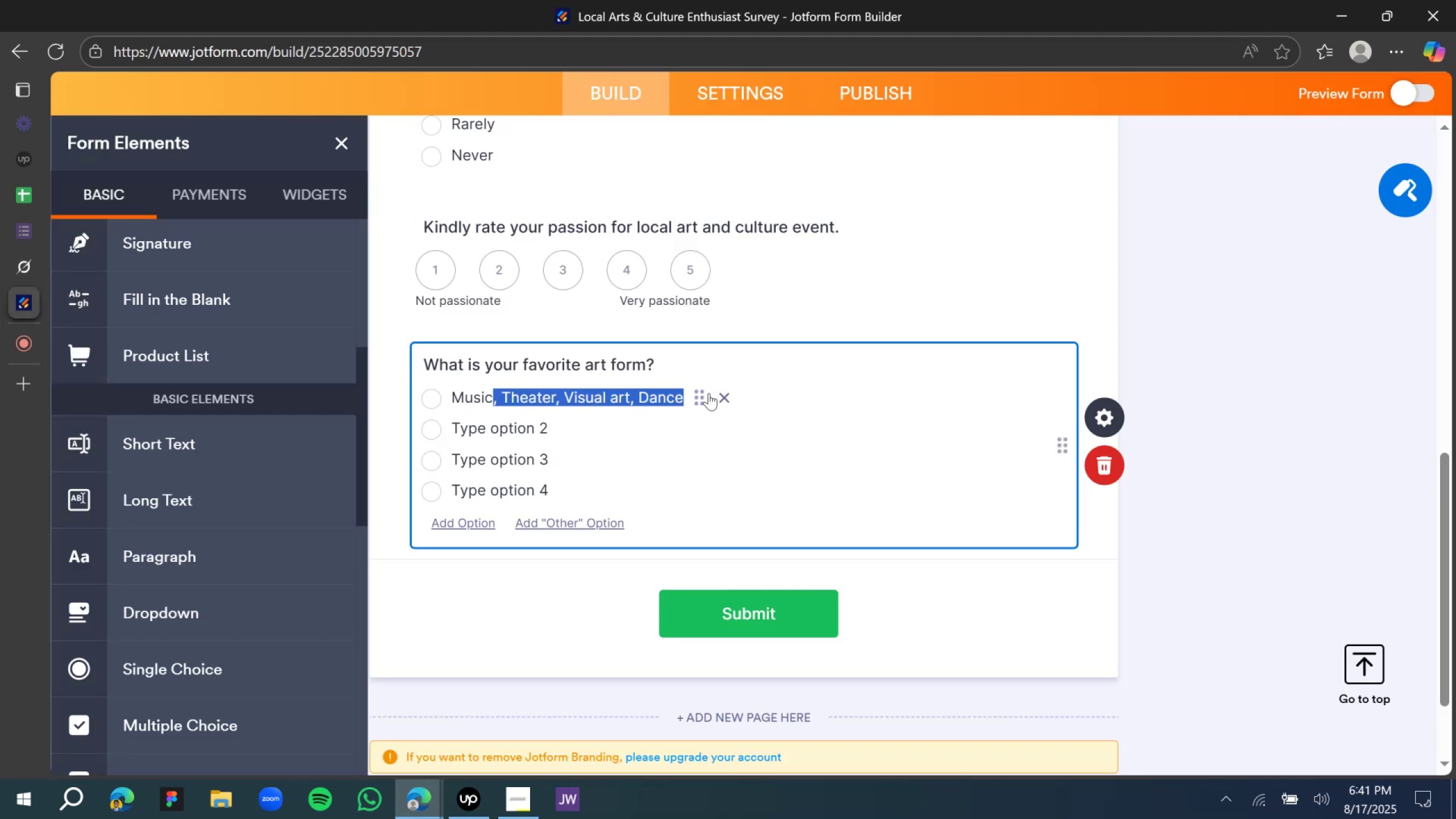 
key(Control+X)
 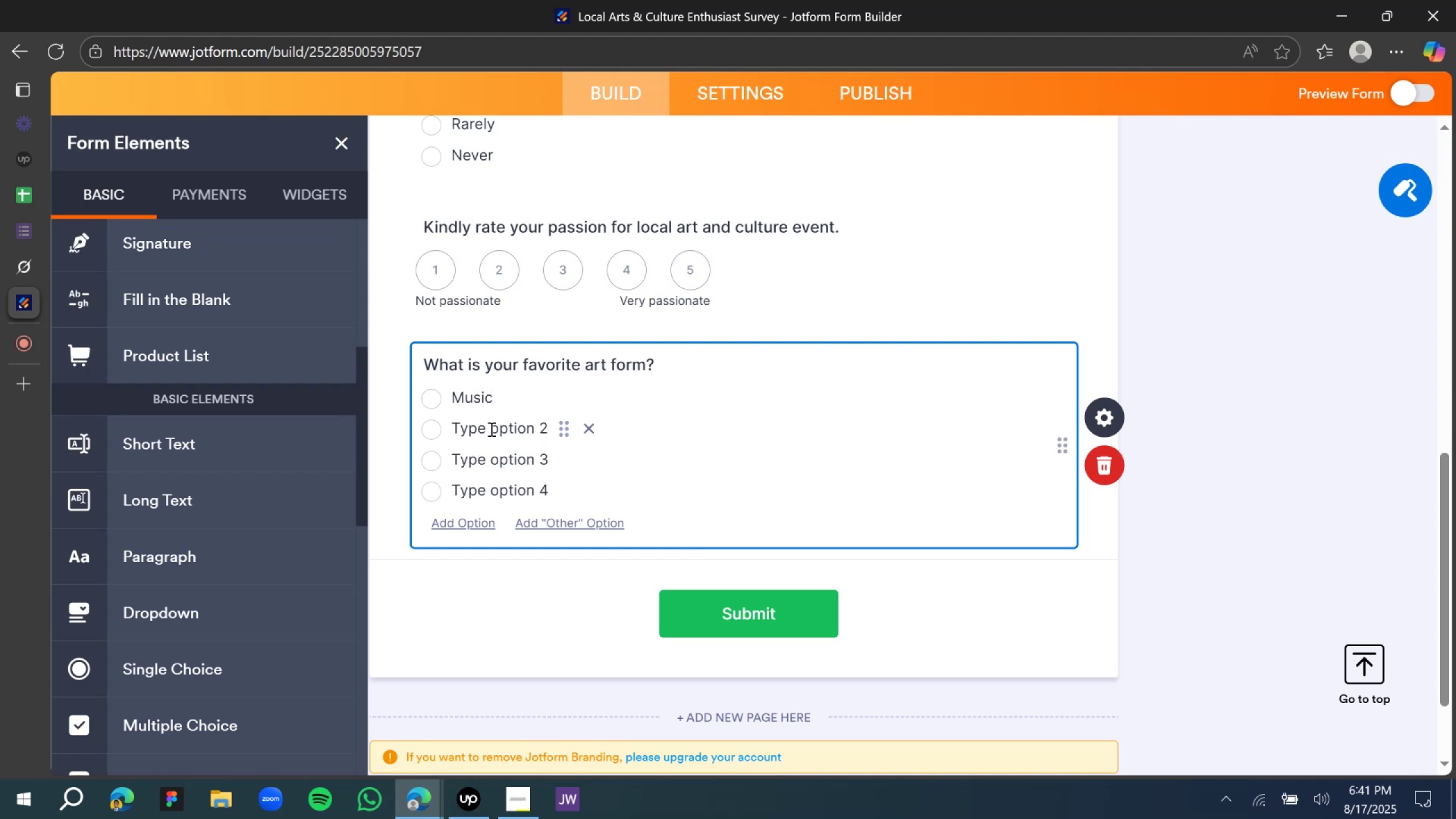 
double_click([490, 429])
 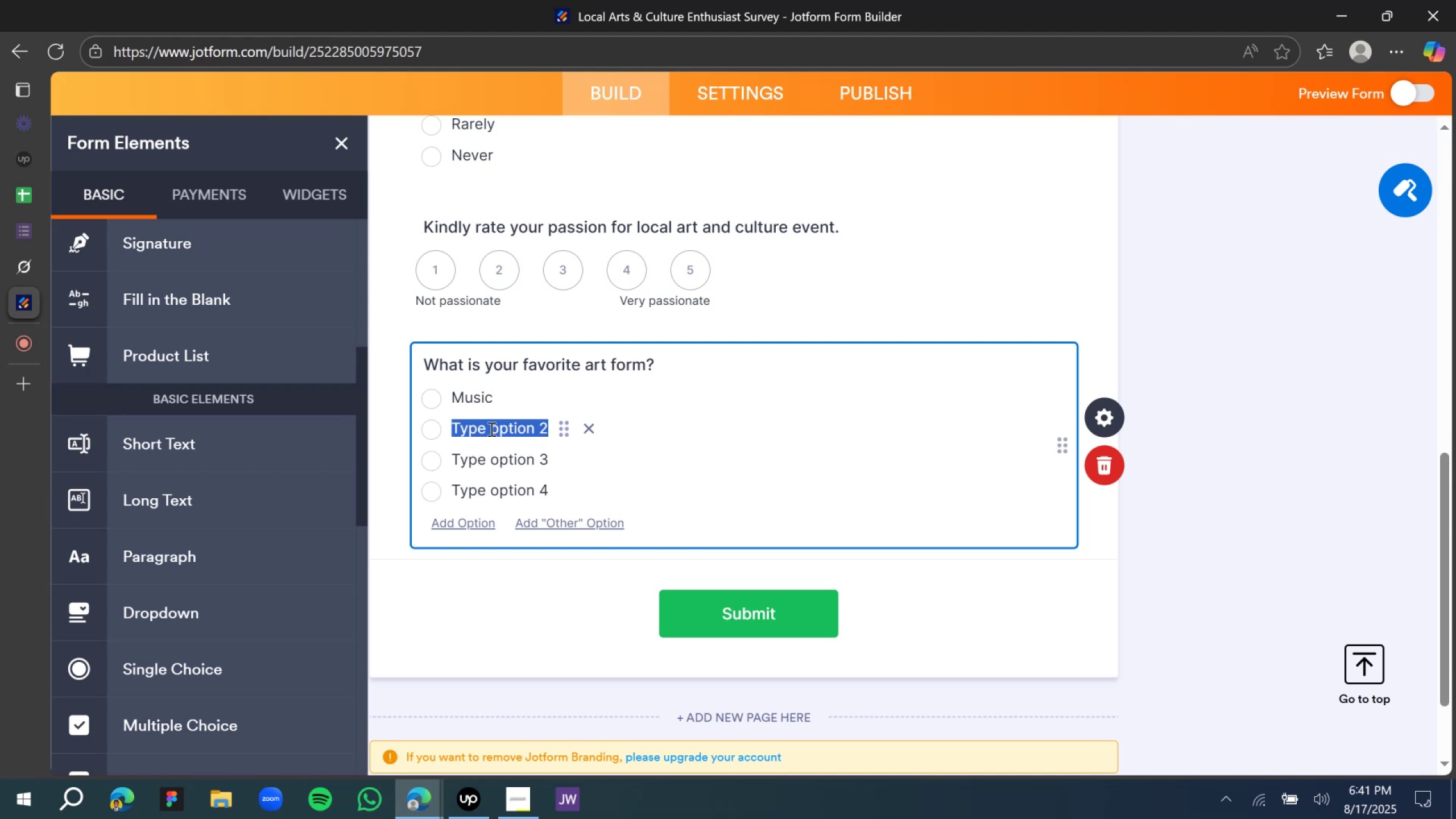 
key(Control+V)
 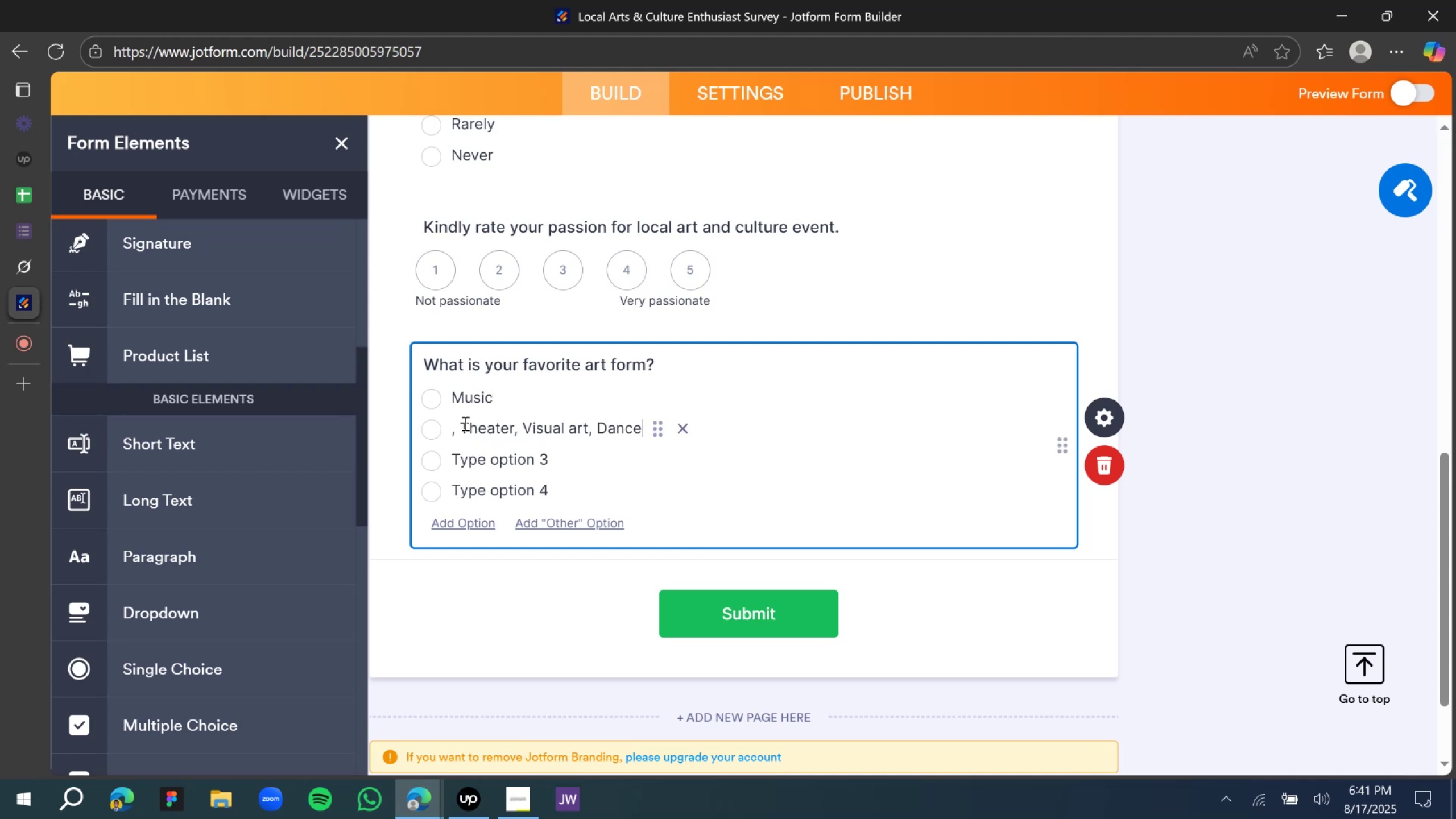 
left_click([464, 423])
 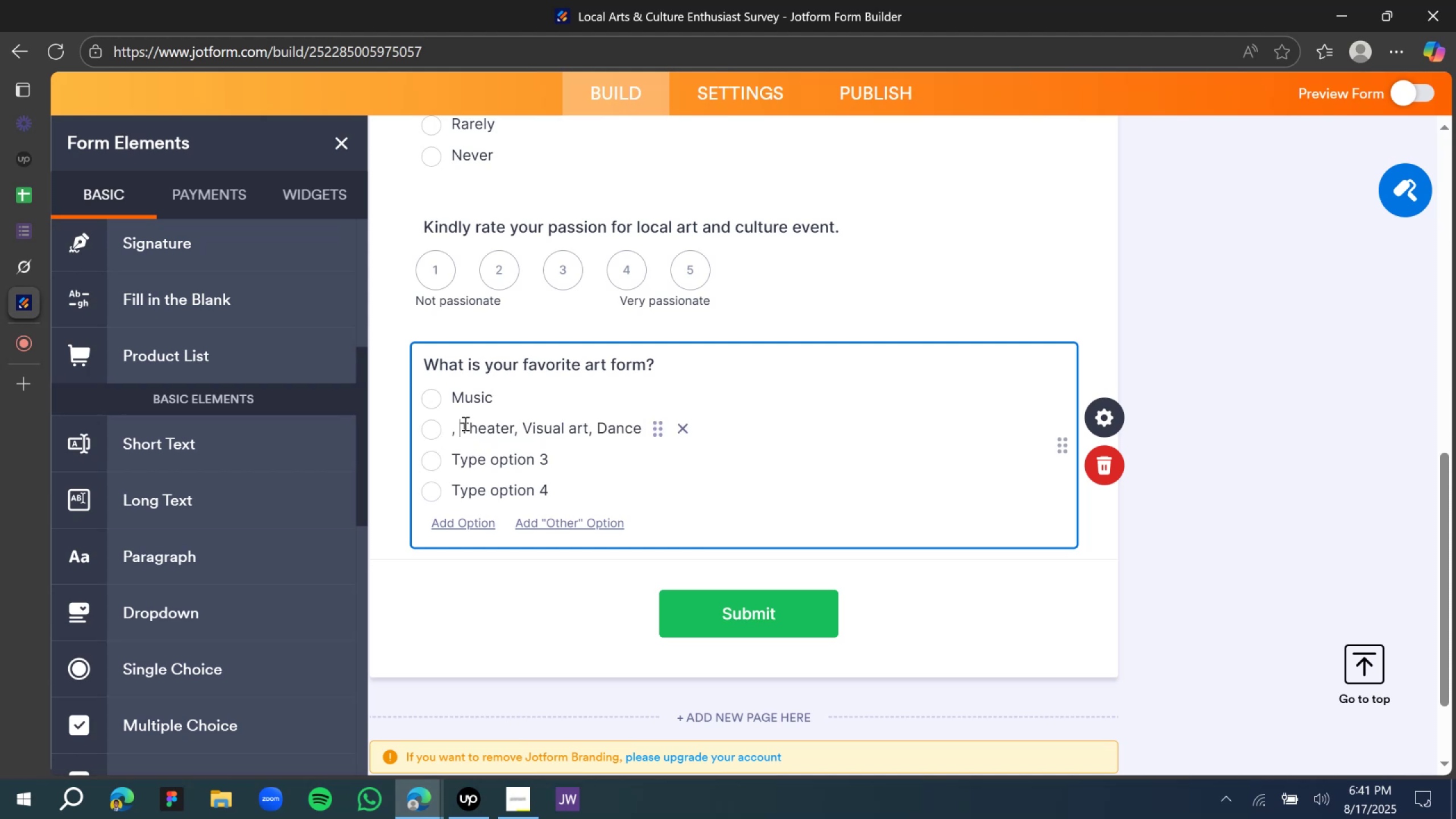 
key(Backspace)
 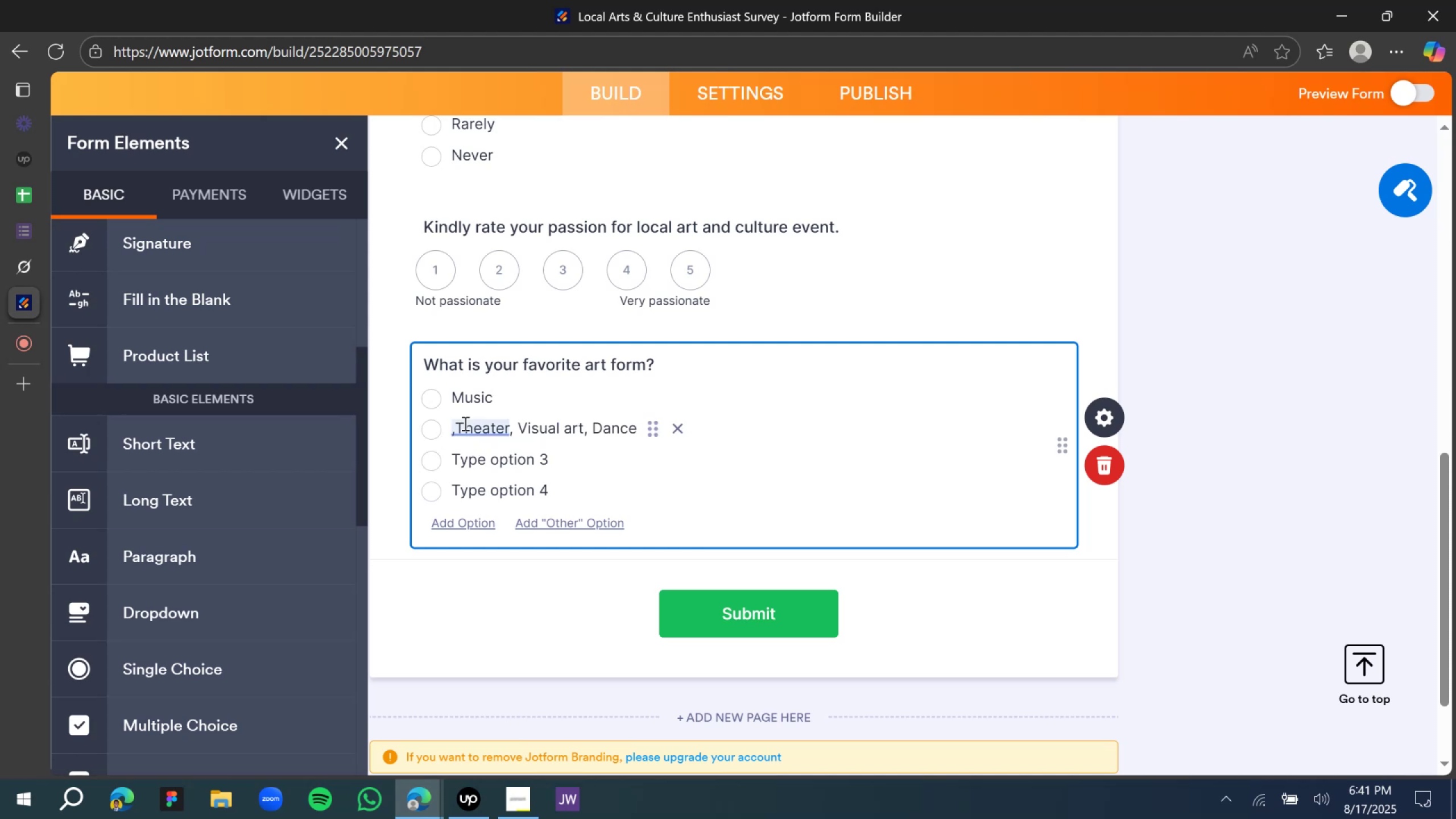 
key(Backspace)
 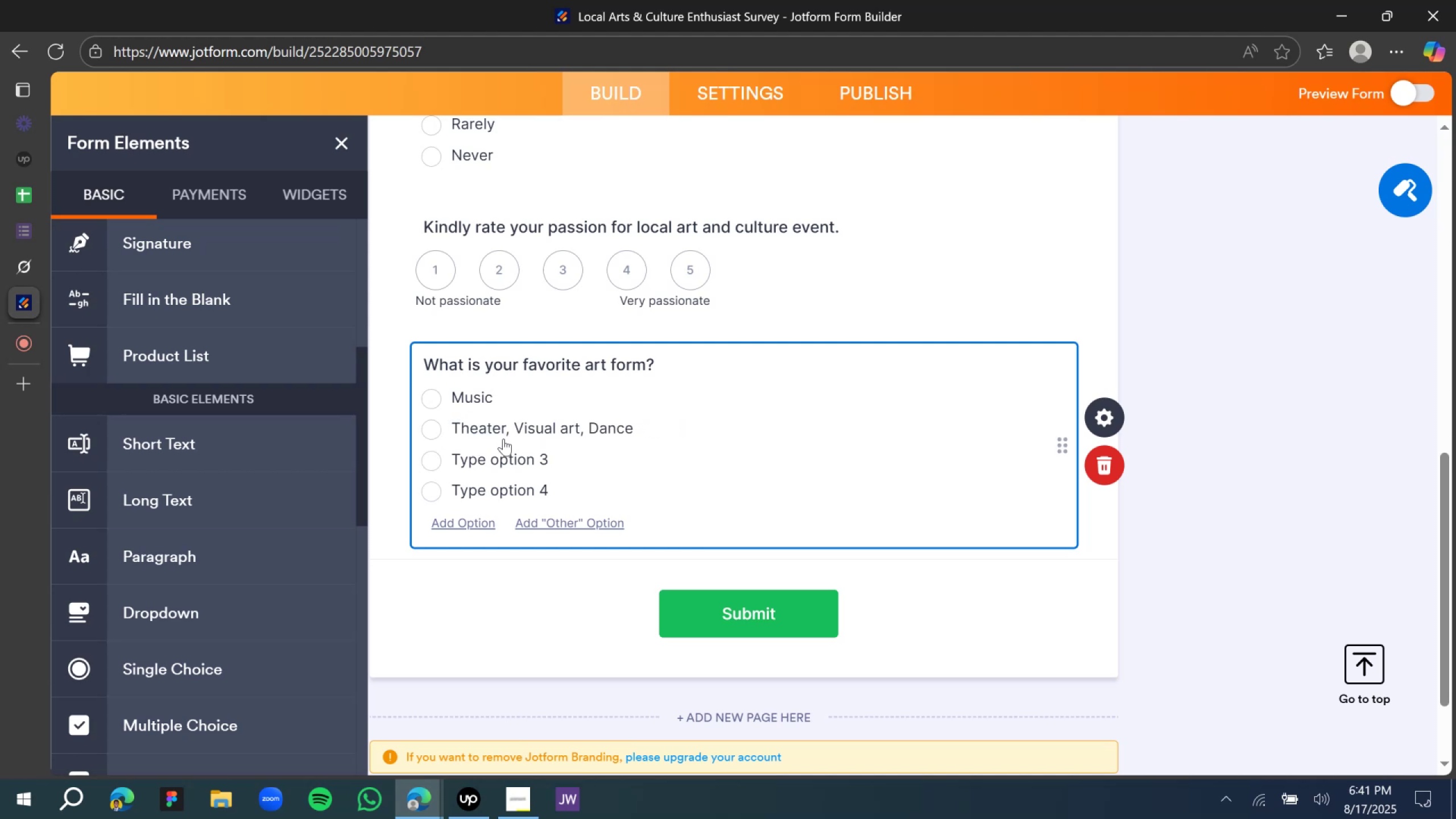 
left_click_drag(start_coordinate=[503, 426], to_coordinate=[608, 426])
 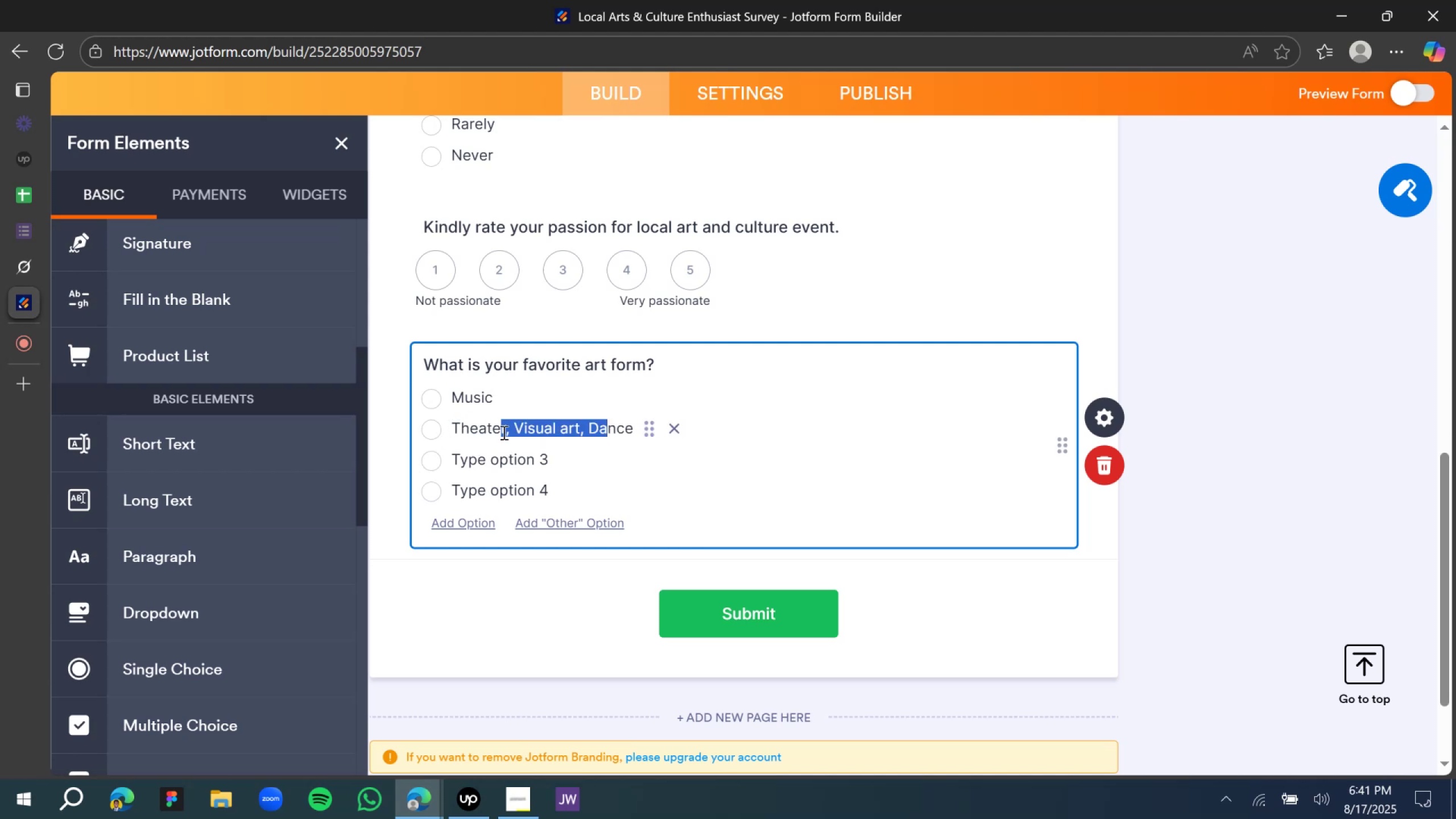 
left_click([504, 432])
 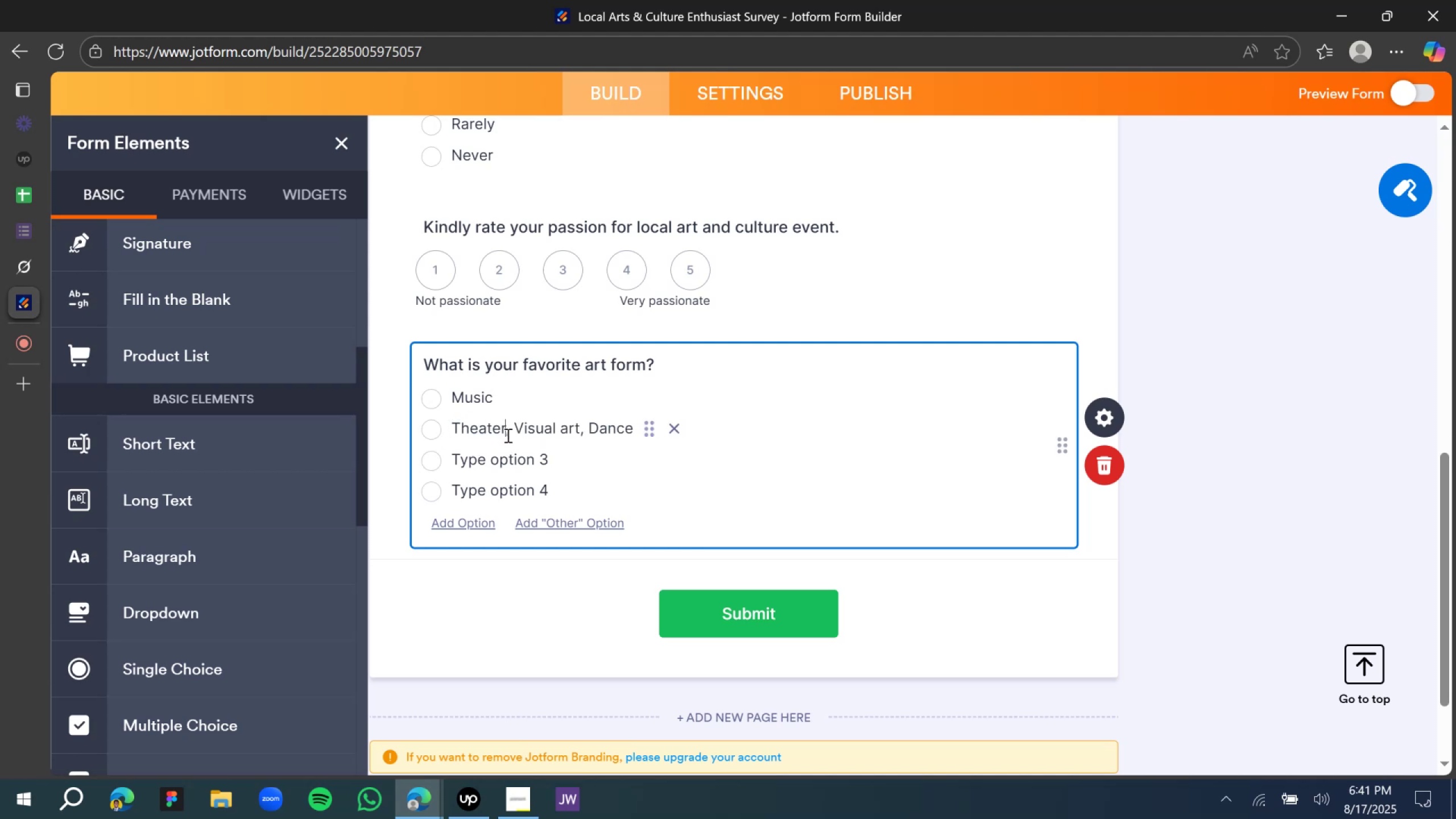 
left_click_drag(start_coordinate=[507, 435], to_coordinate=[634, 434])
 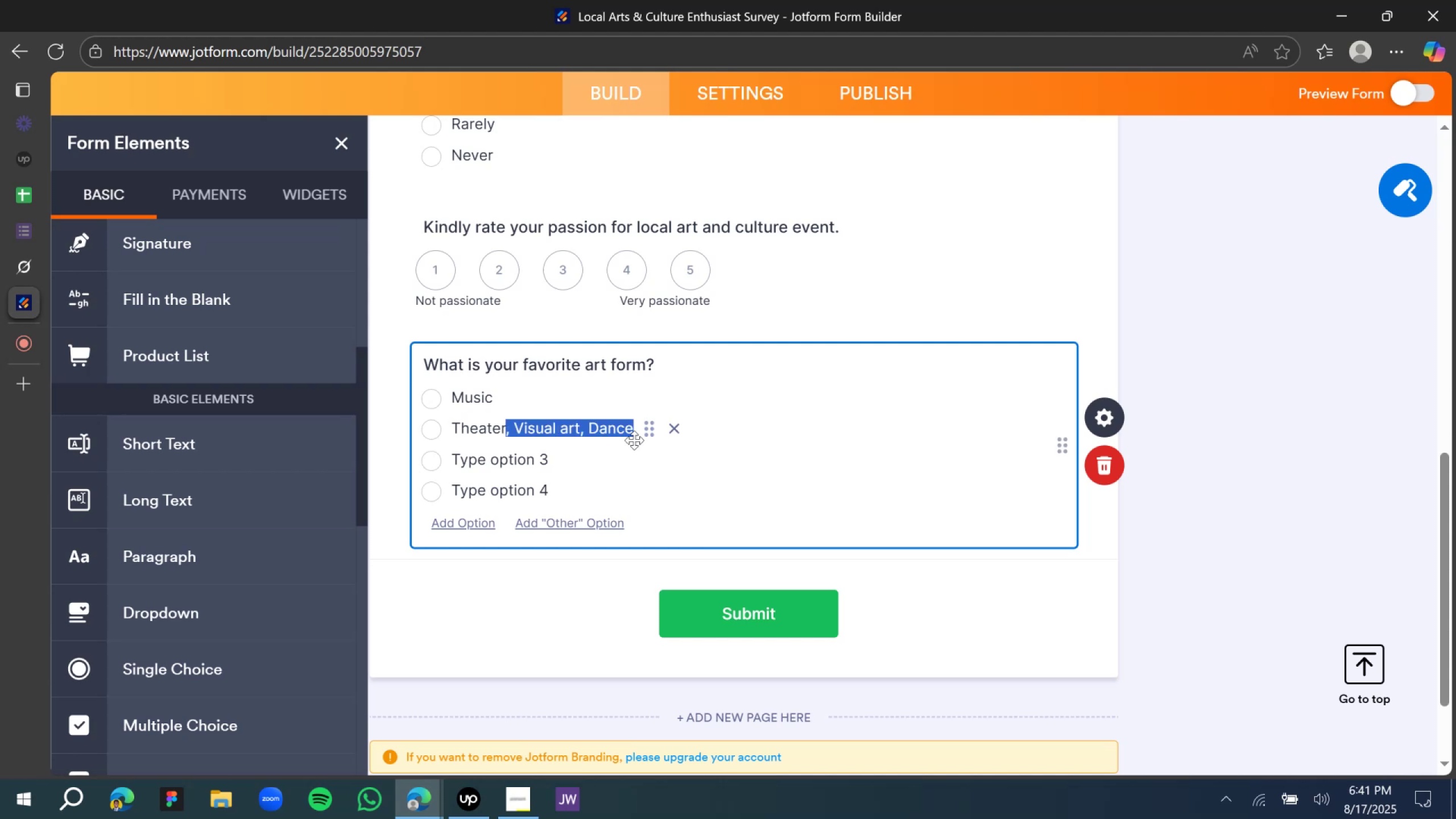 
key(Control+X)
 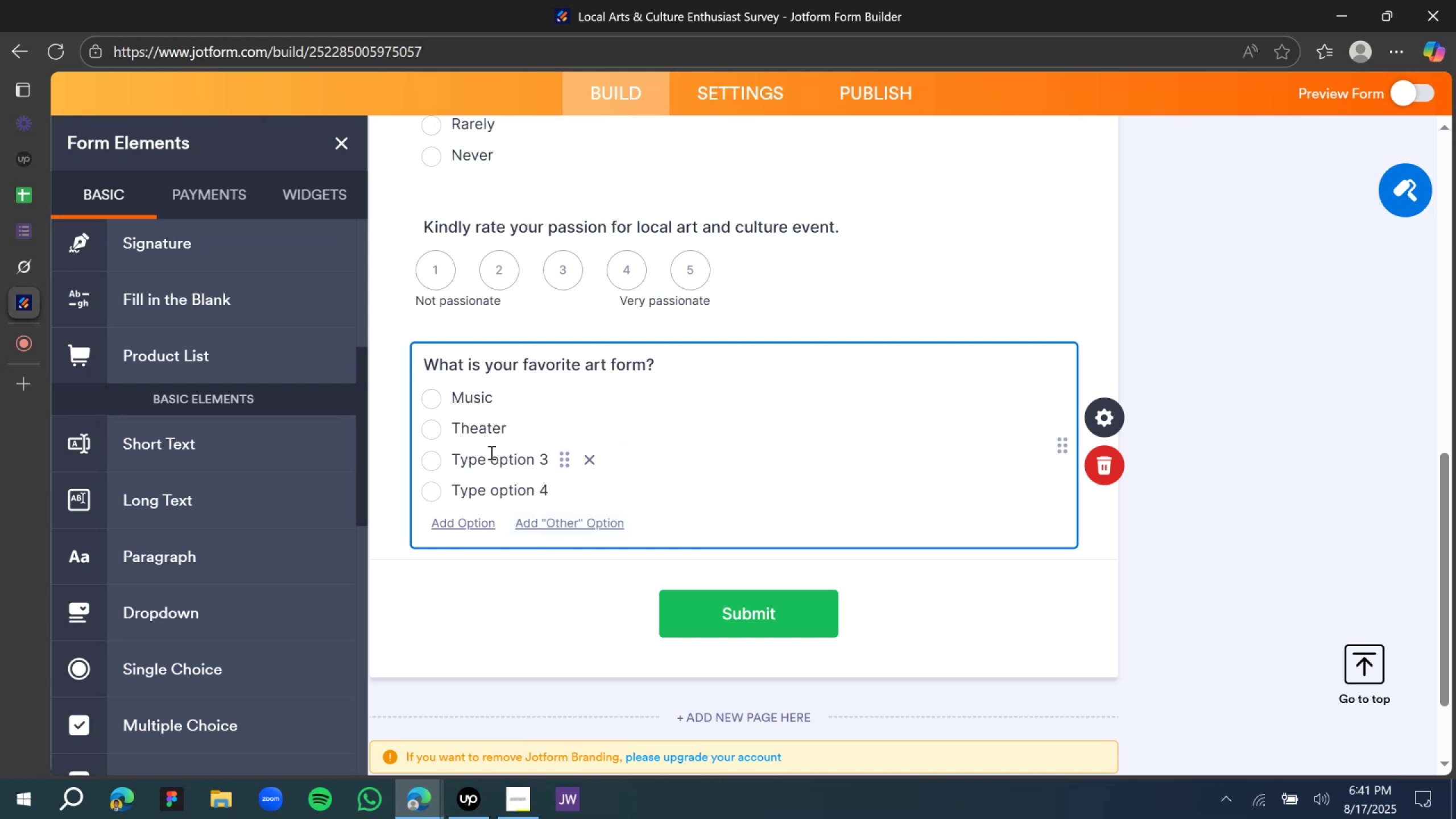 
double_click([490, 452])
 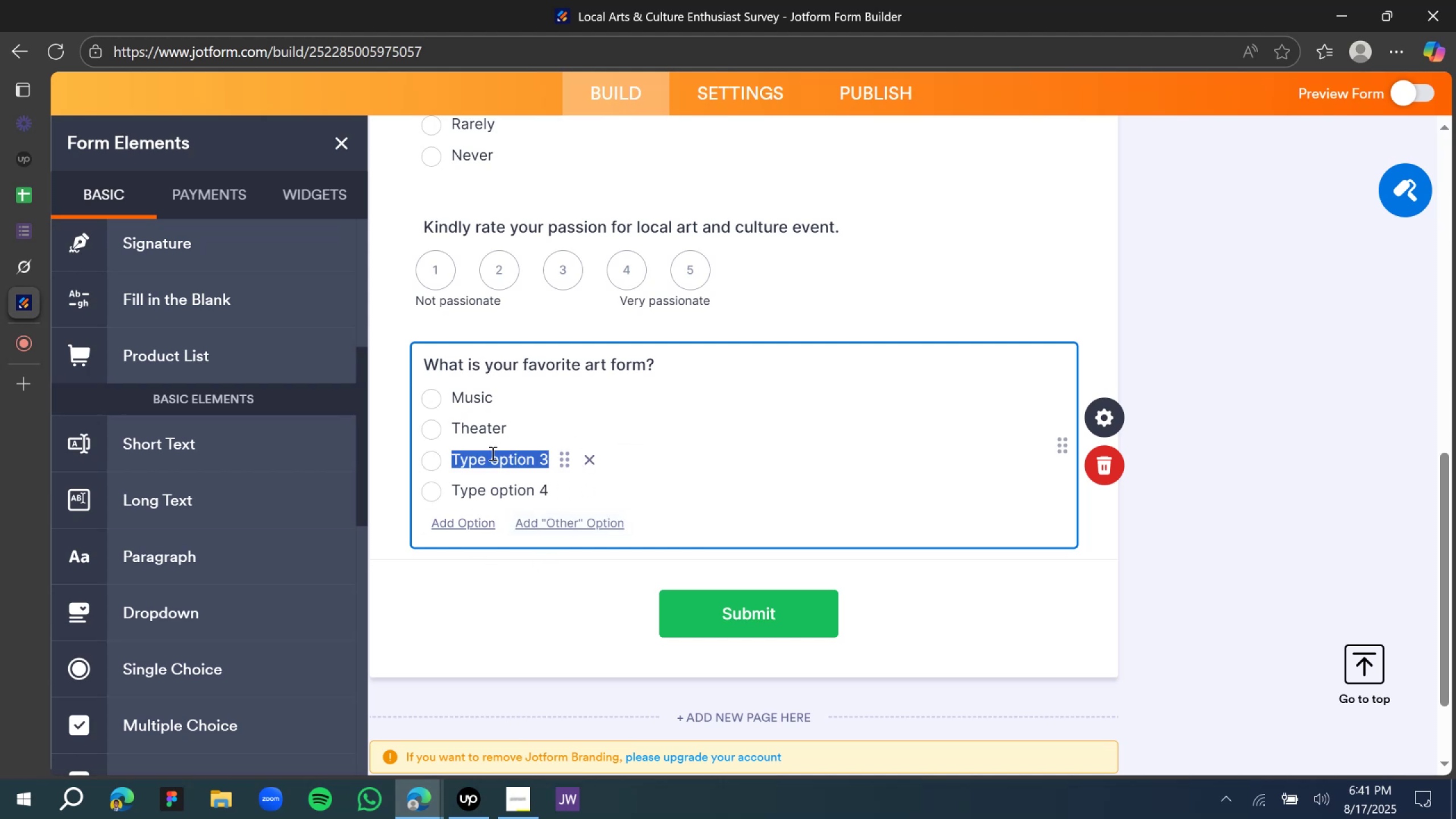 
key(Control+V)
 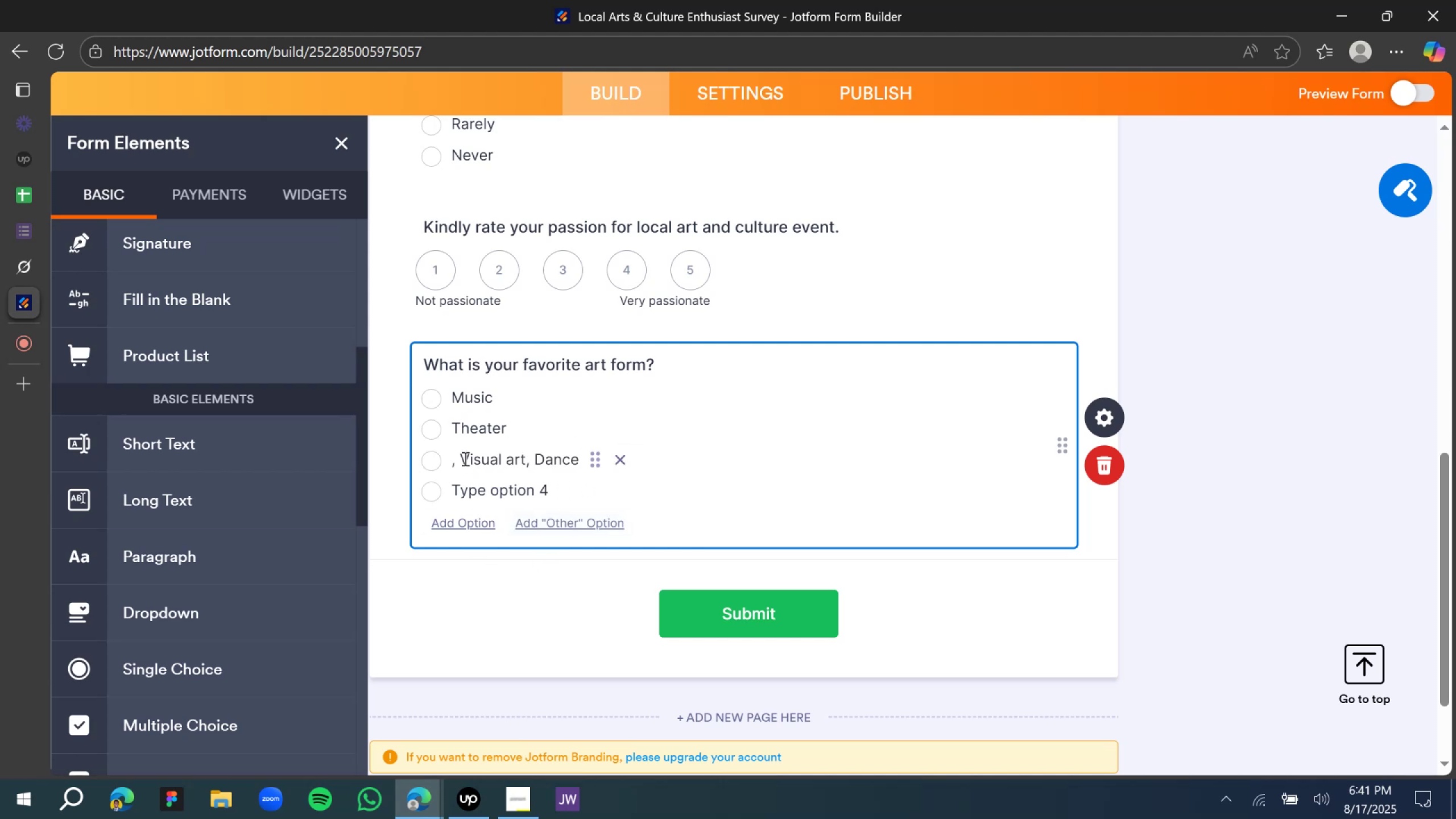 
left_click([464, 458])
 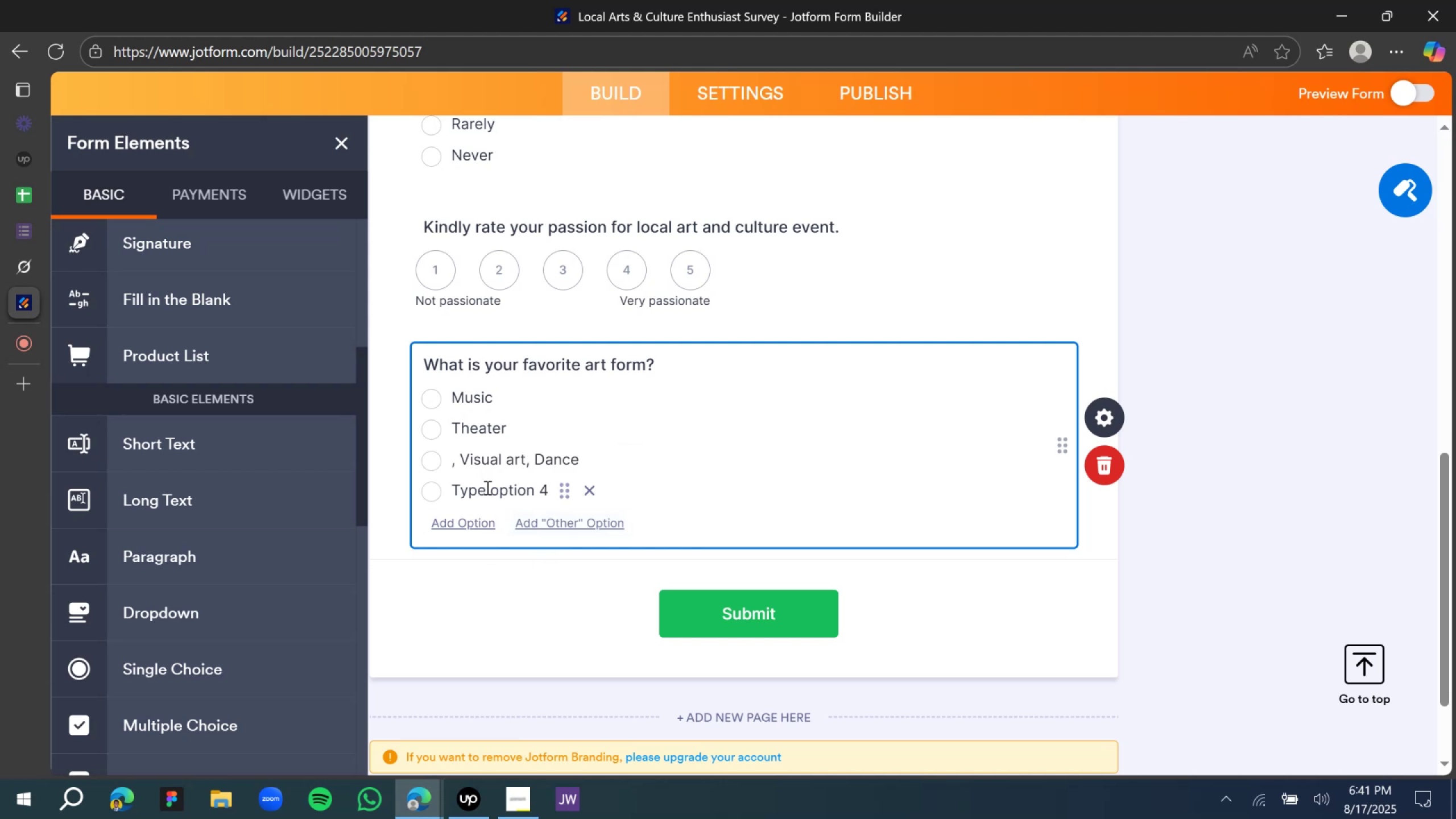 
key(Backspace)
 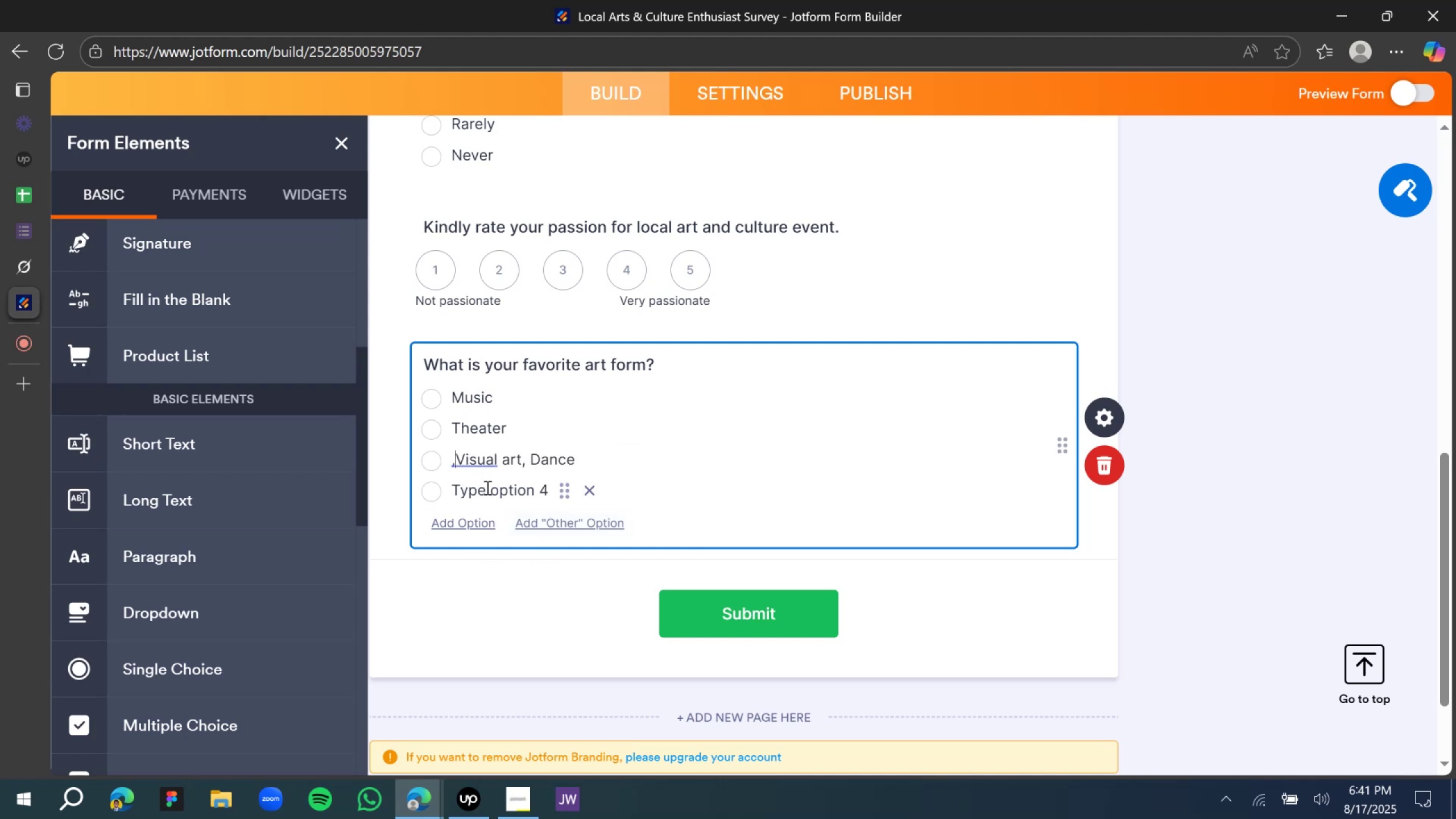 
key(Backspace)
 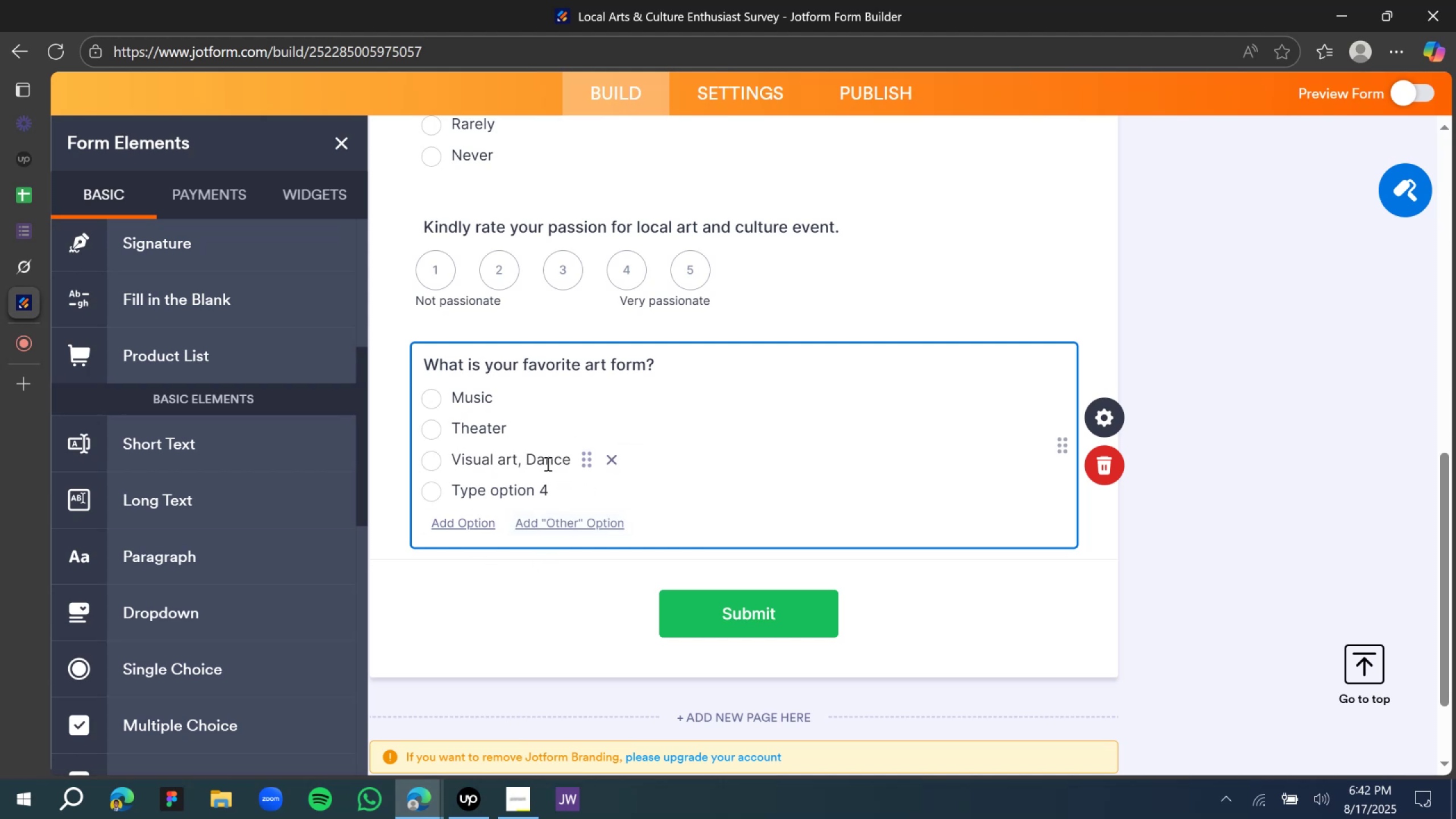 
left_click([531, 456])
 